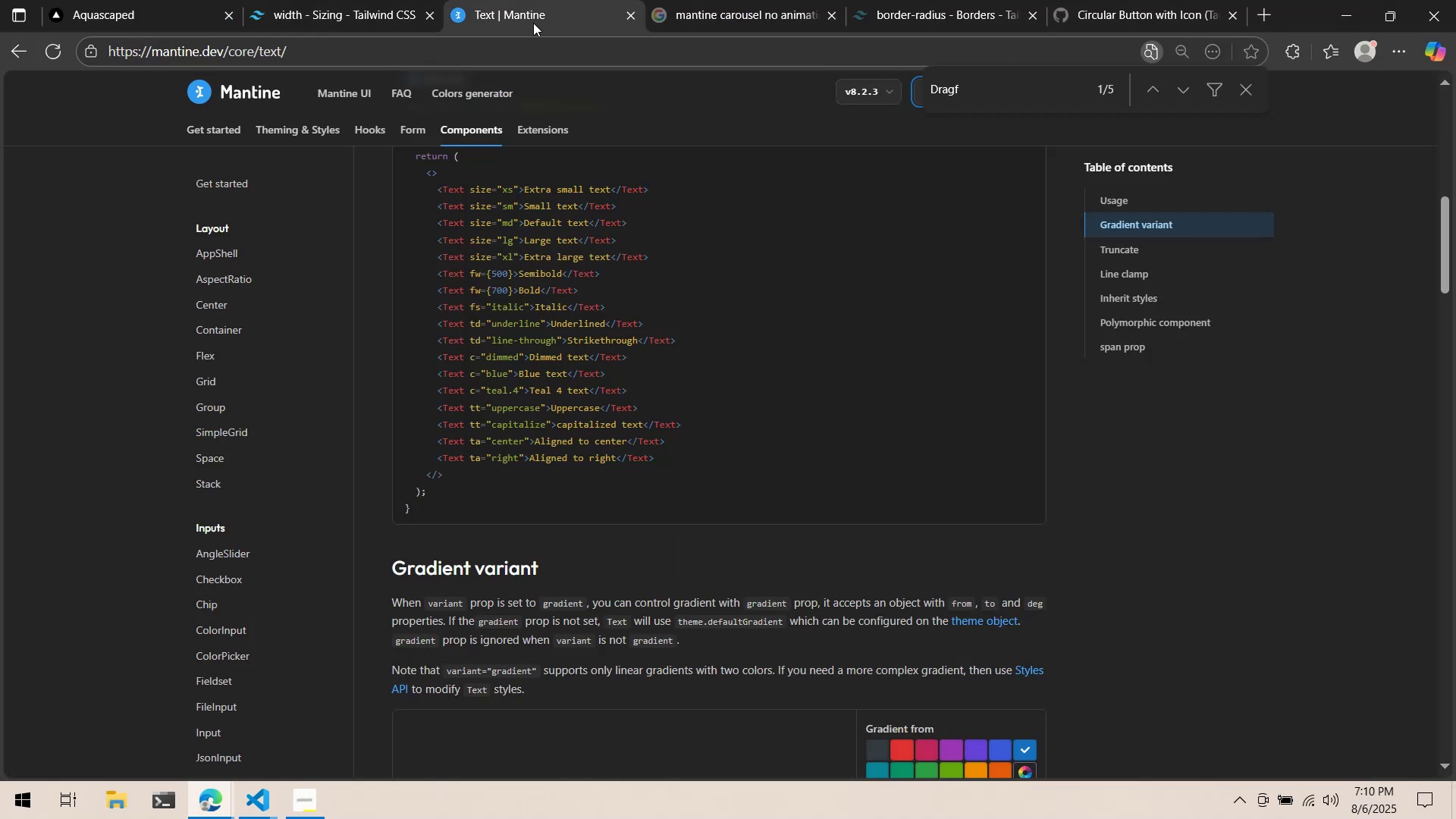 
double_click([545, 36])
 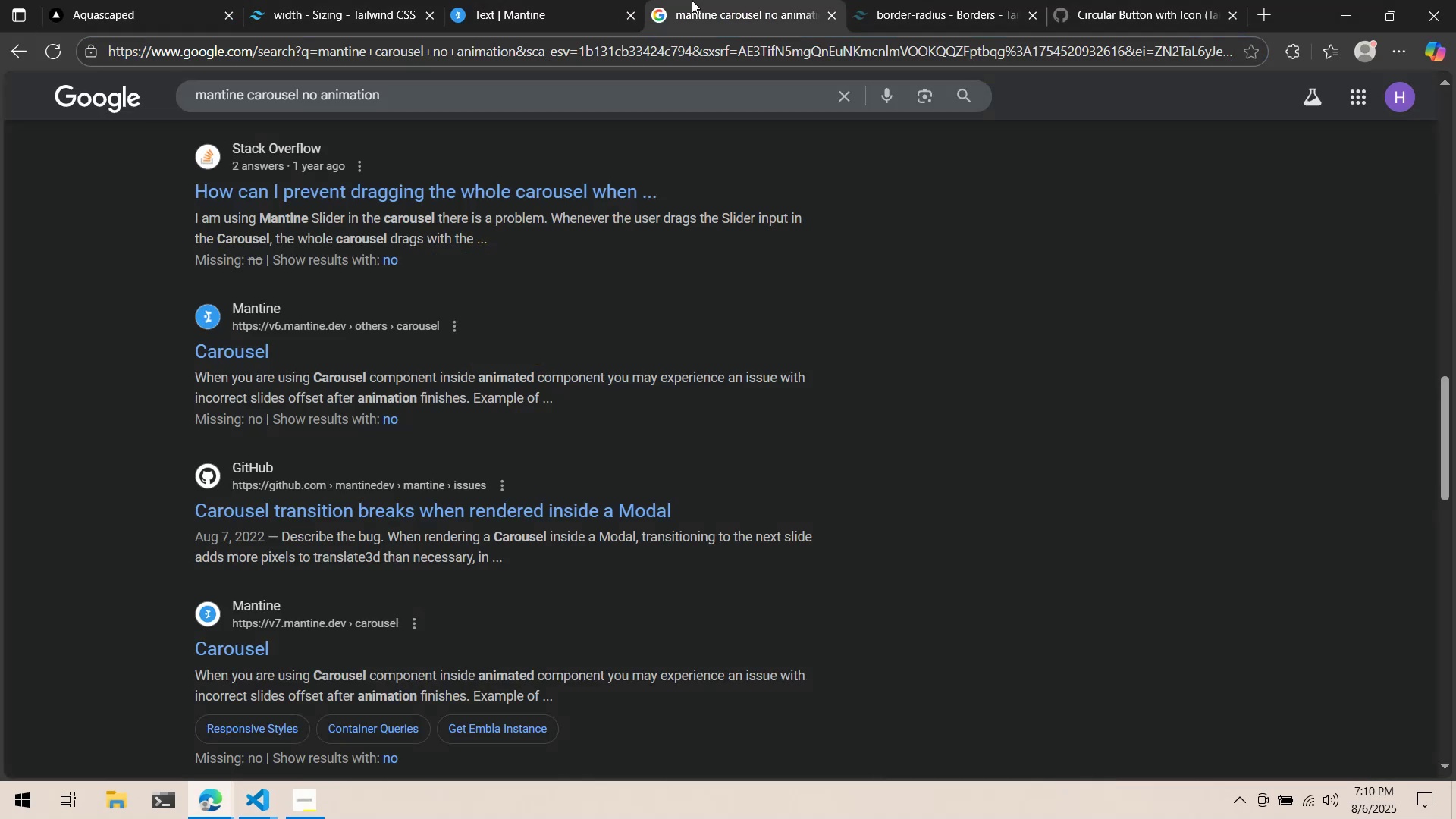 
double_click([563, 0])
 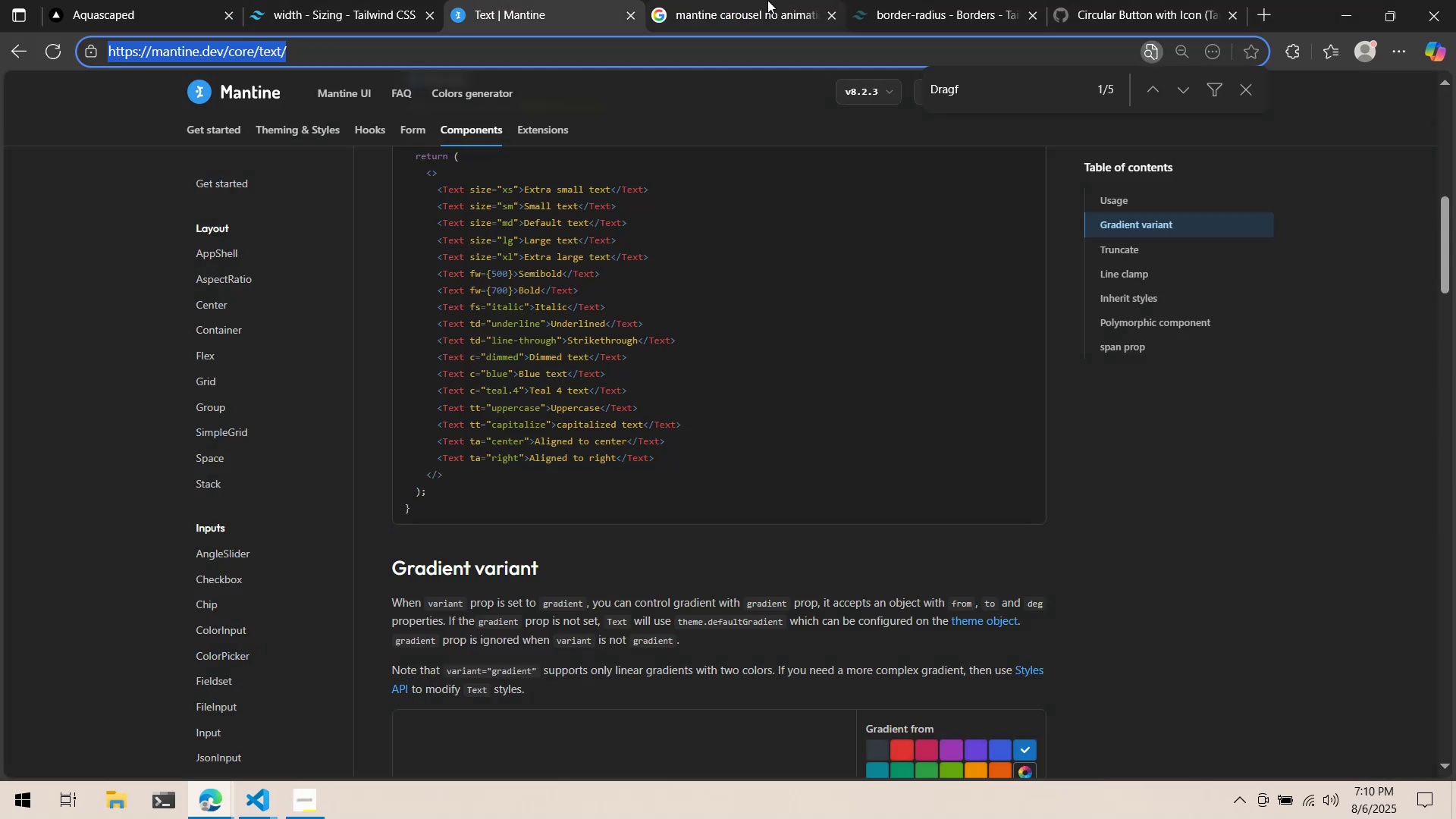 
triple_click([767, 0])
 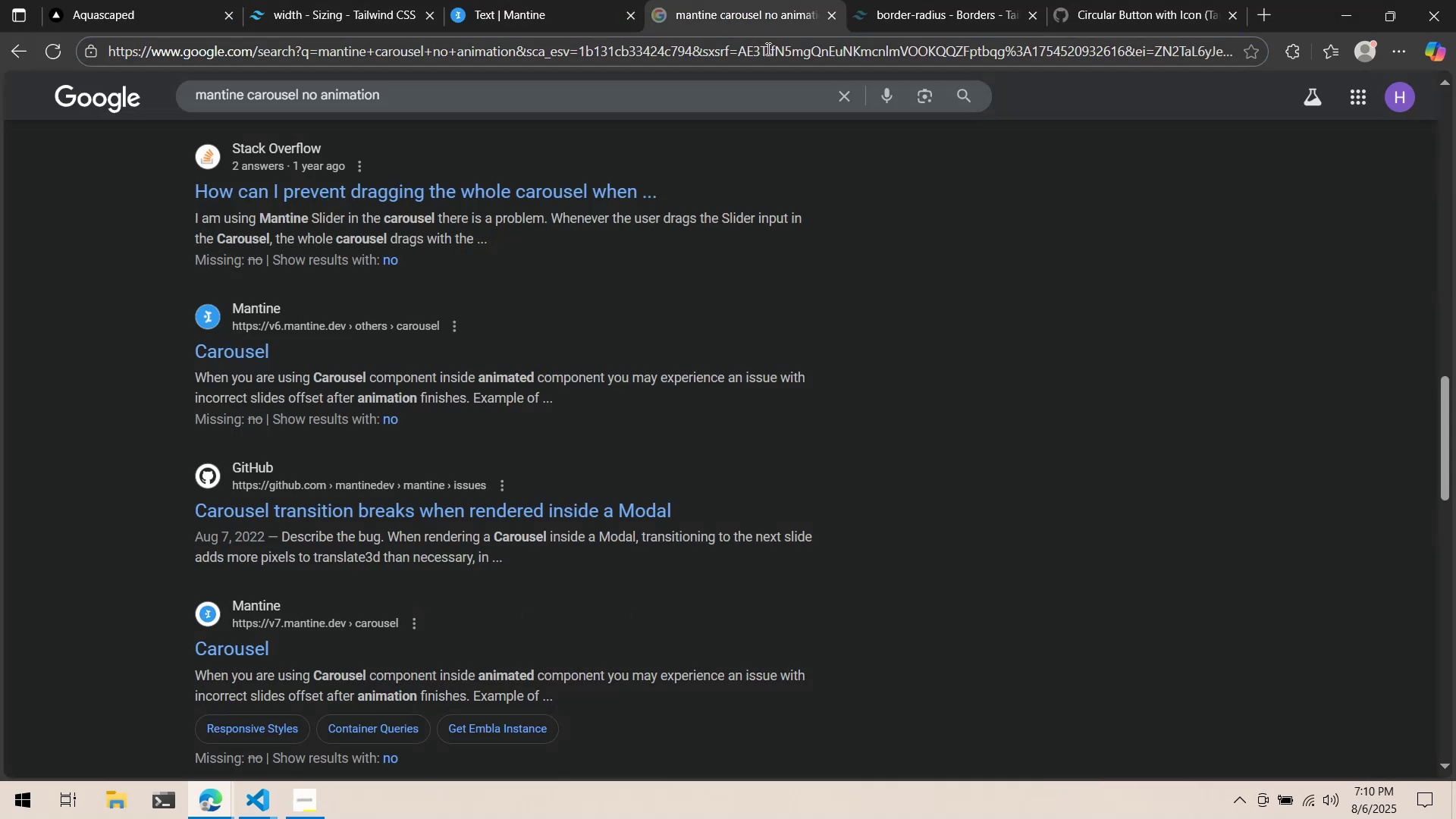 
triple_click([767, 49])
 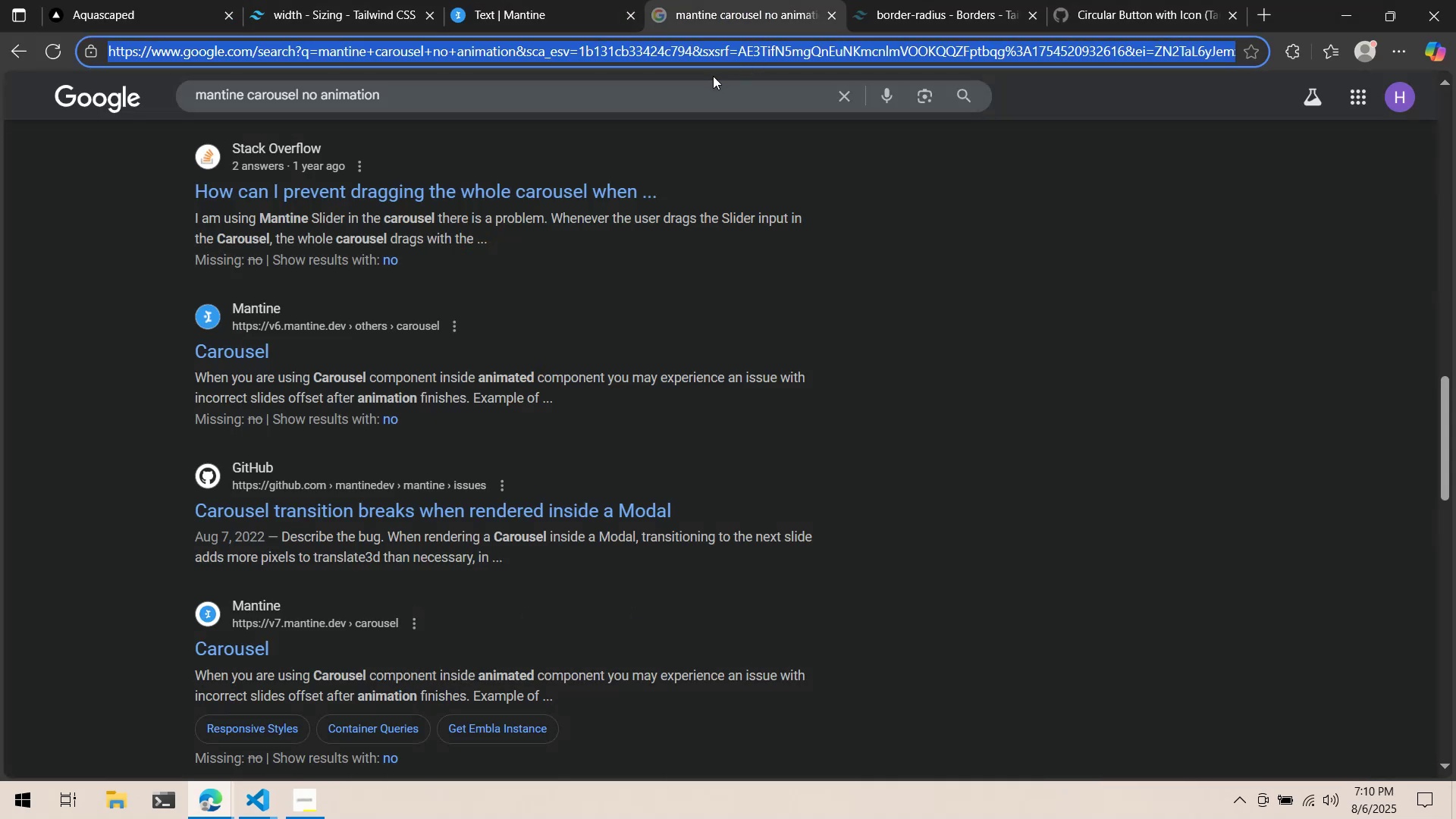 
type(css )
 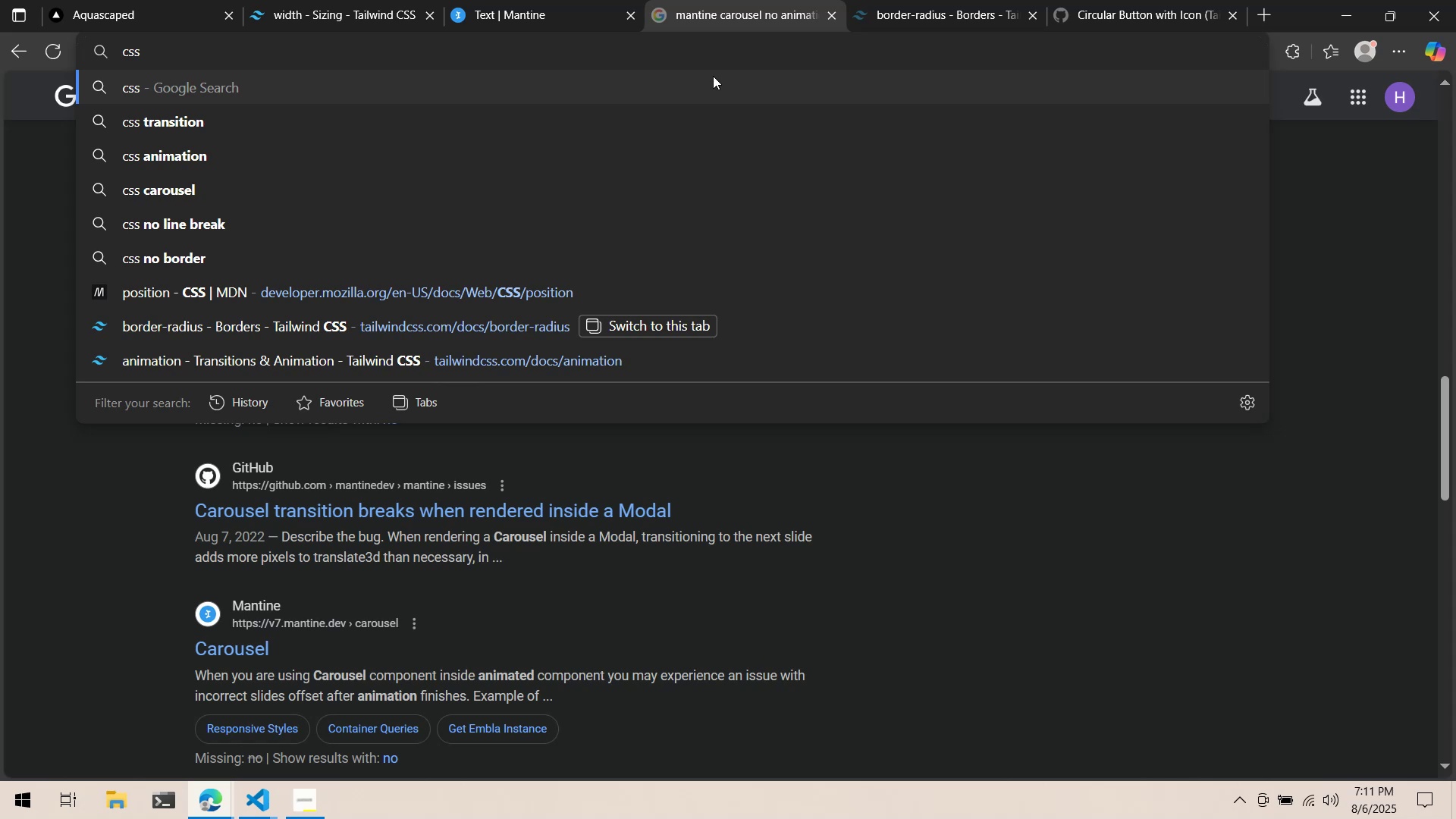 
wait(22.66)
 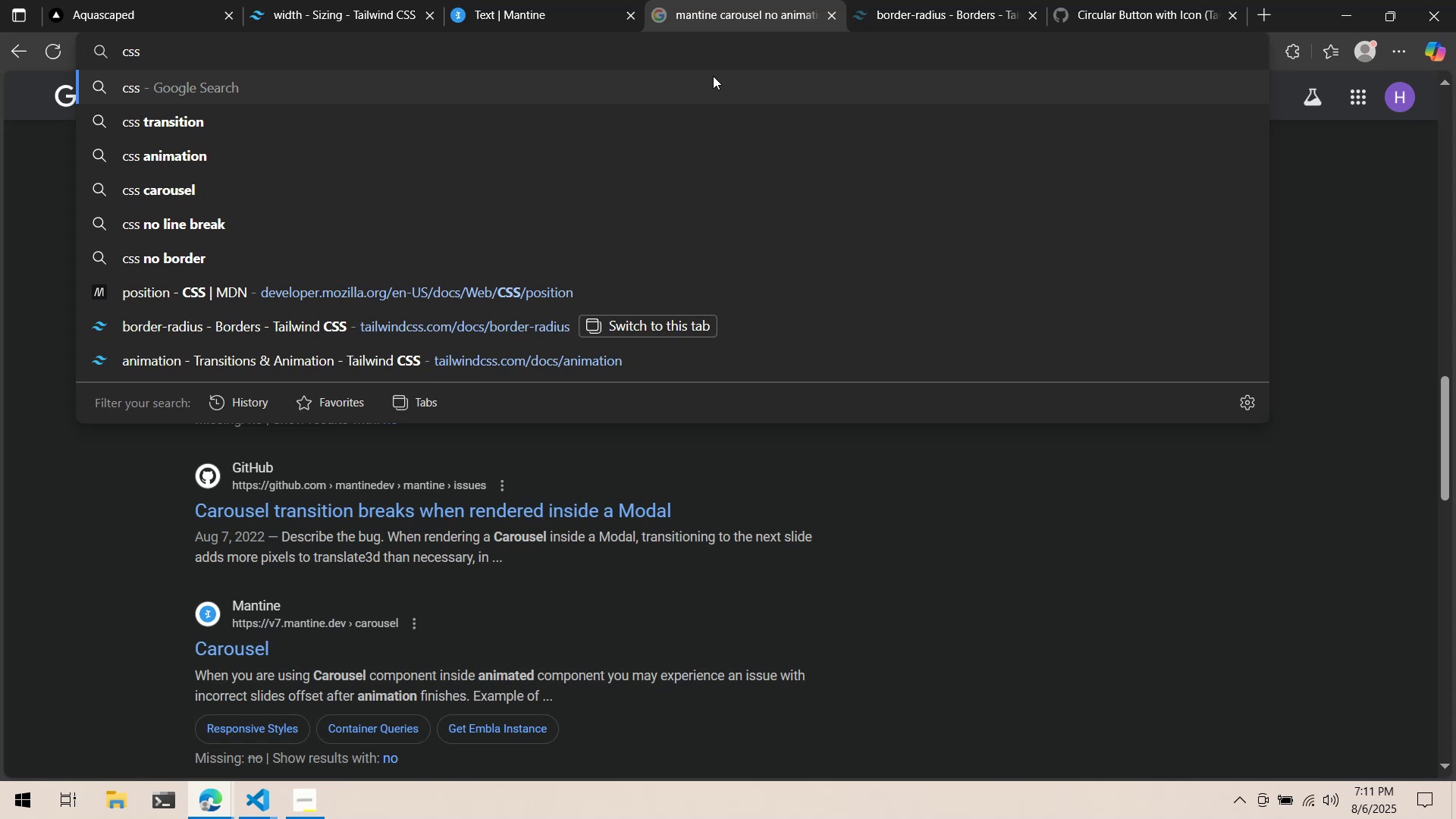 
type([p)
key(Backspace)
key(Backspace)
type(postion)
 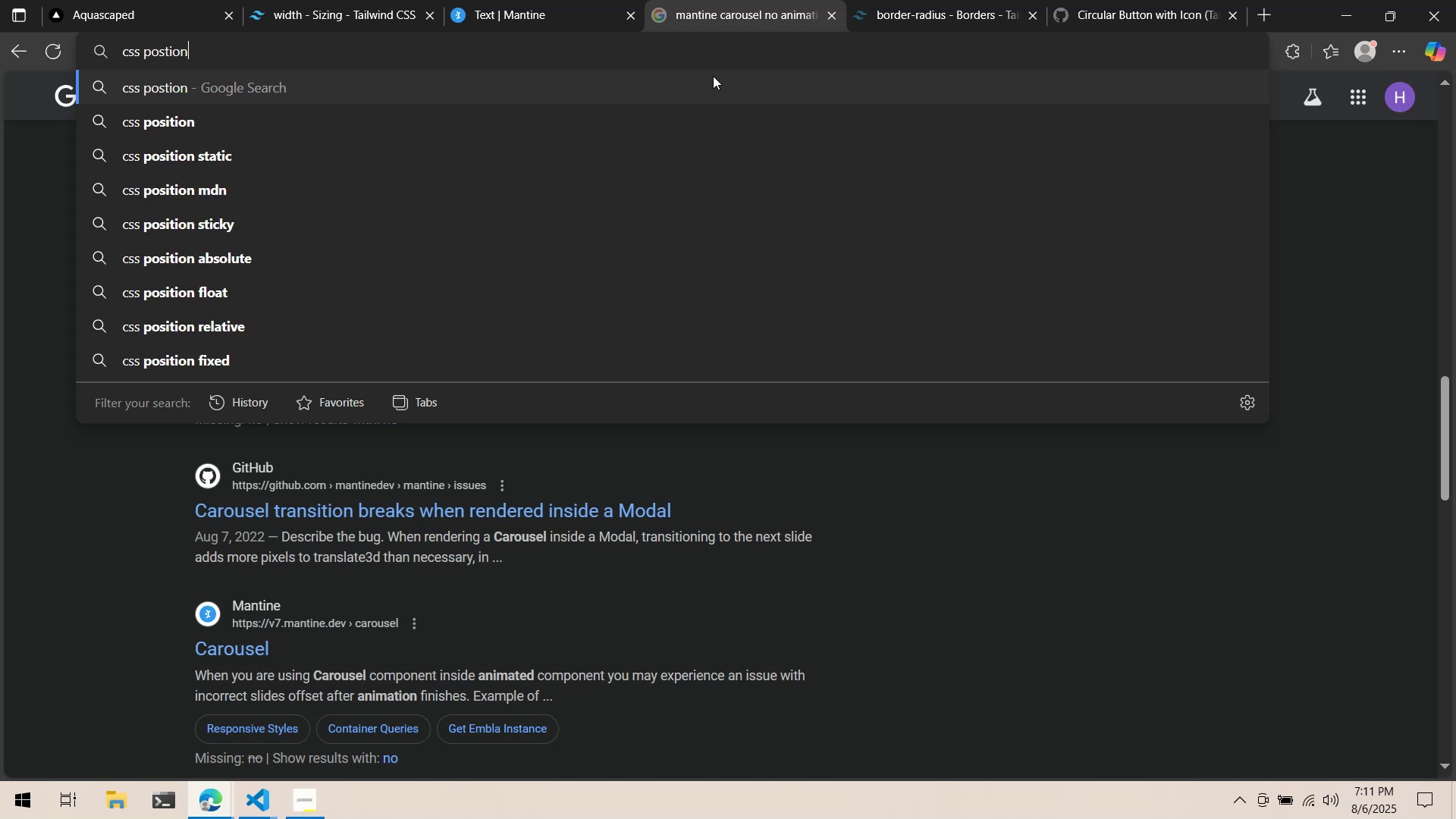 
key(Enter)
 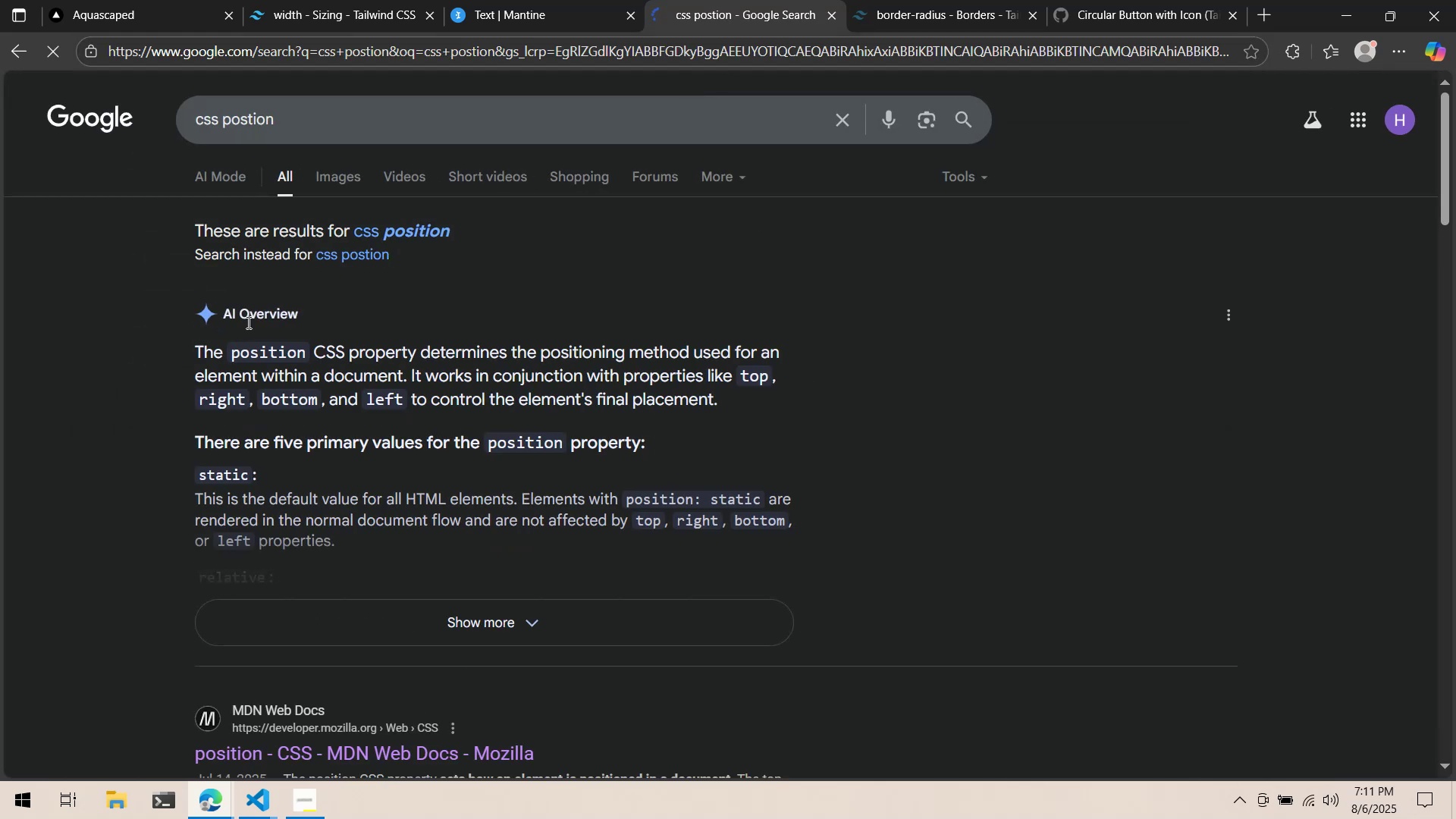 
scroll: coordinate [255, 351], scroll_direction: down, amount: 3.0
 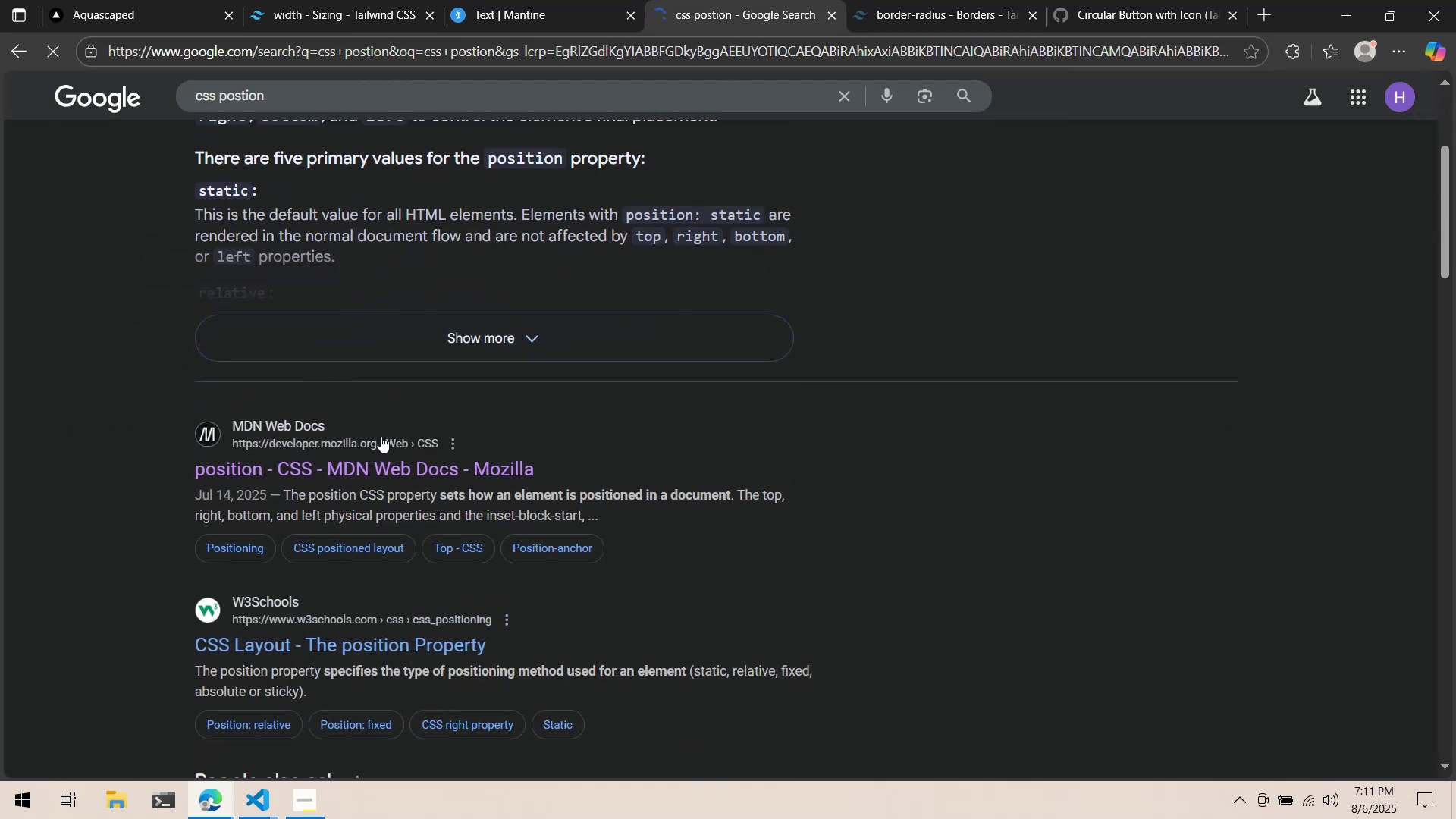 
left_click([398, 464])
 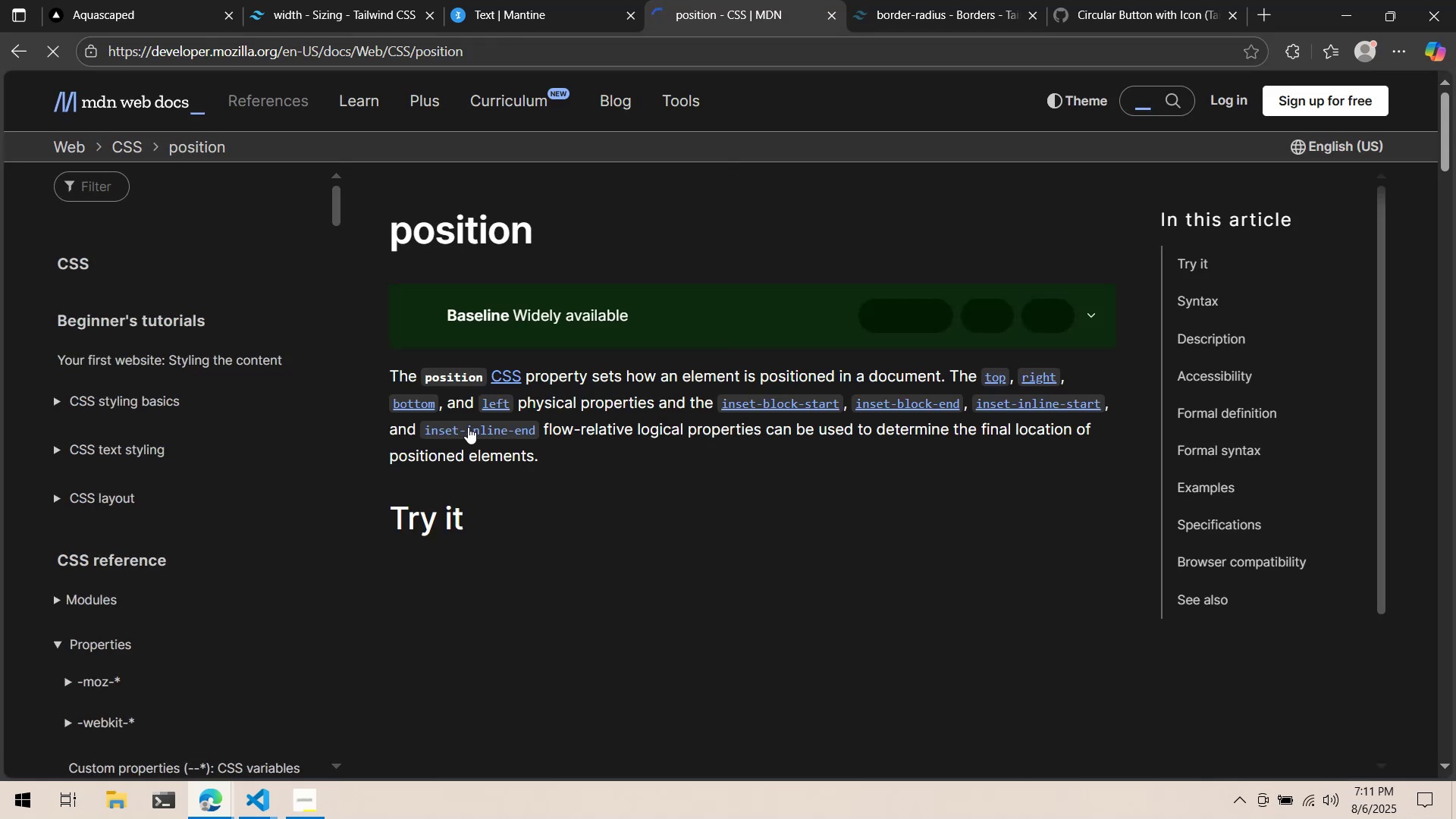 
scroll: coordinate [468, 426], scroll_direction: down, amount: 4.0
 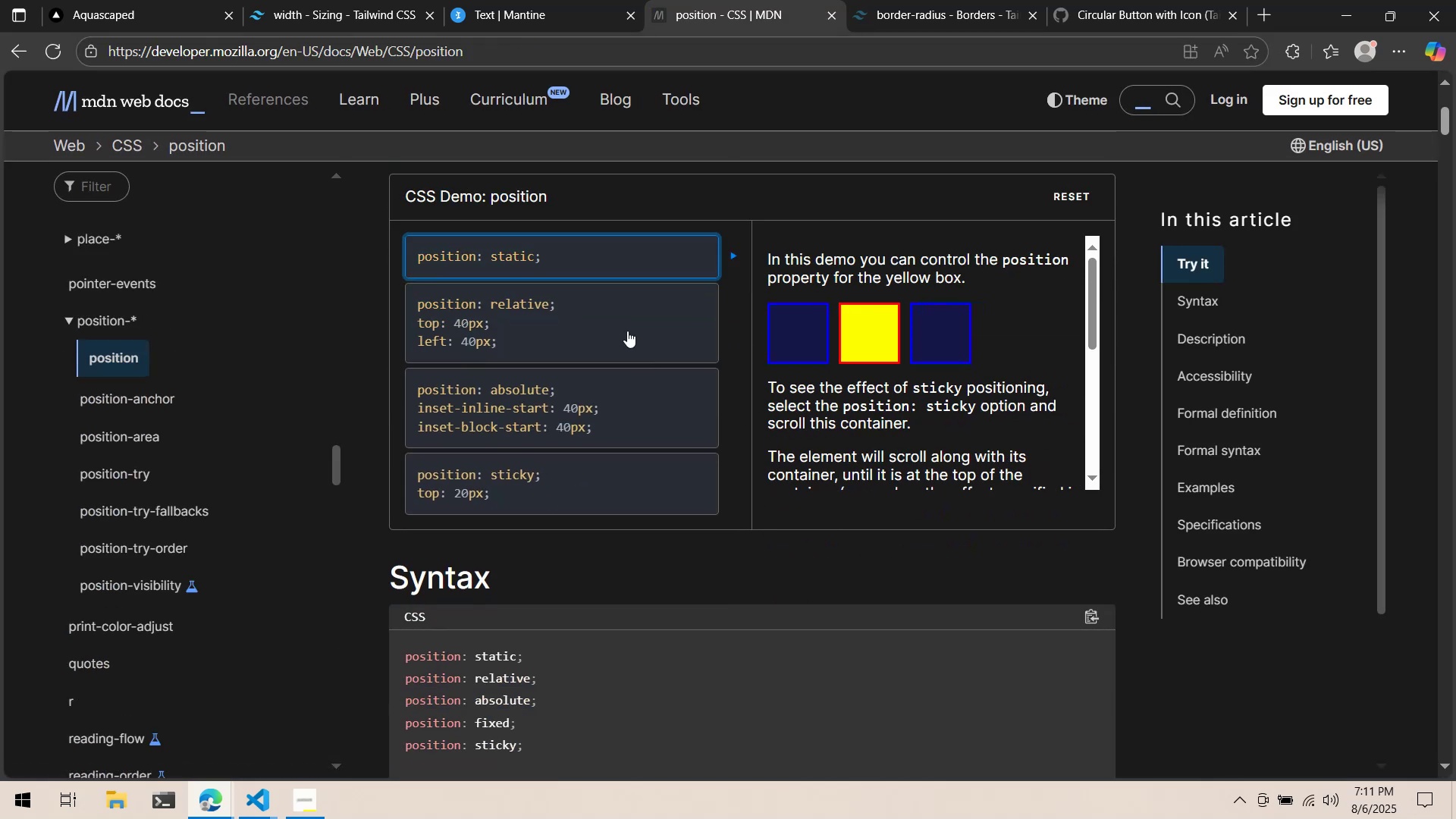 
left_click([624, 320])
 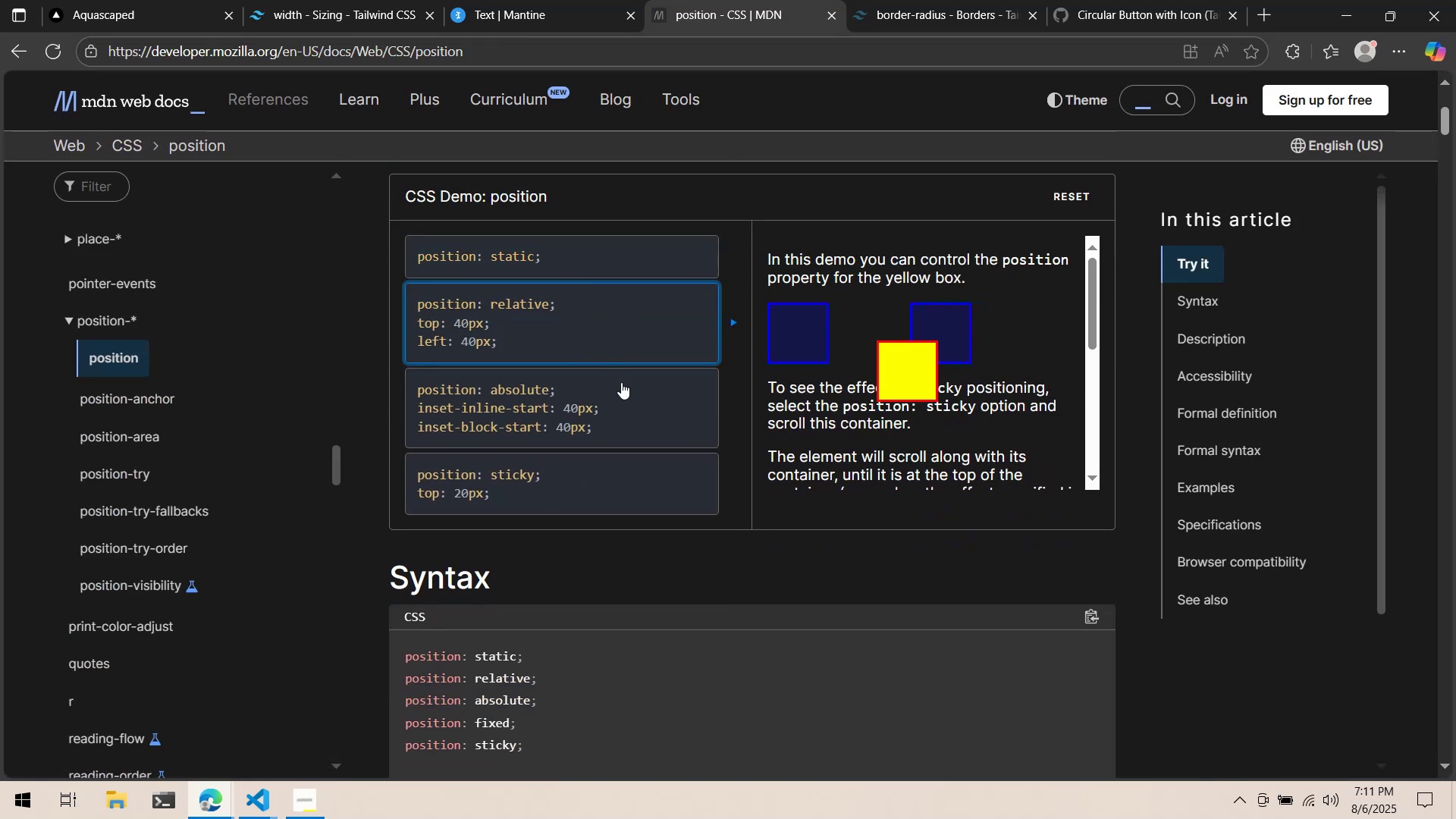 
scroll: coordinate [810, 393], scroll_direction: none, amount: 0.0
 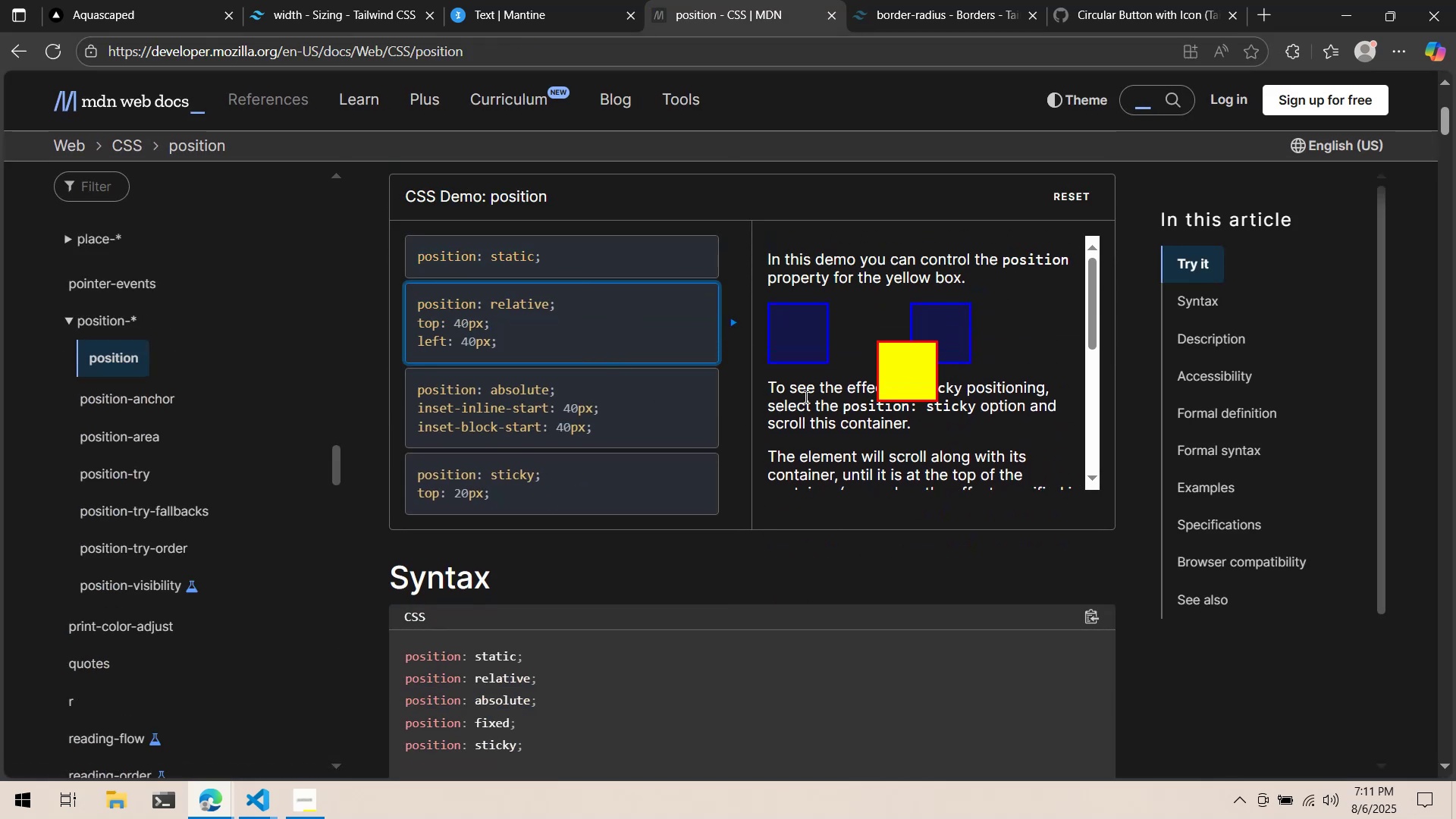 
key(Alt+AltLeft)
 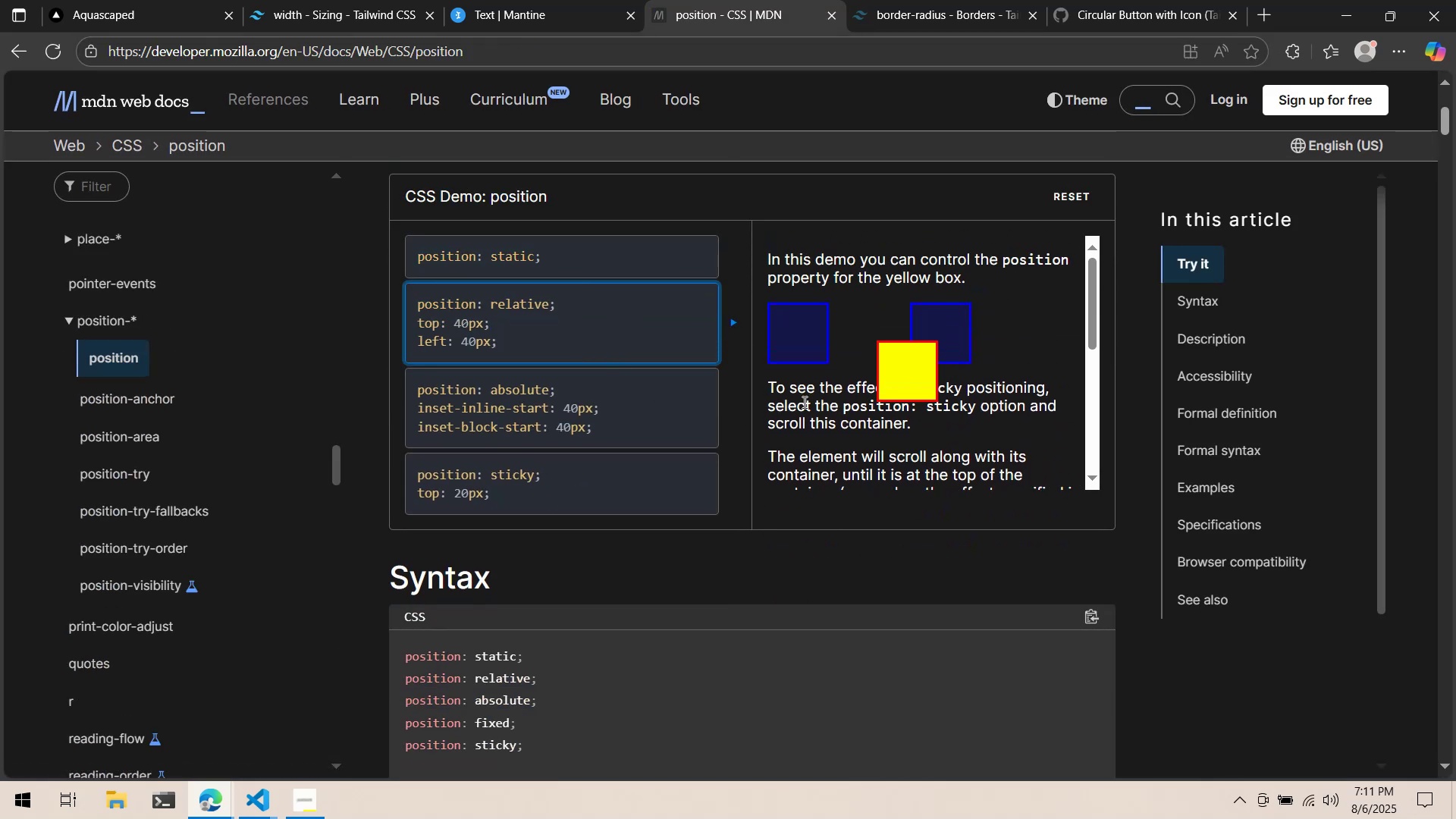 
key(Alt+Tab)
 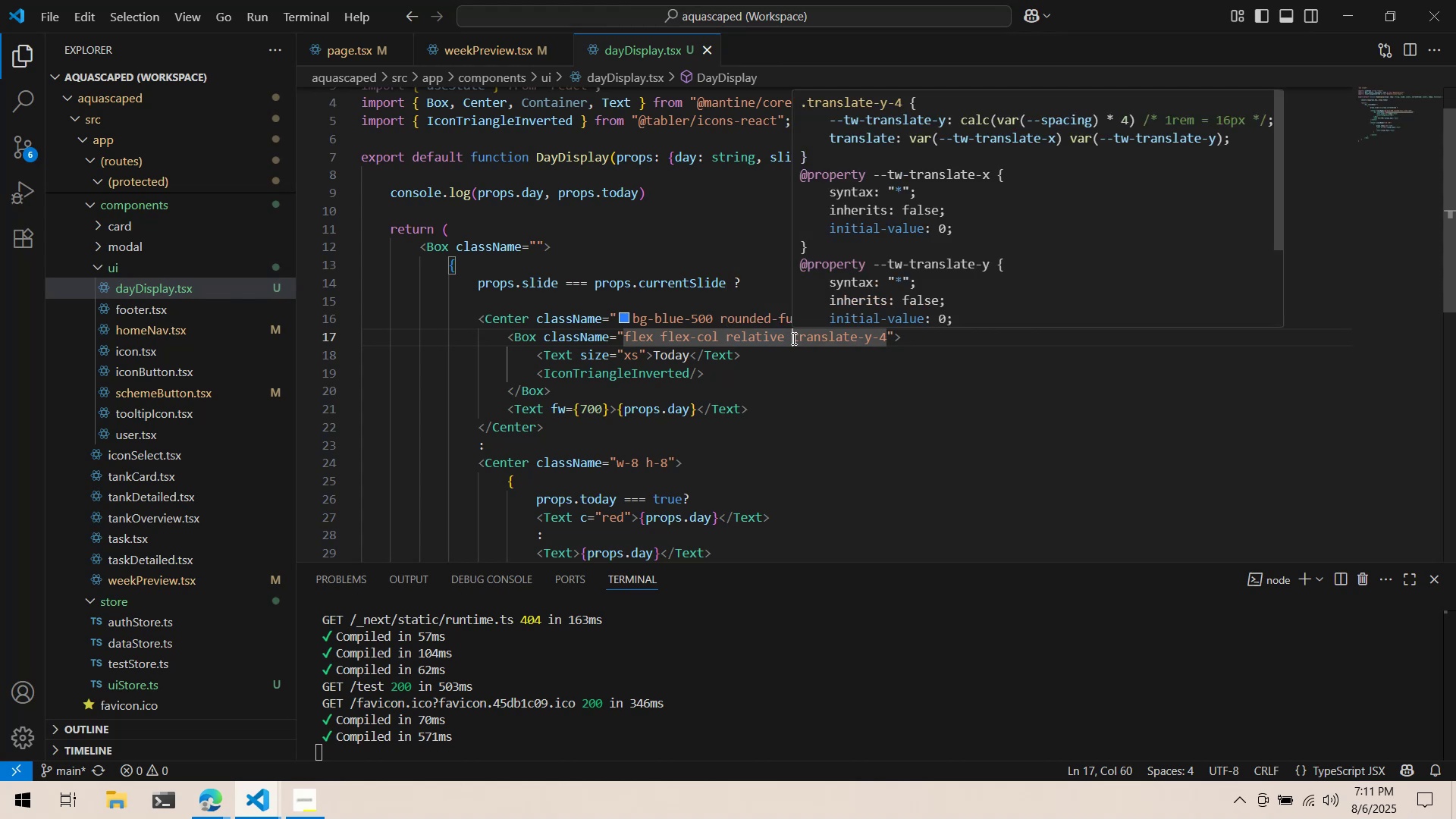 
key(Alt+AltLeft)
 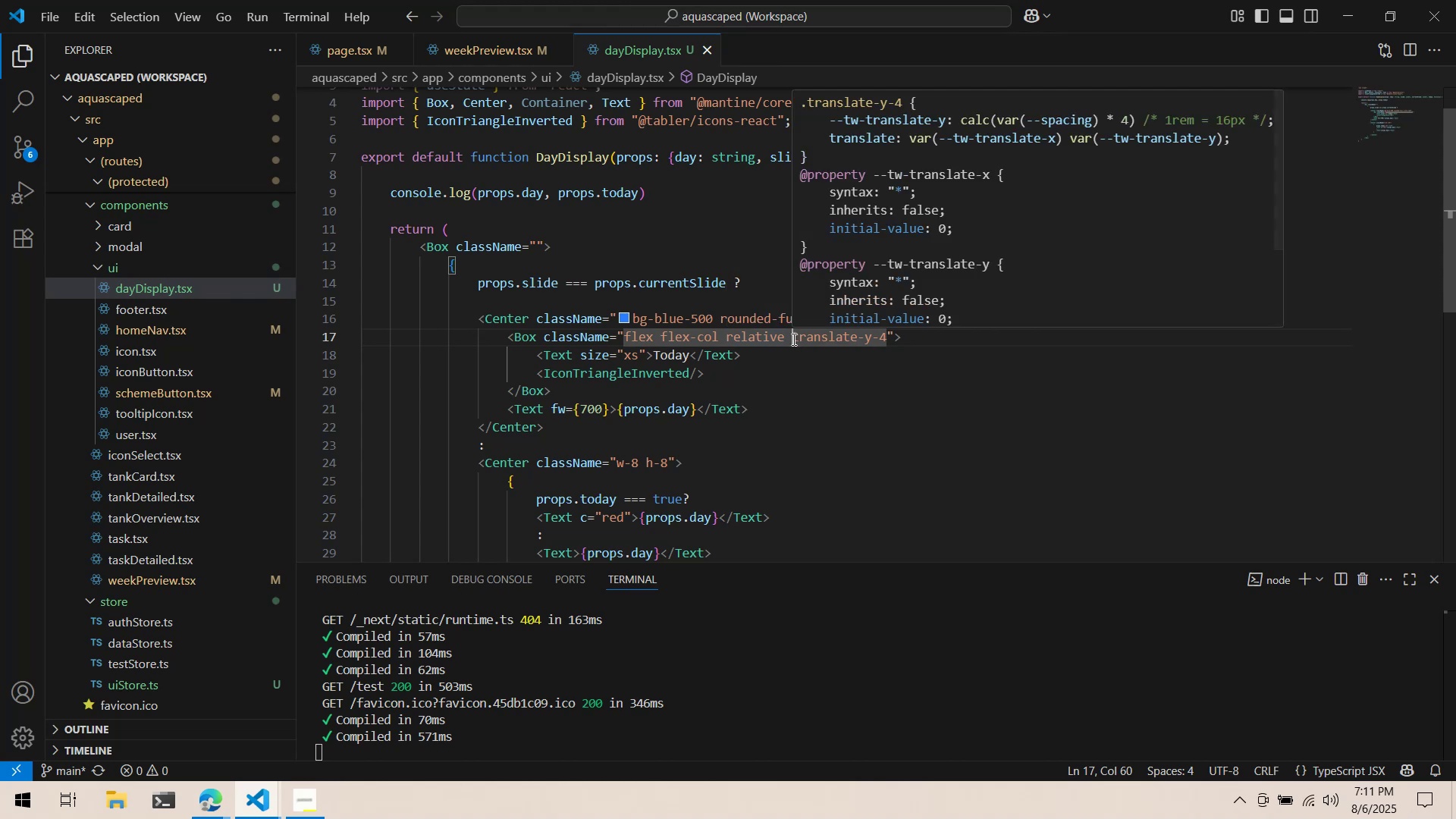 
key(Alt+Tab)
 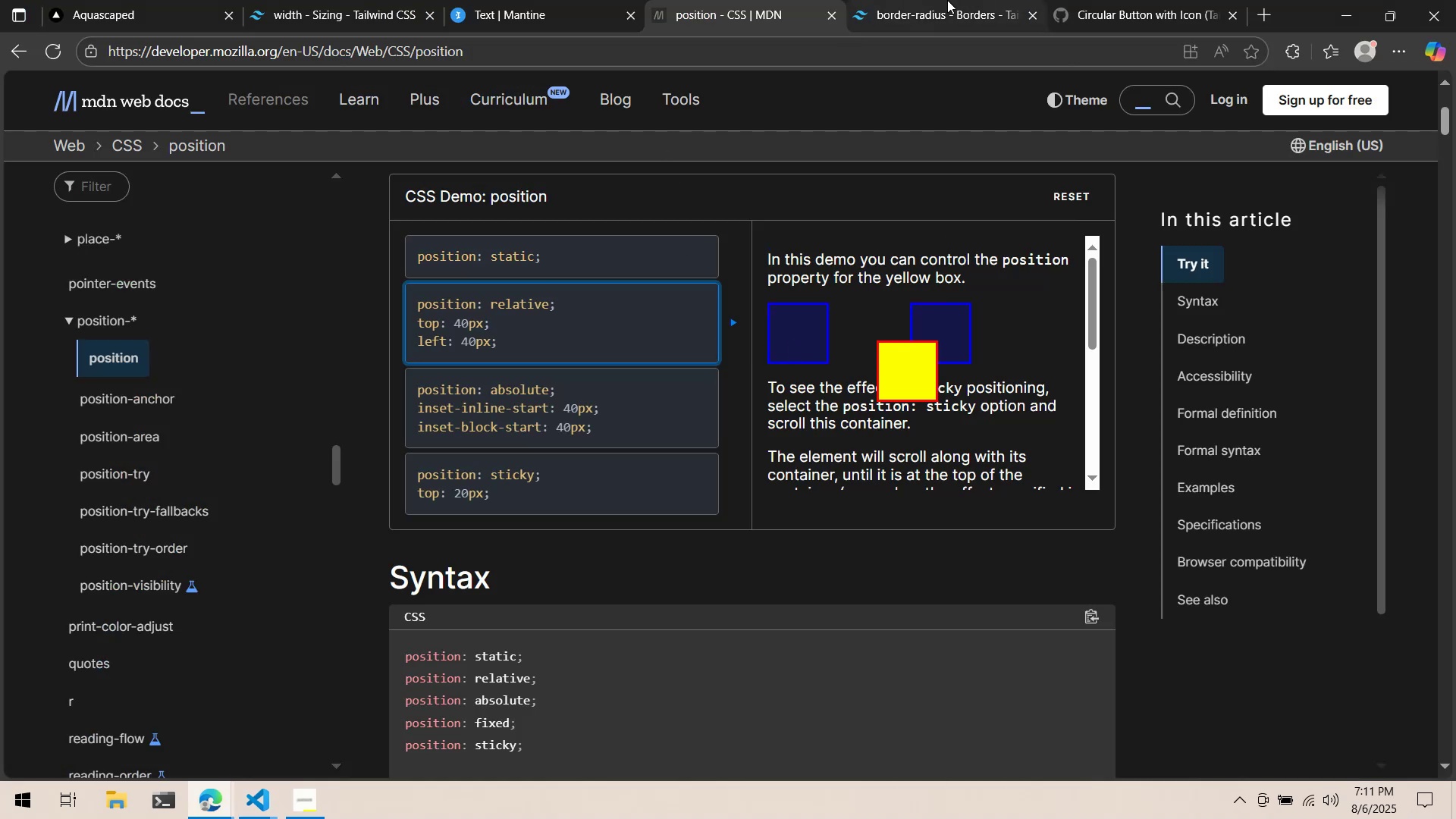 
scroll: coordinate [1172, 460], scroll_direction: down, amount: 10.0
 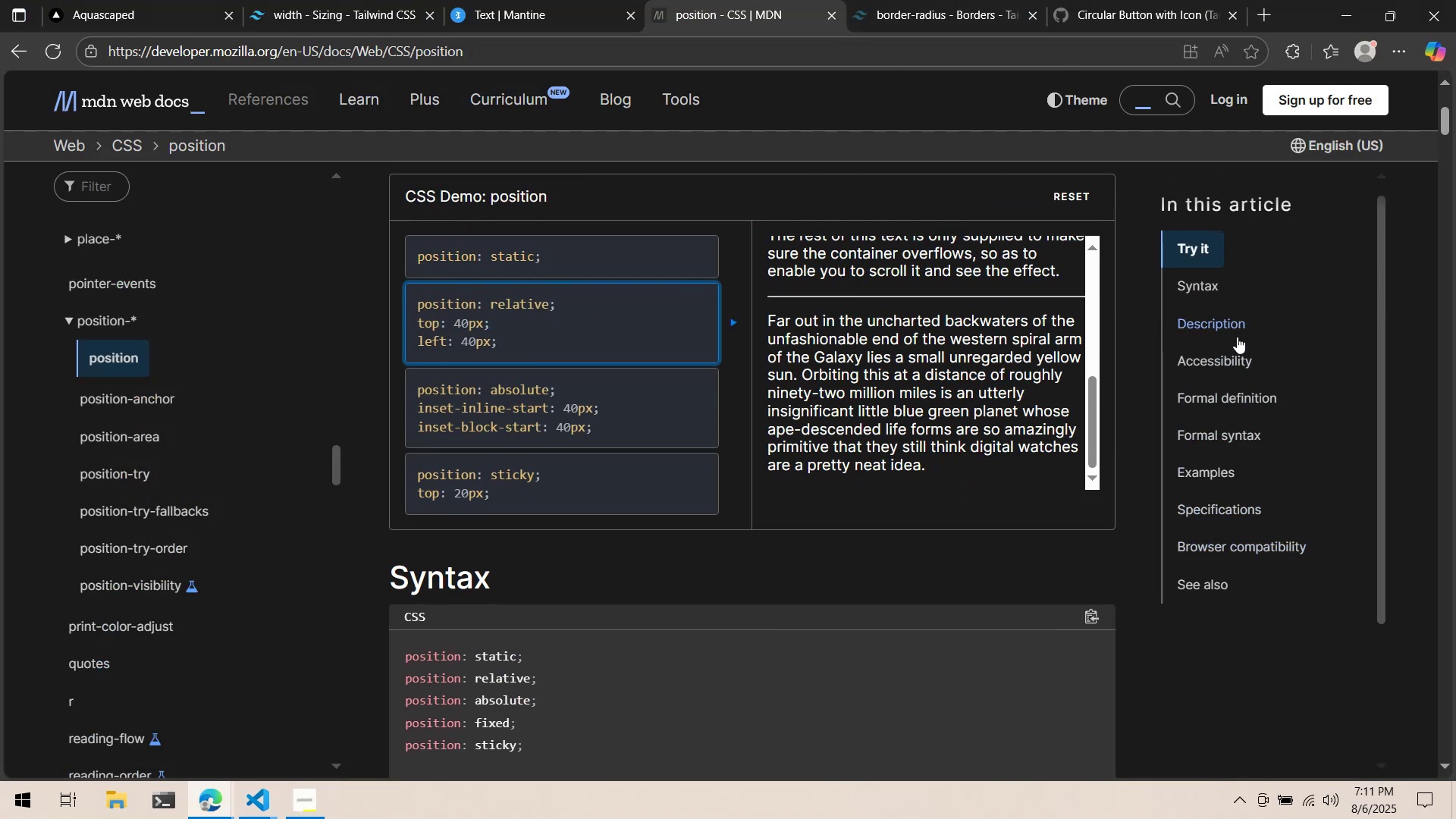 
left_click([1228, 322])
 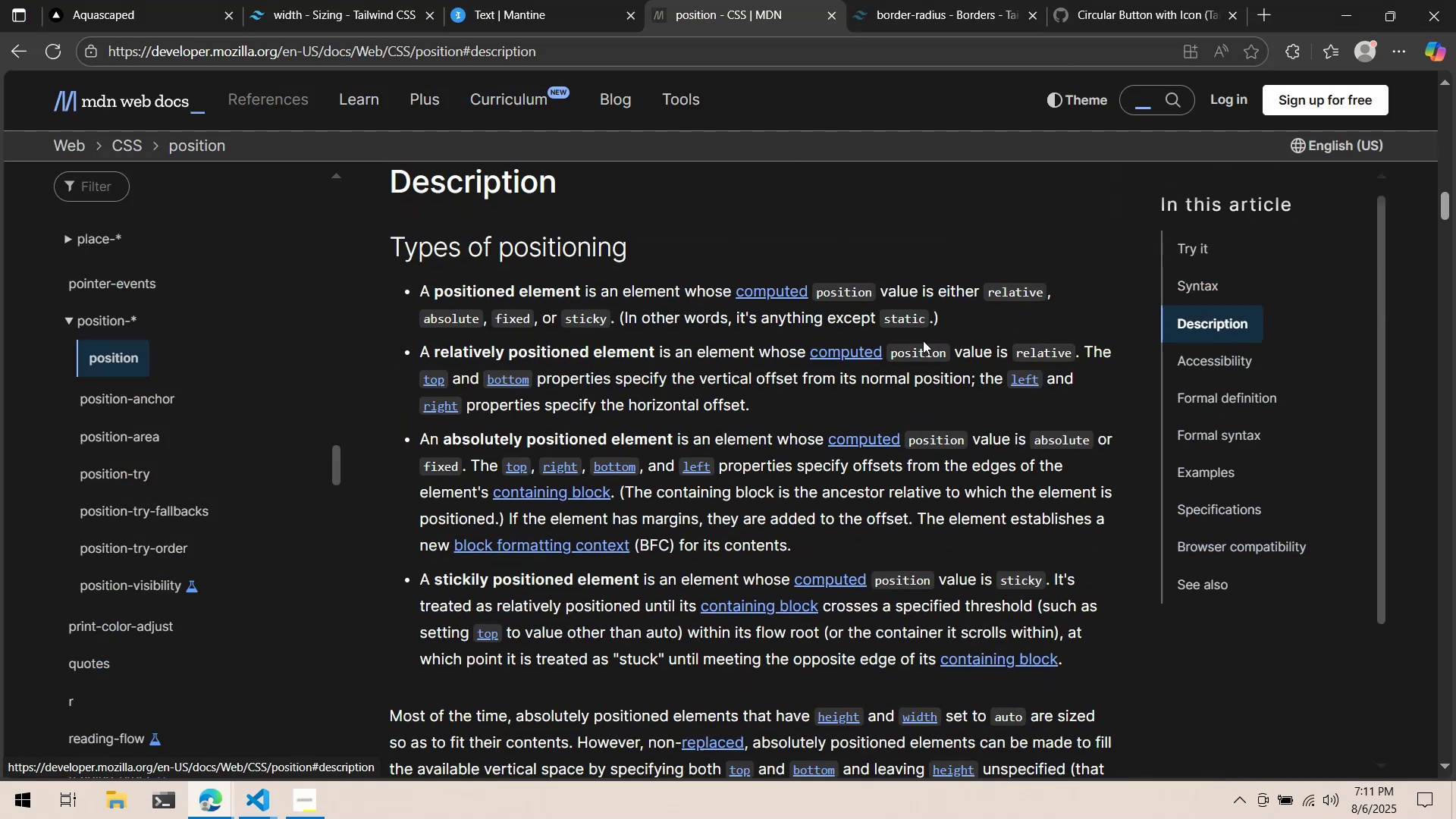 
scroll: coordinate [908, 344], scroll_direction: up, amount: 14.0
 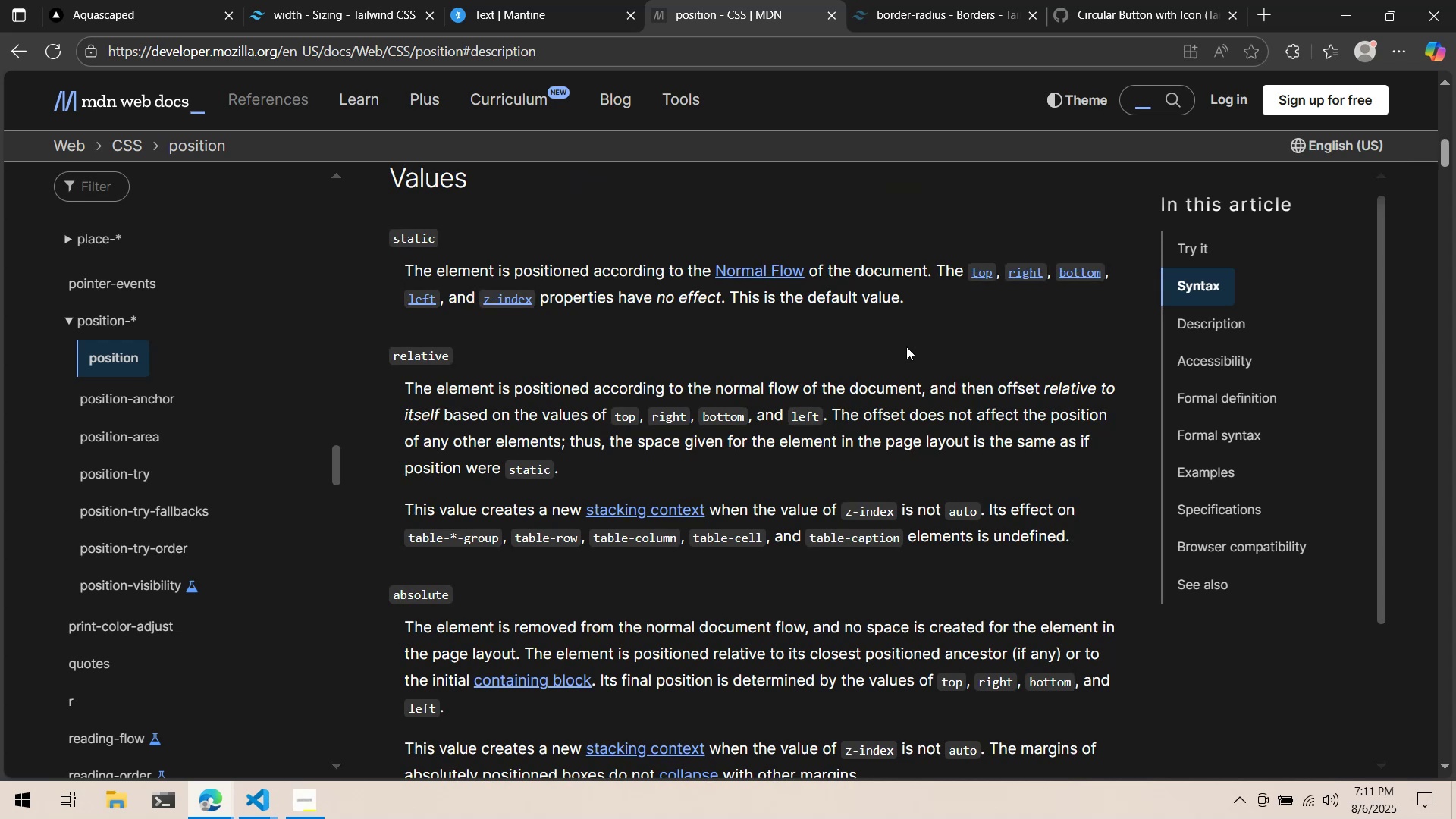 
wait(8.15)
 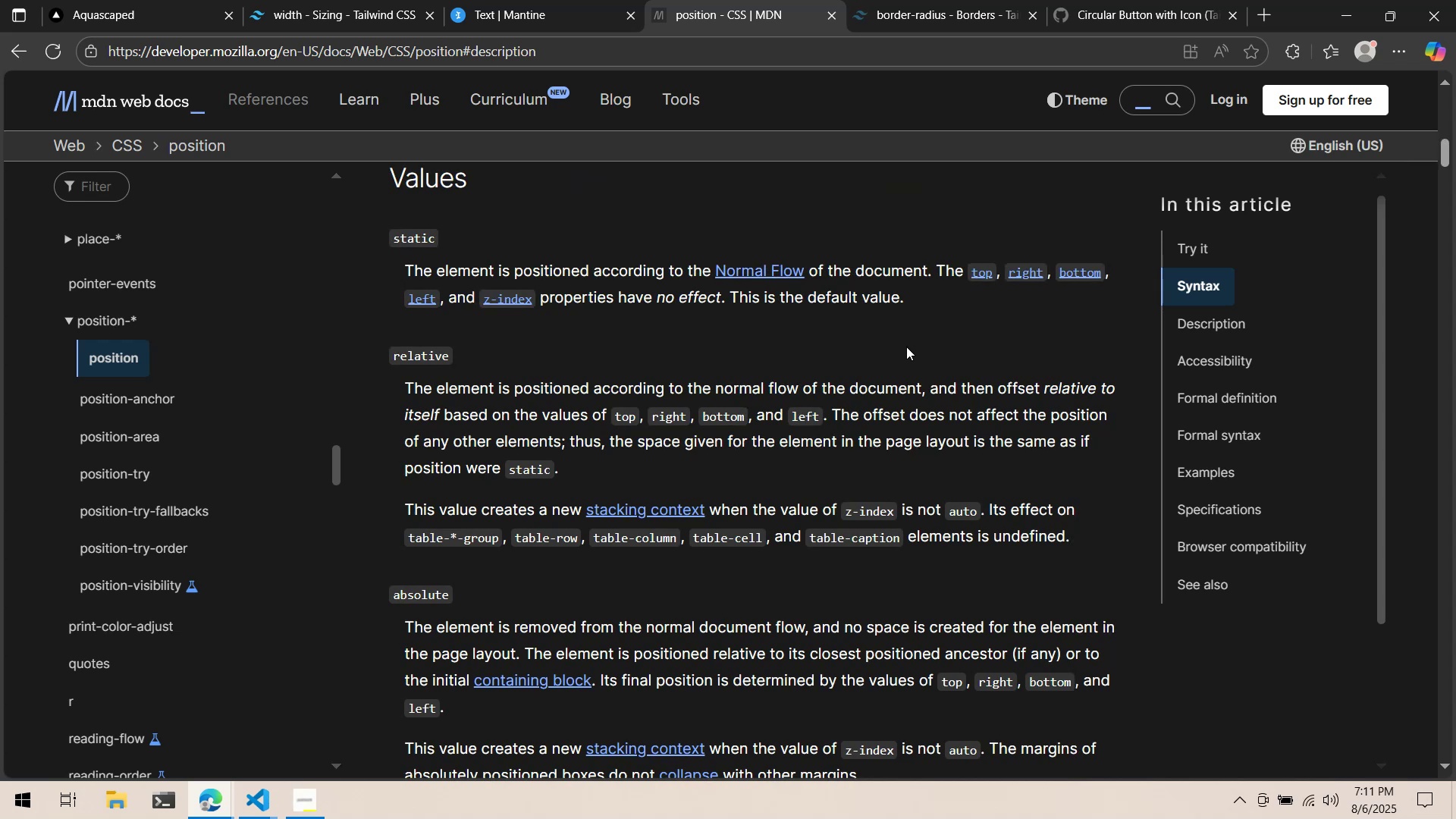 
left_click([536, 0])
 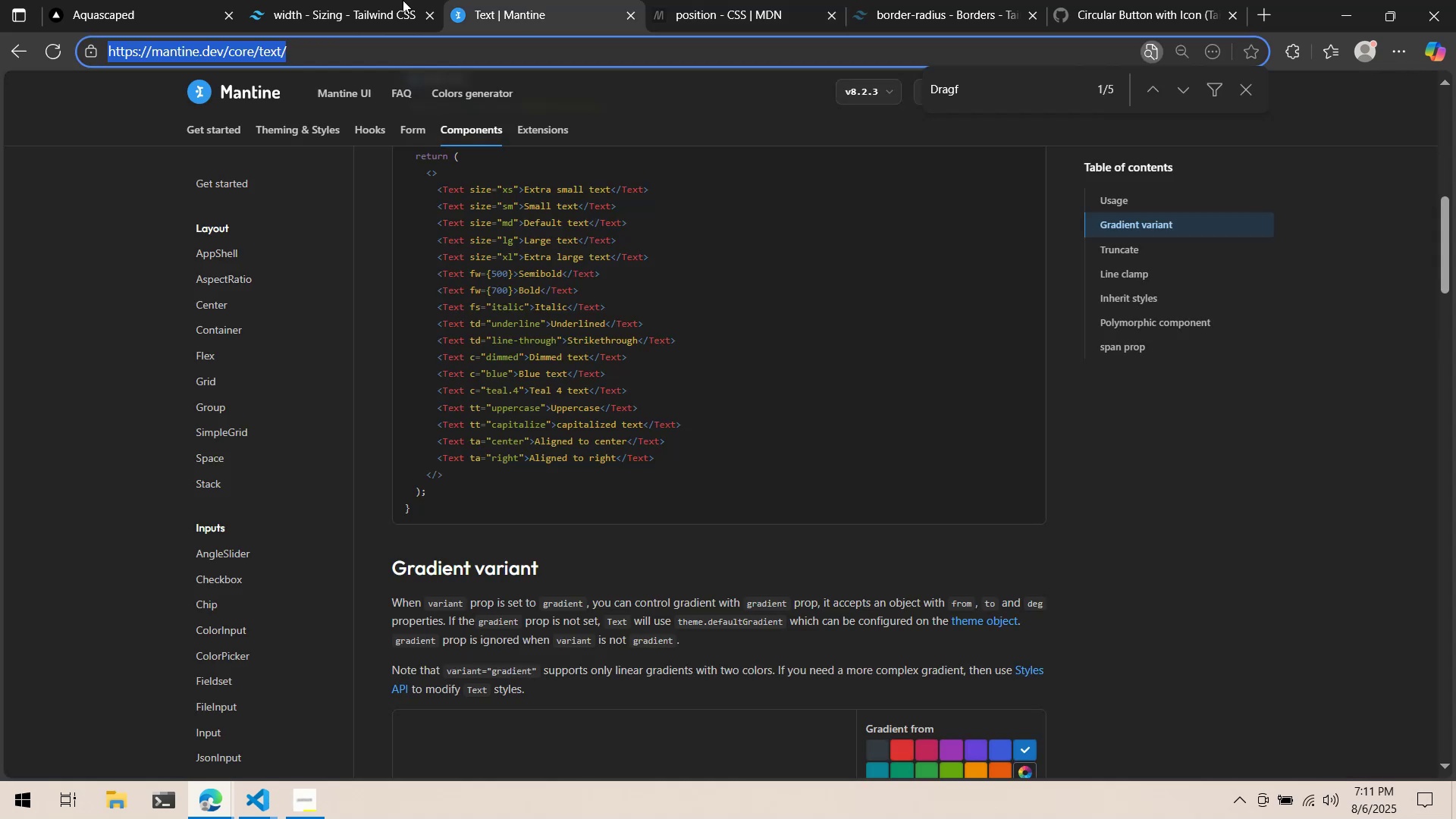 
left_click([379, 0])
 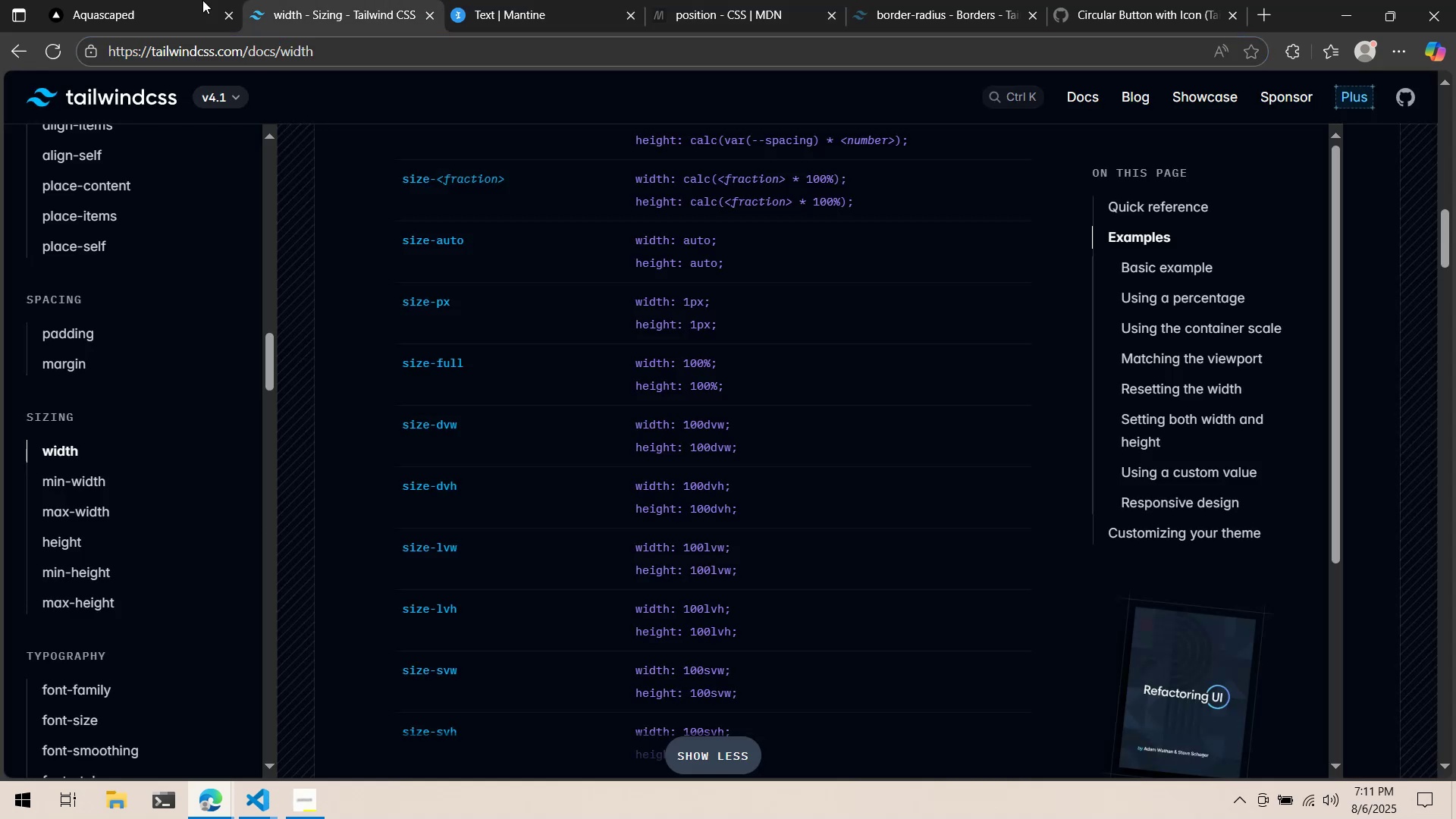 
left_click([162, 0])
 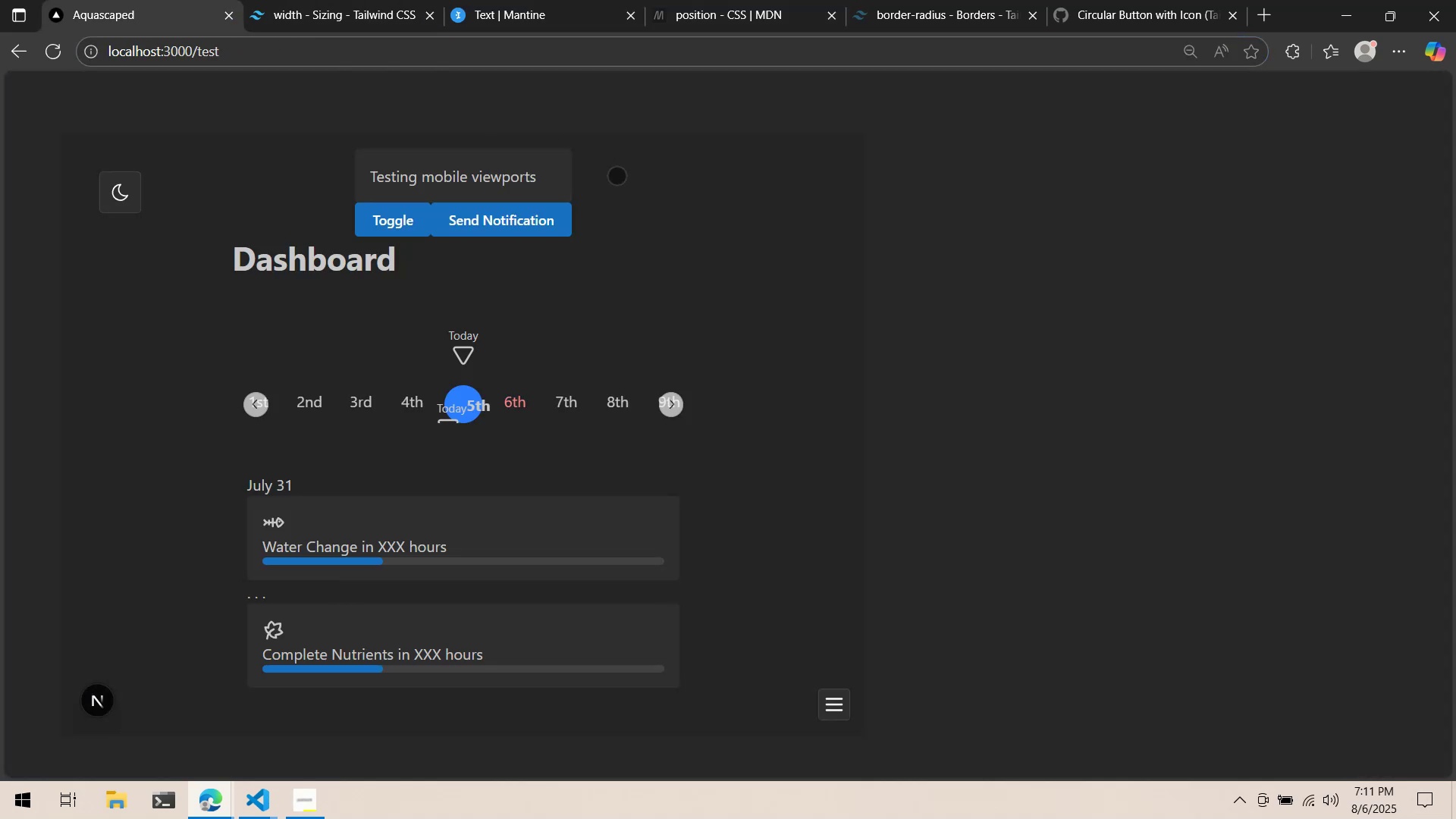 
key(Alt+AltLeft)
 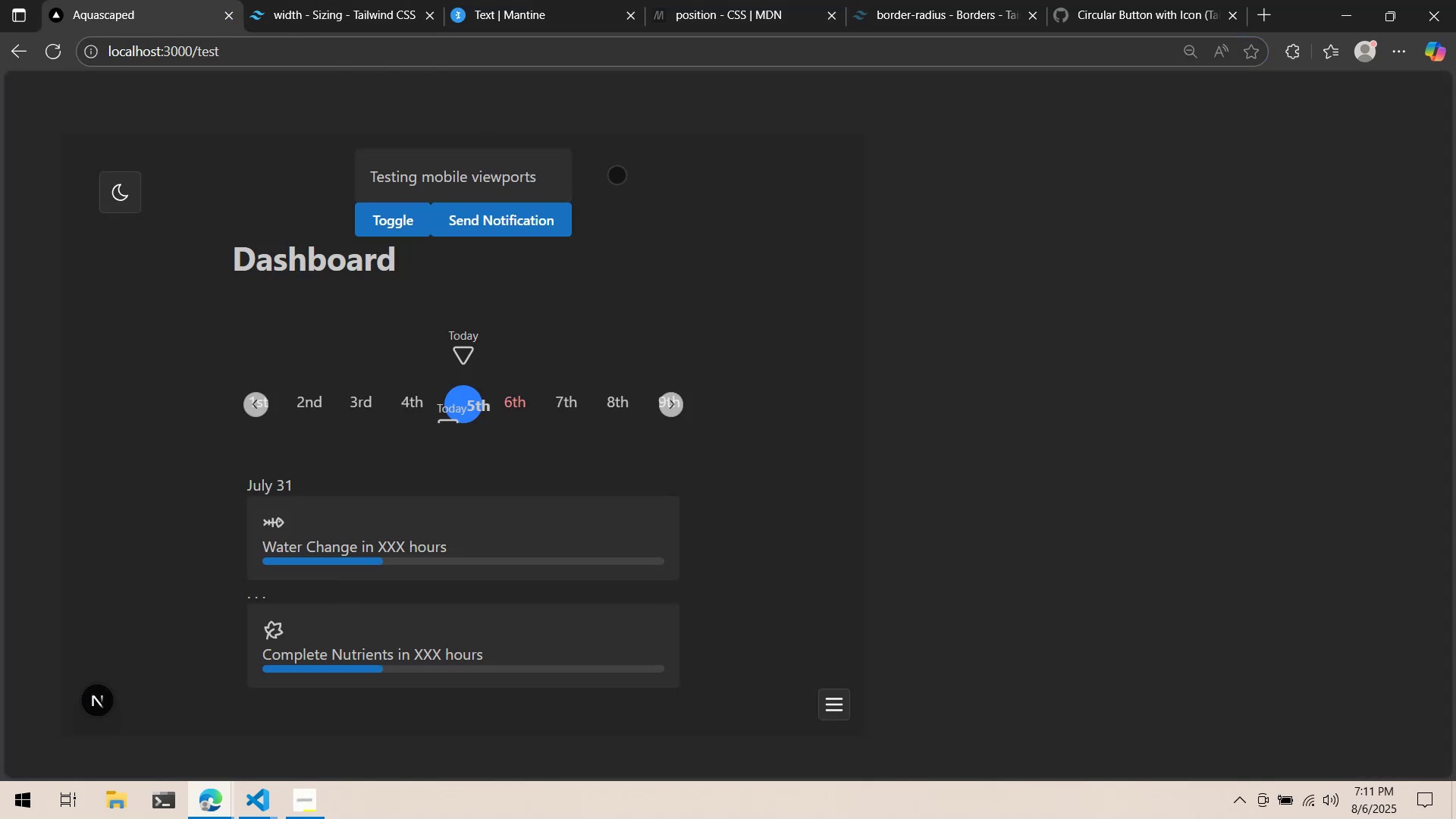 
key(Alt+Tab)
 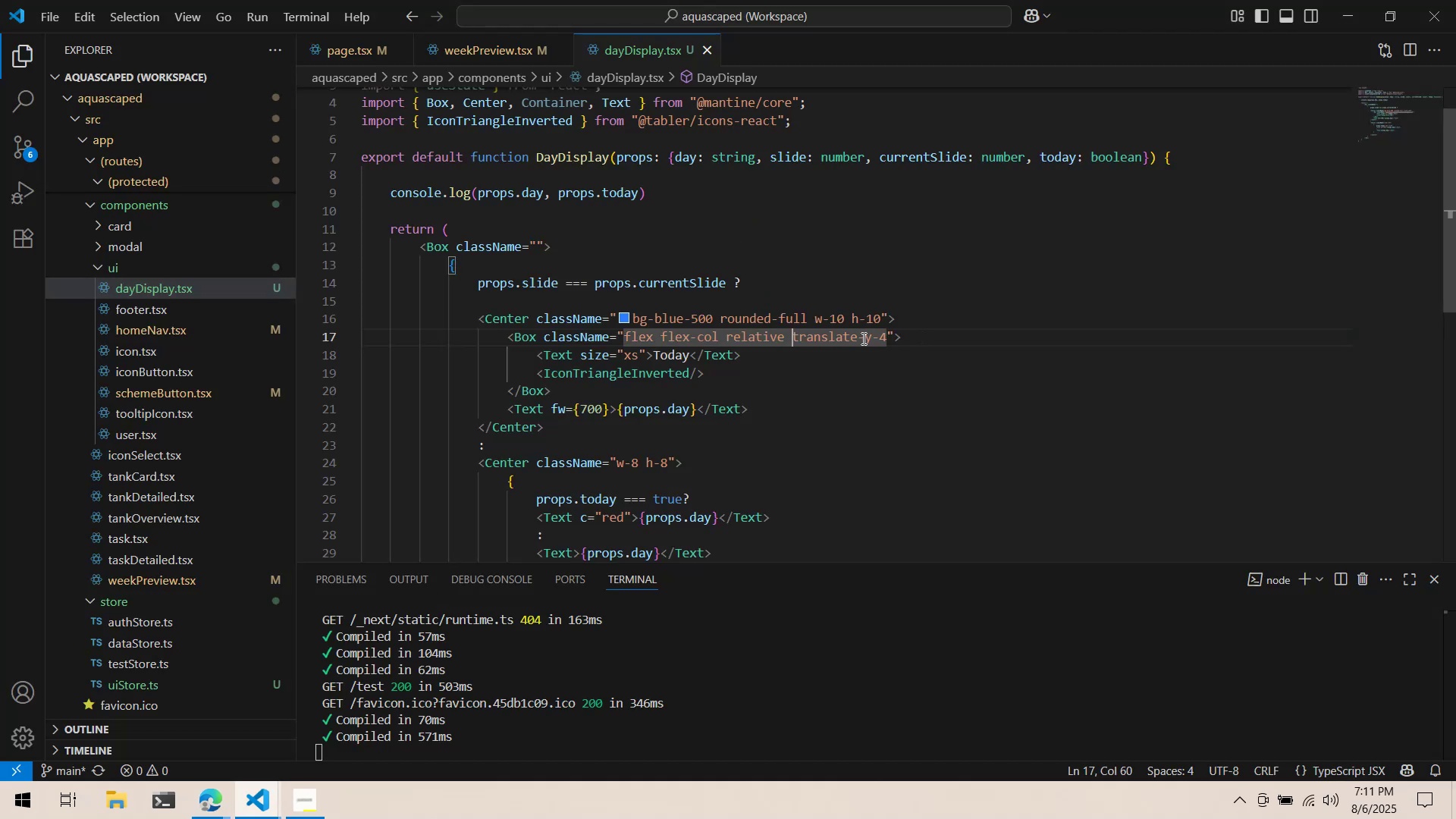 
key(Alt+AltLeft)
 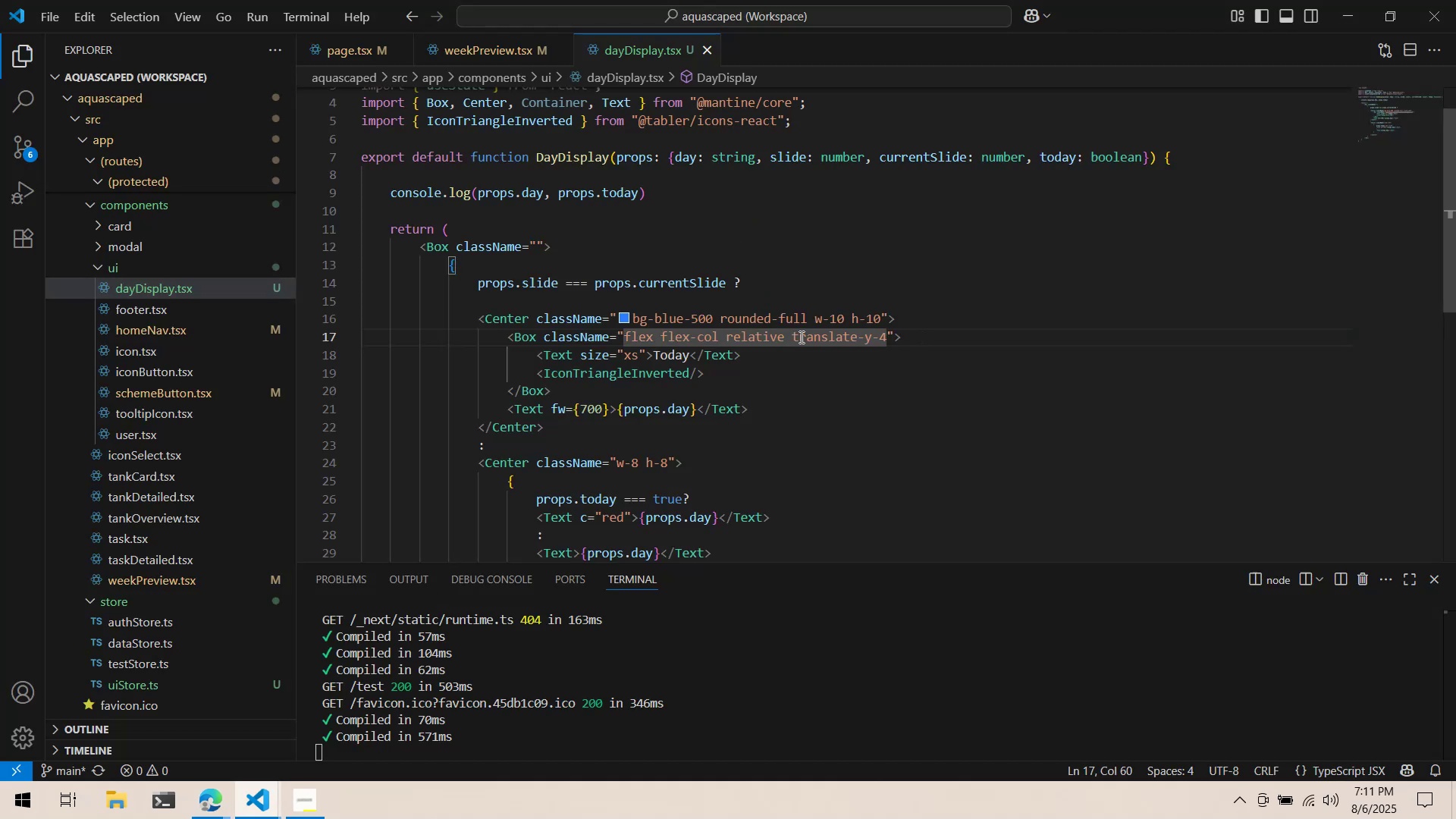 
key(Alt+Tab)
 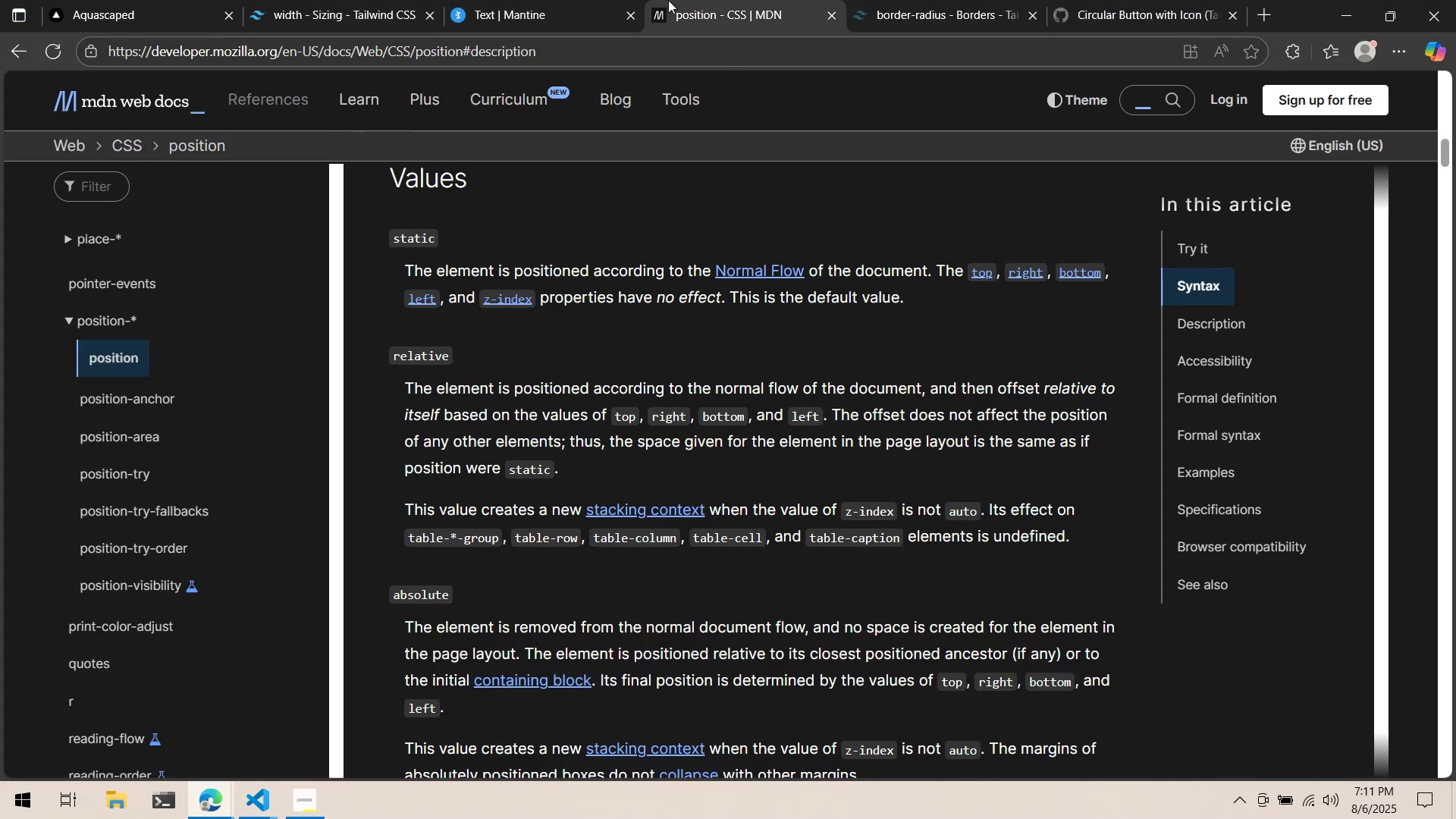 
double_click([538, 0])
 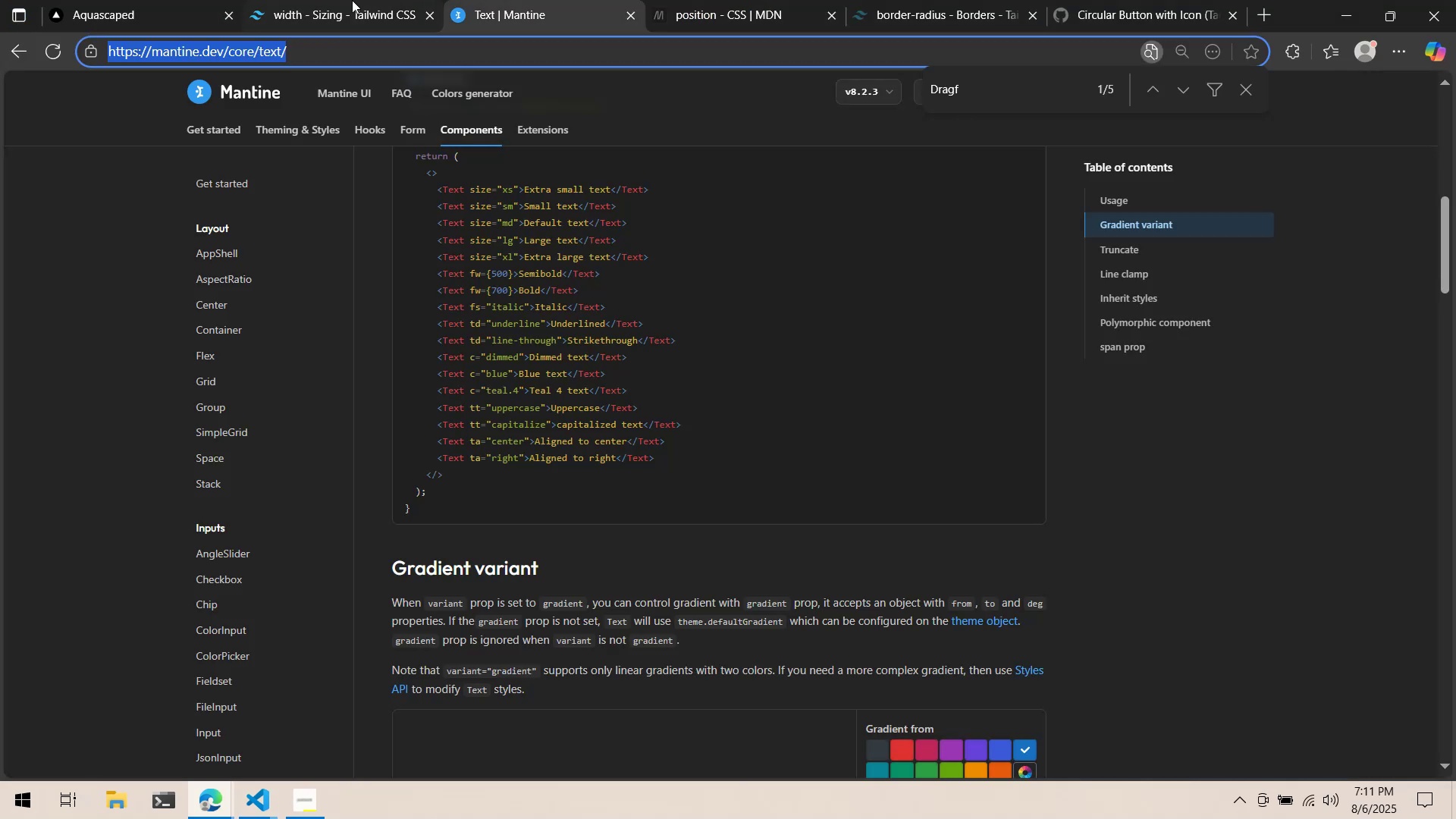 
left_click([352, 0])
 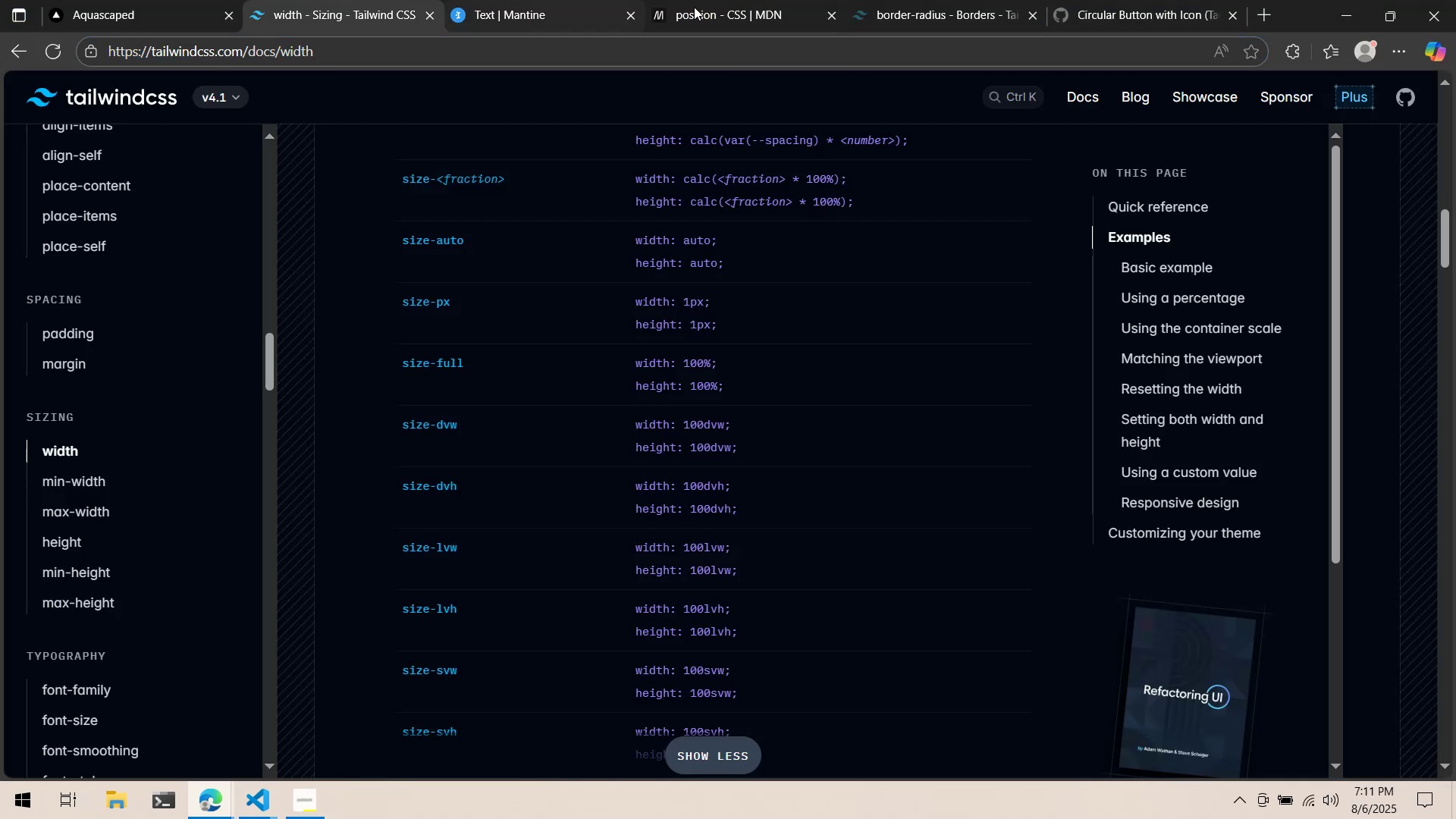 
left_click([753, 0])
 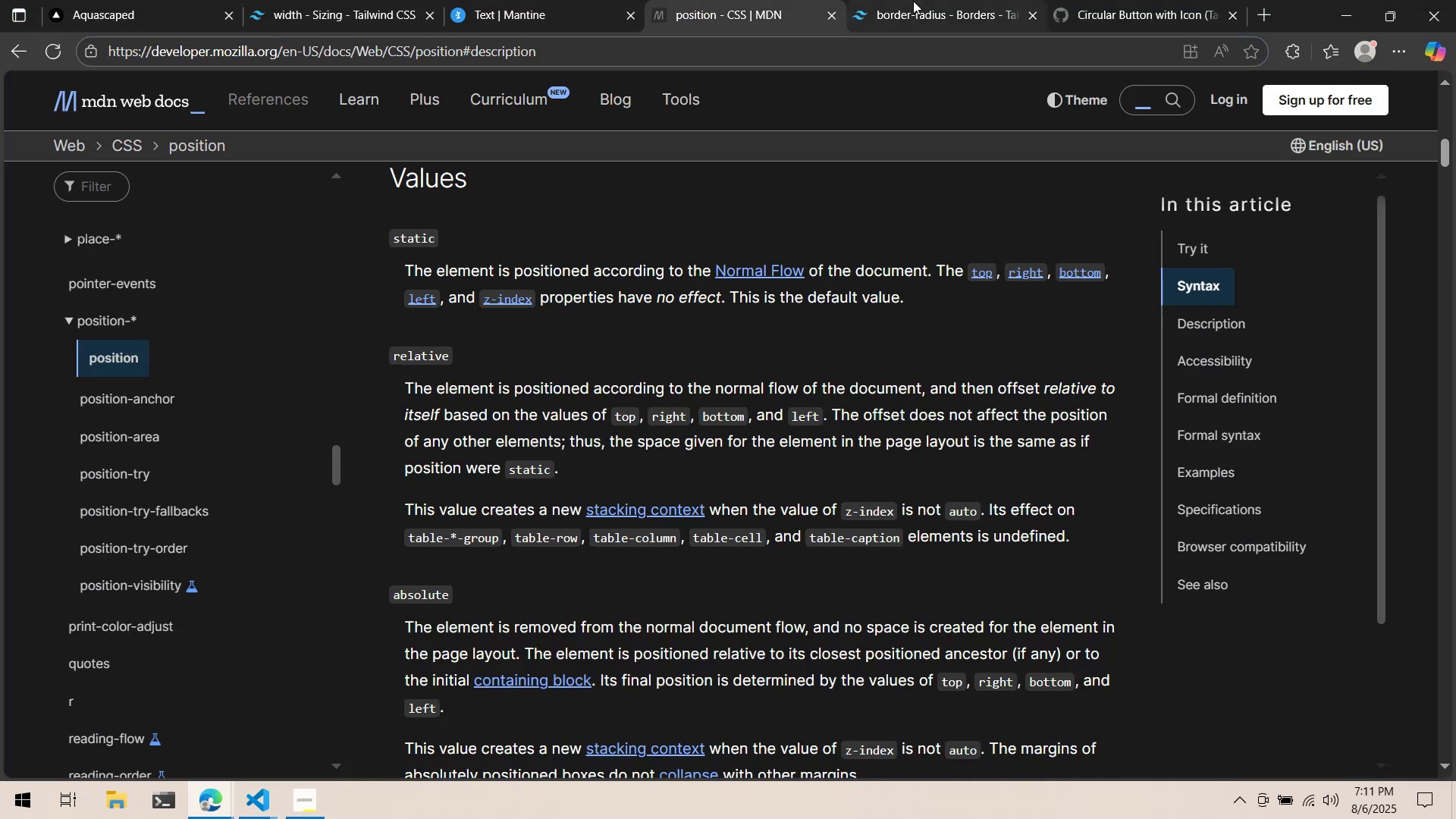 
scroll: coordinate [682, 397], scroll_direction: up, amount: 9.0
 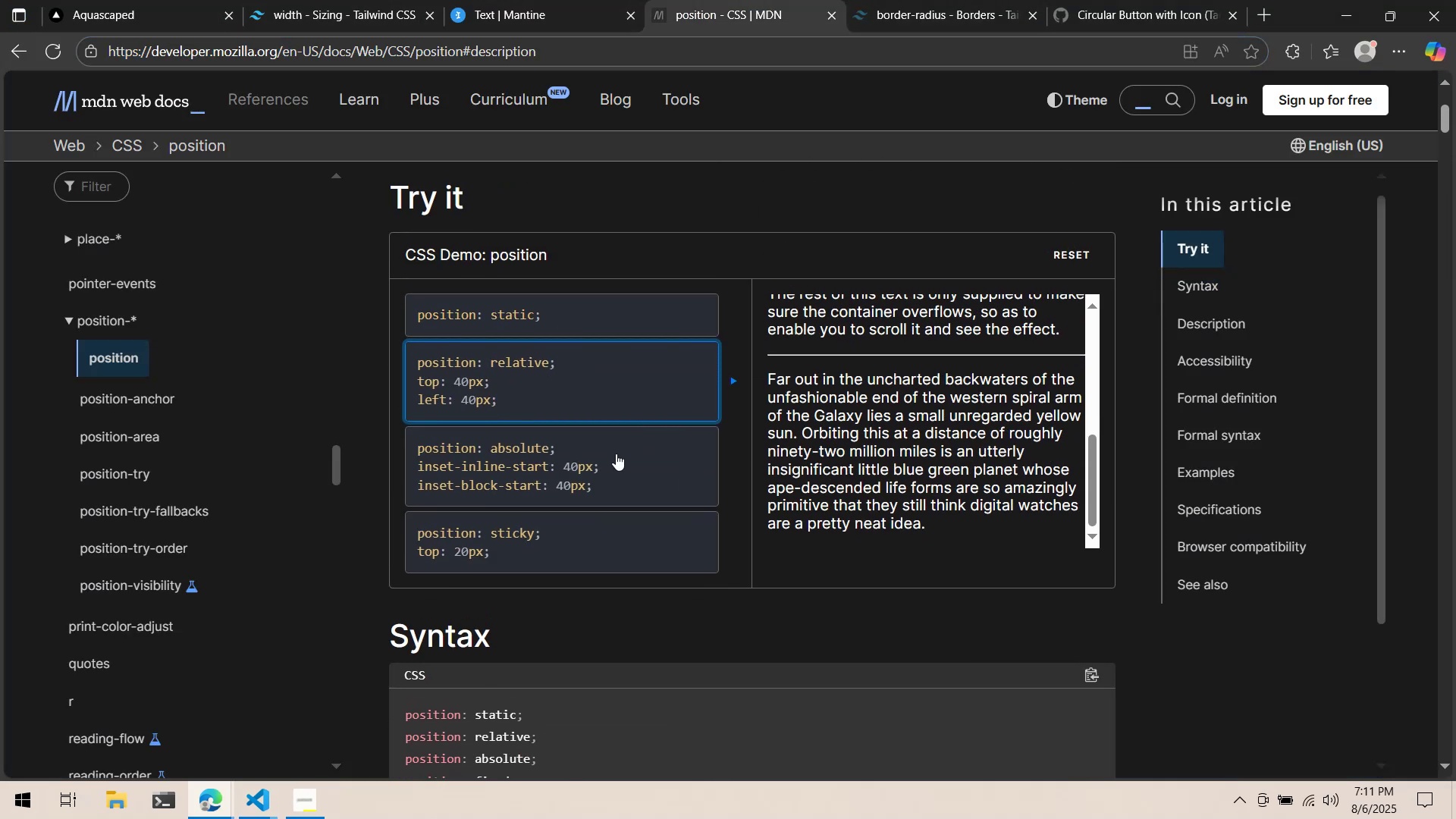 
key(Alt+AltLeft)
 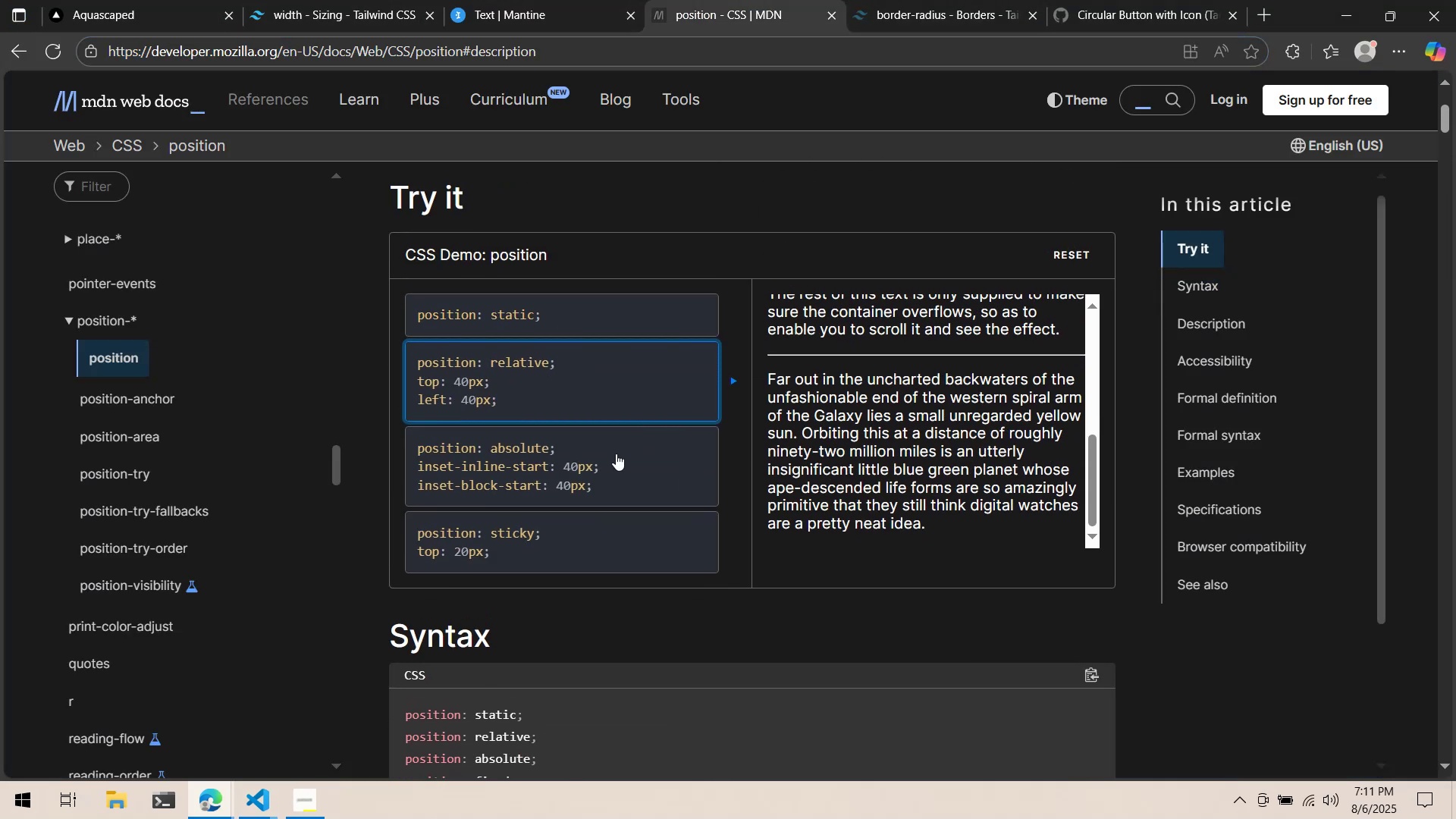 
key(Tab)
key(Backspace)
type(t-)
key(Backspace)
key(Backspace)
type(top-)
 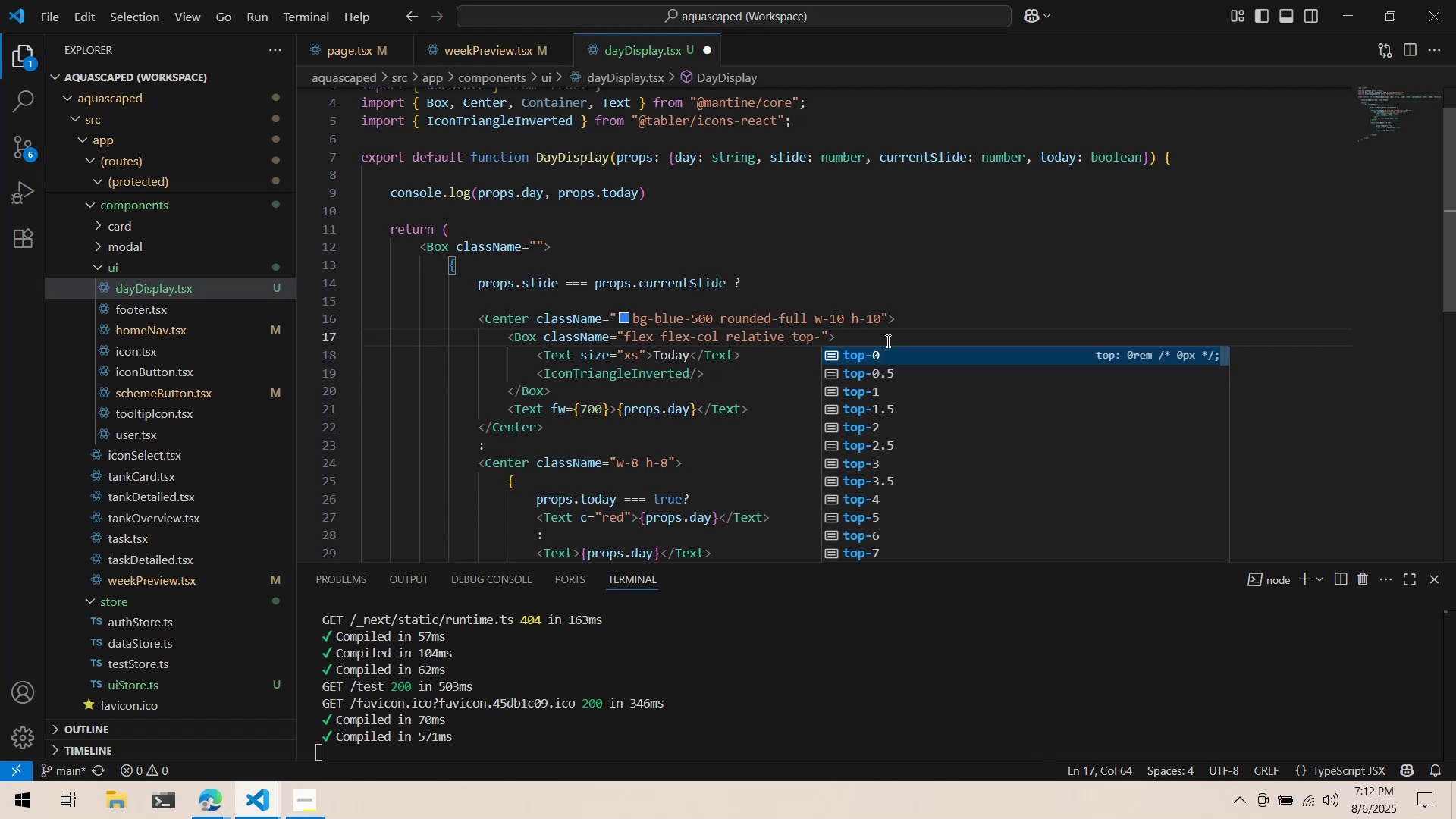 
key(ArrowDown)
 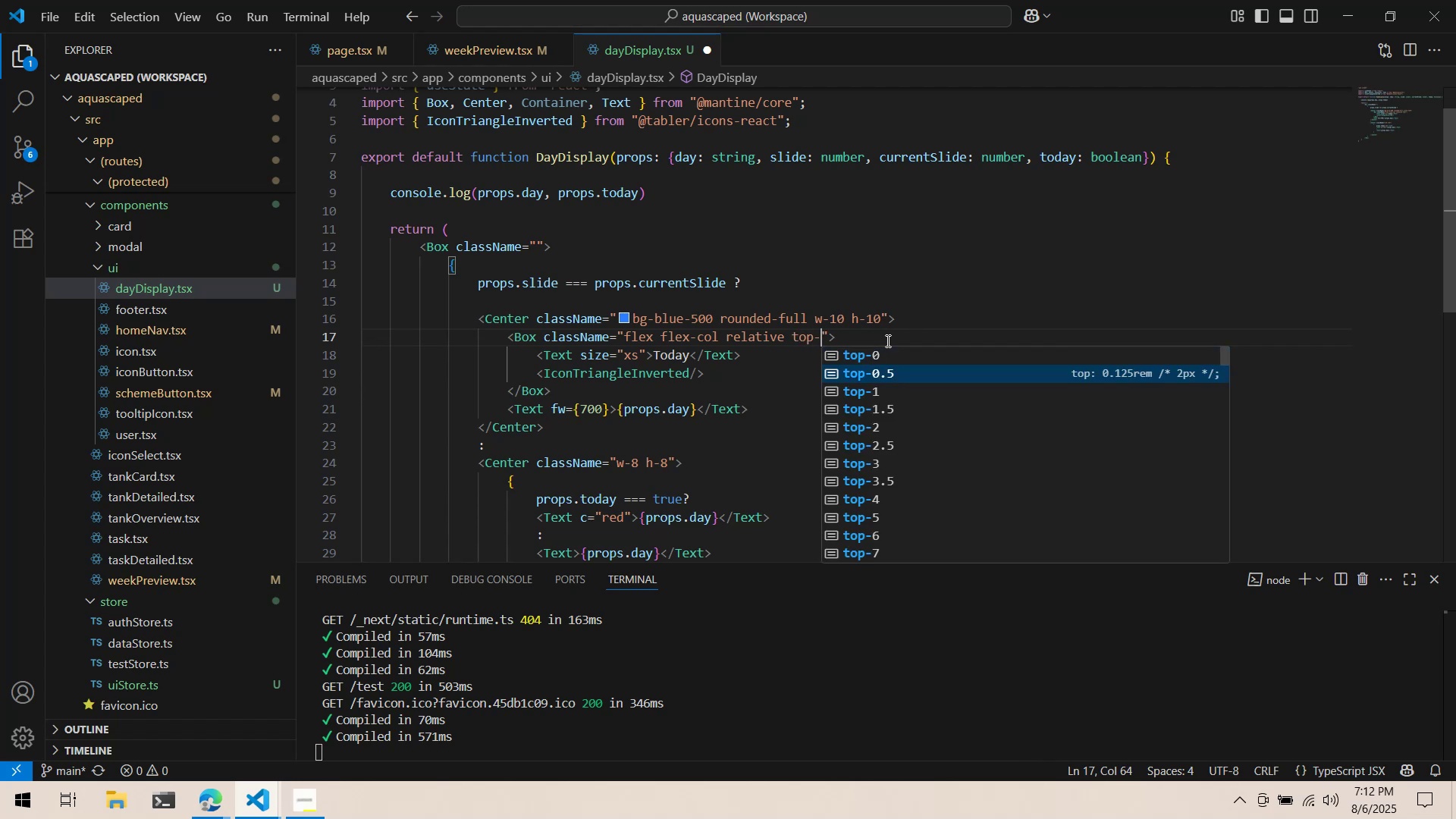 
key(ArrowDown)
 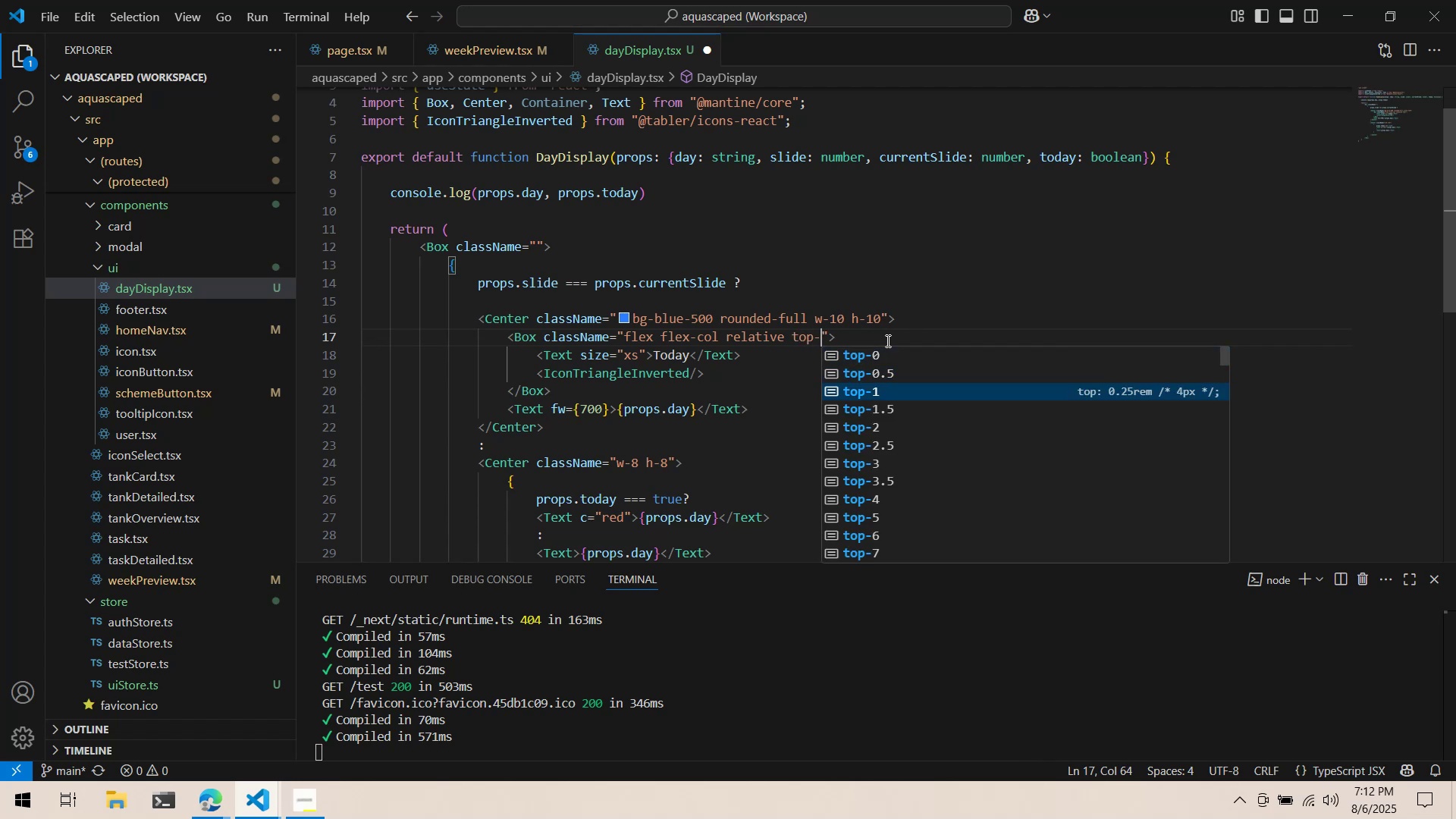 
key(ArrowDown)
 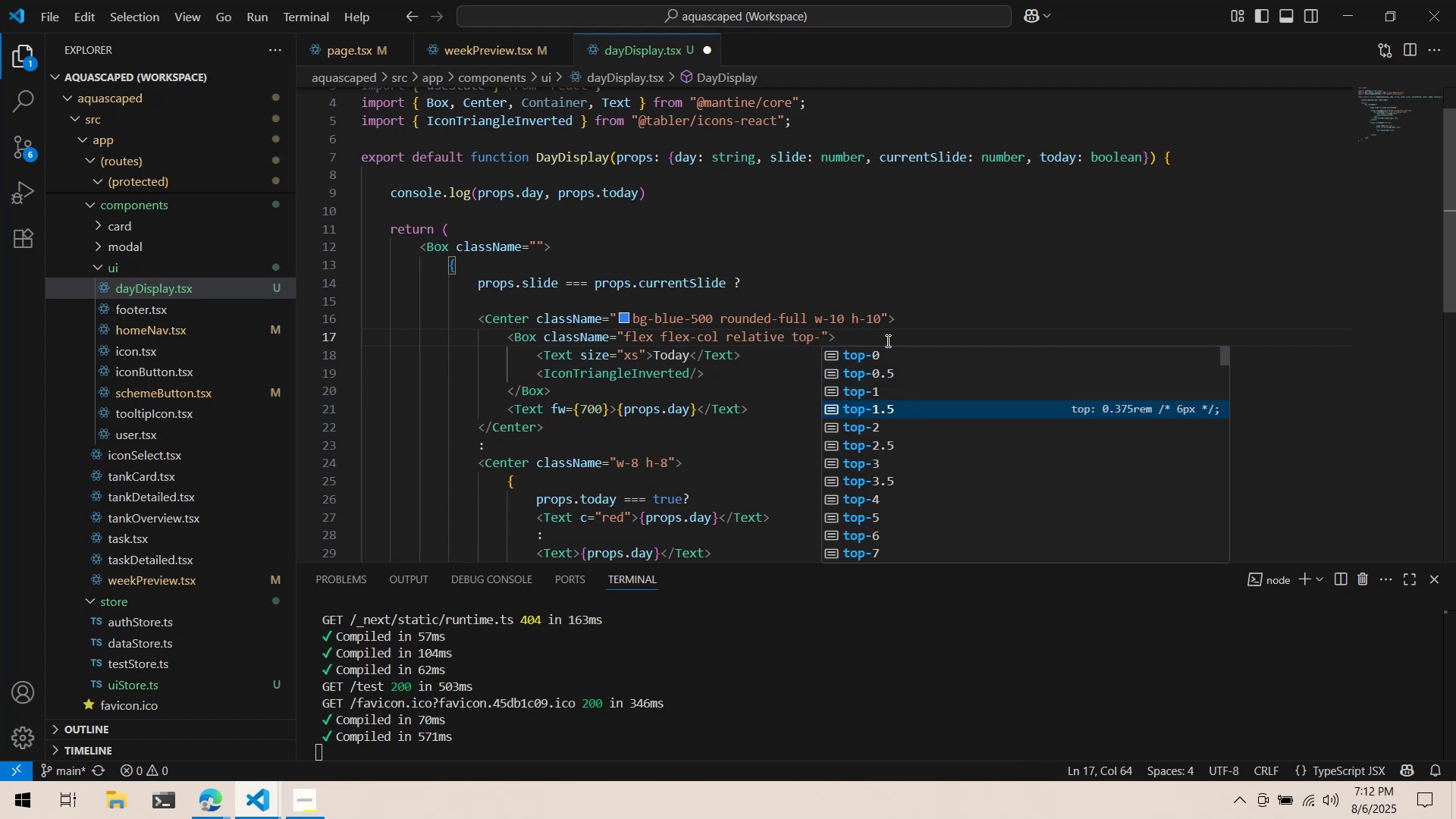 
key(ArrowDown)
 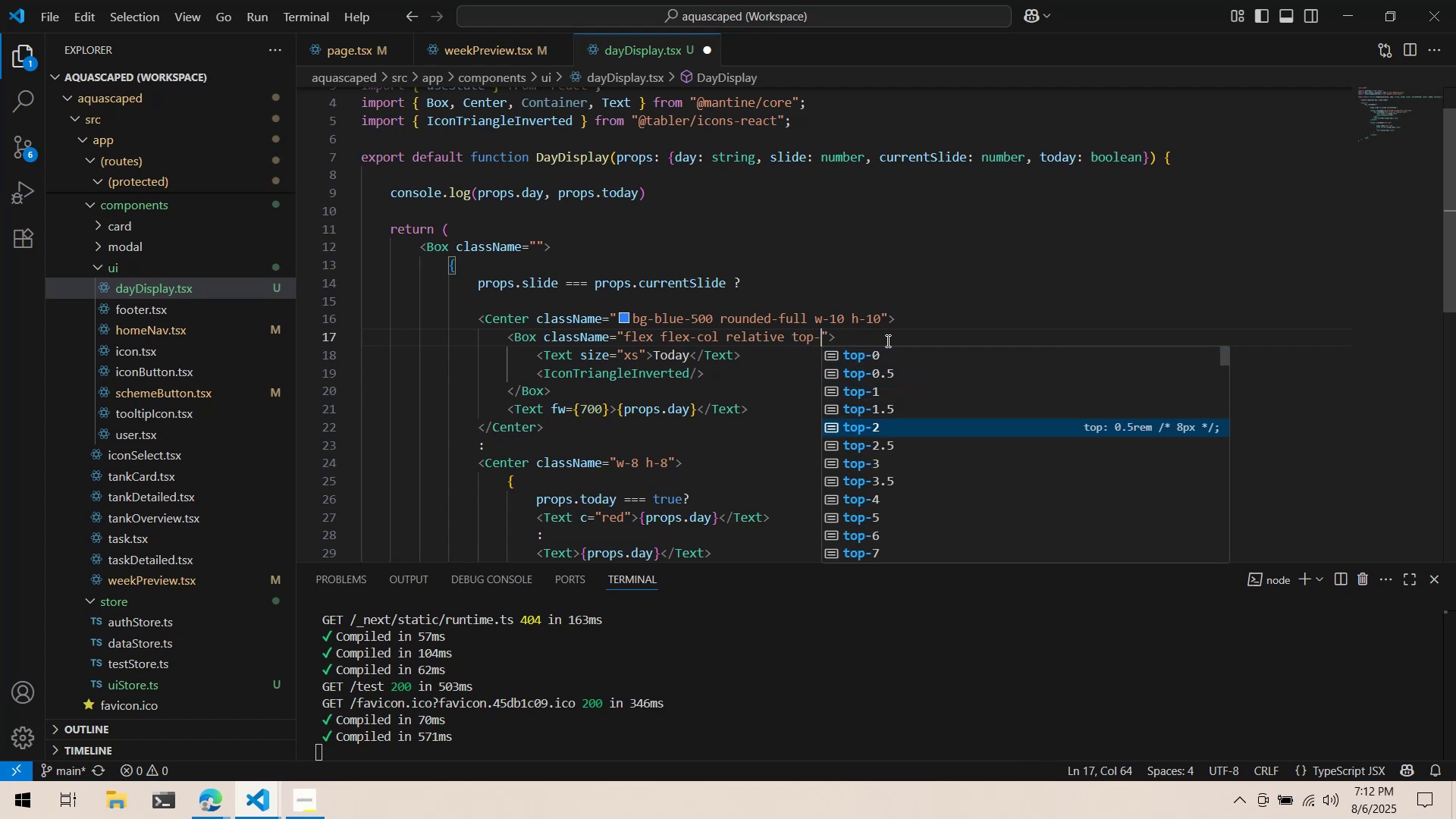 
key(Enter)
 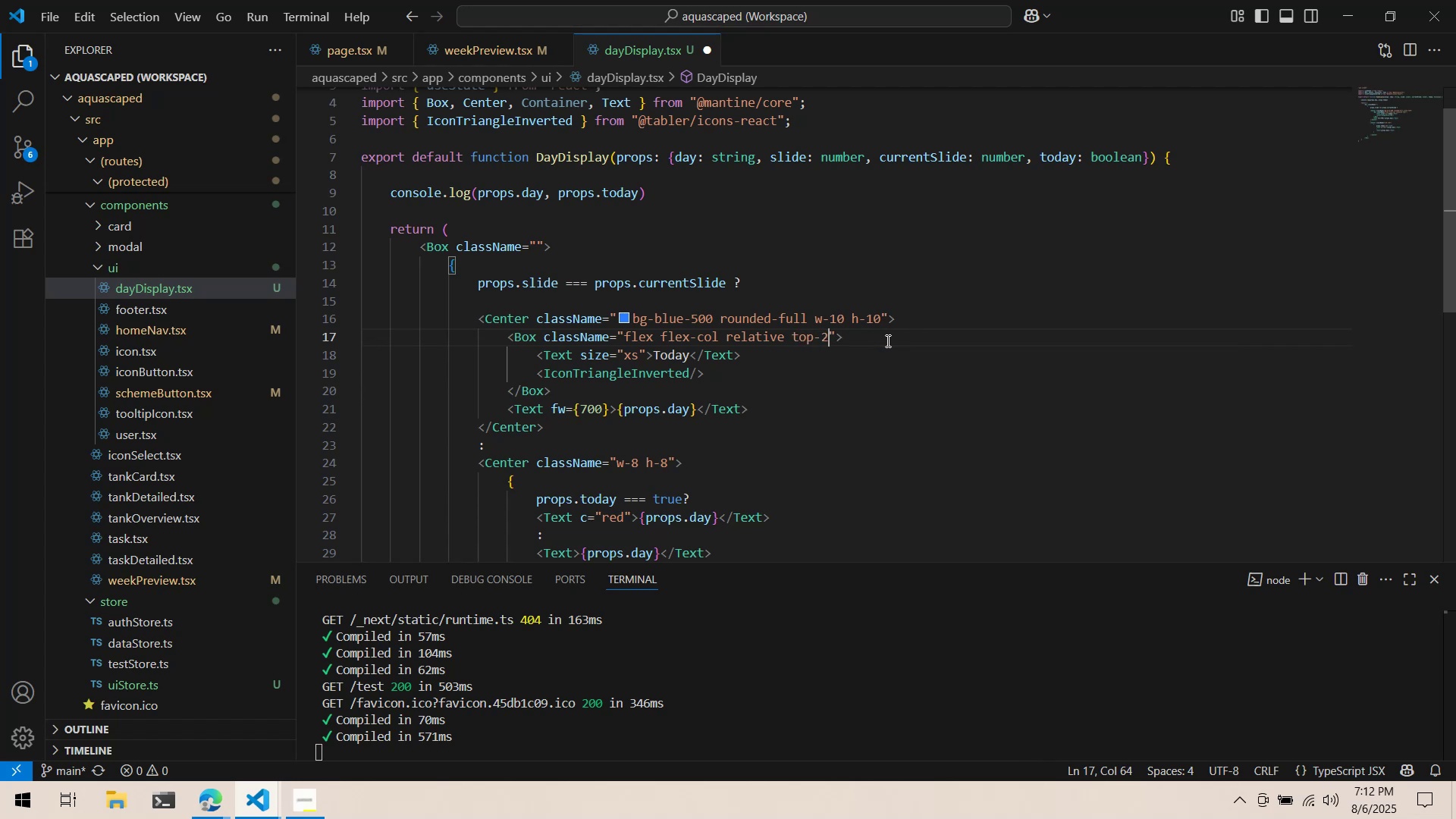 
key(Control+ControlLeft)
 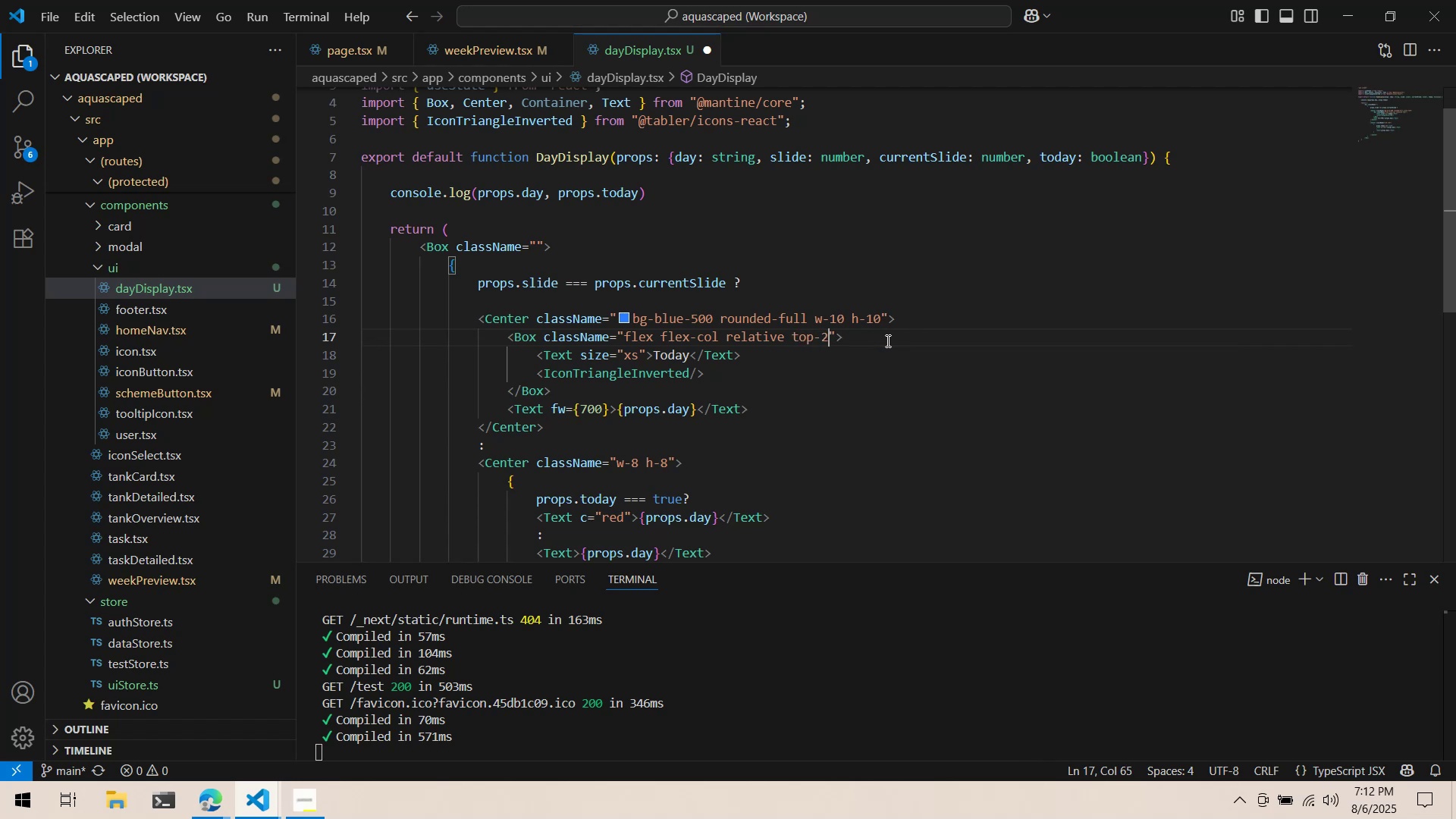 
key(Control+S)
 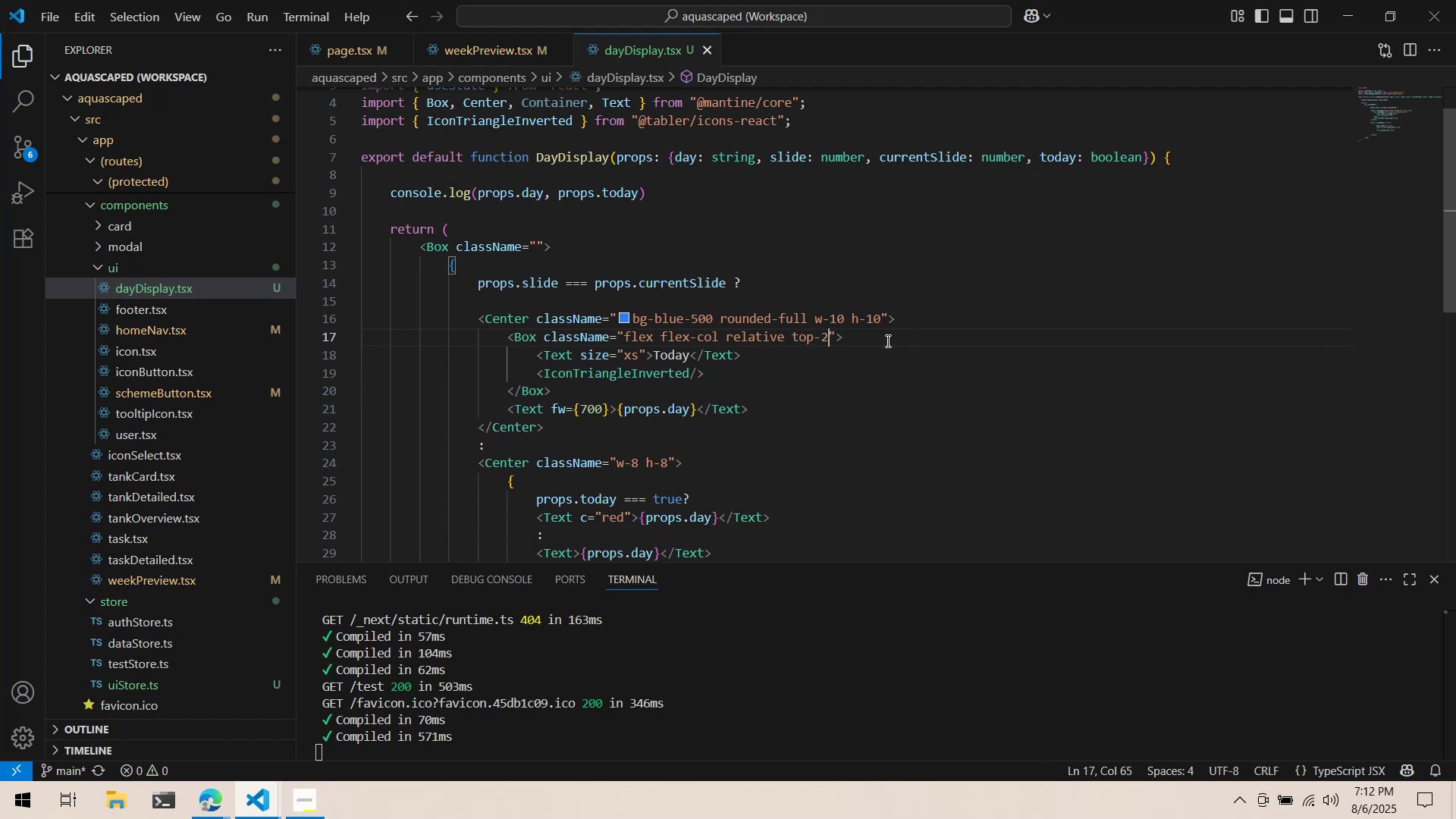 
key(Alt+AltLeft)
 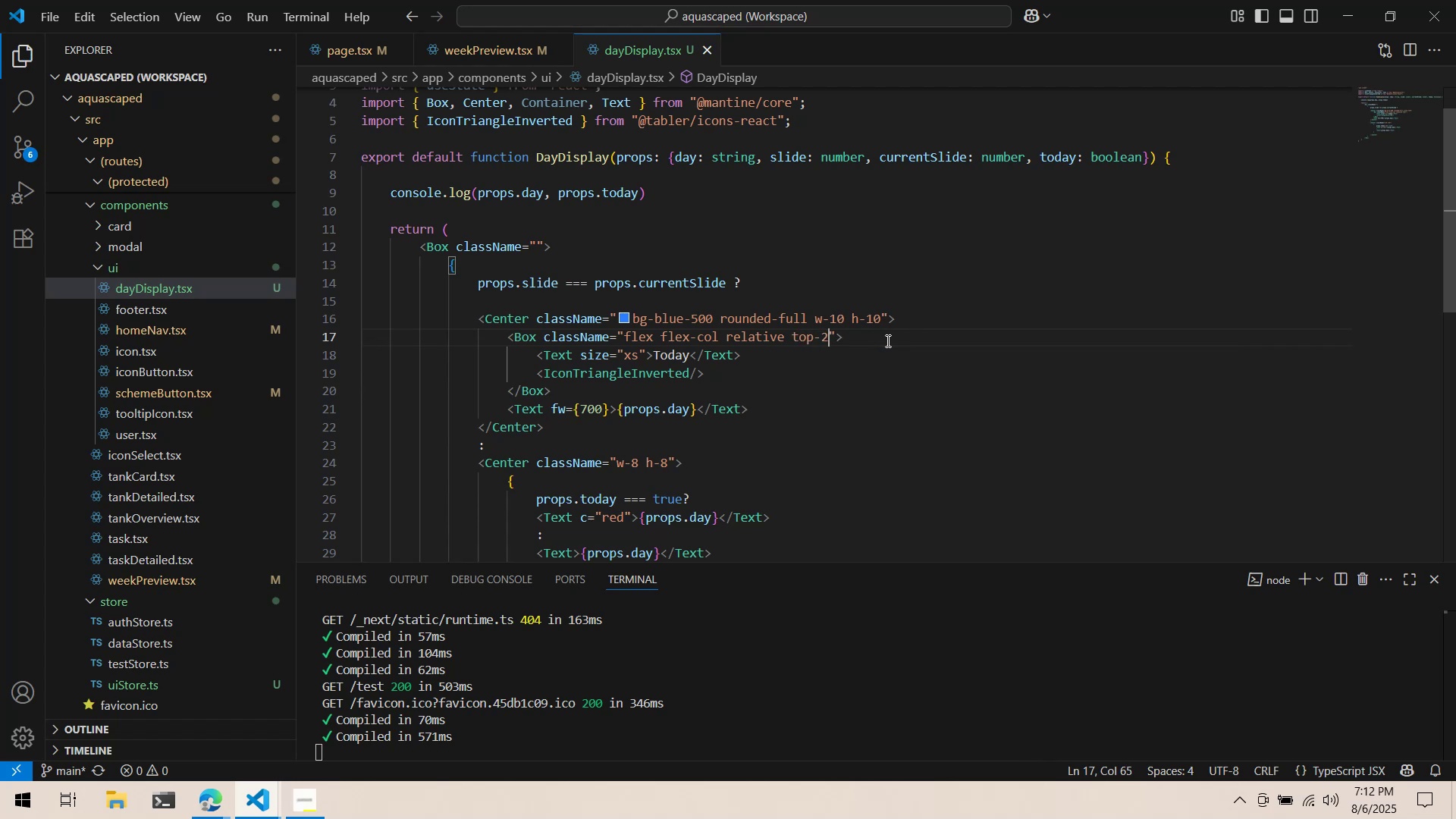 
key(Alt+Tab)
 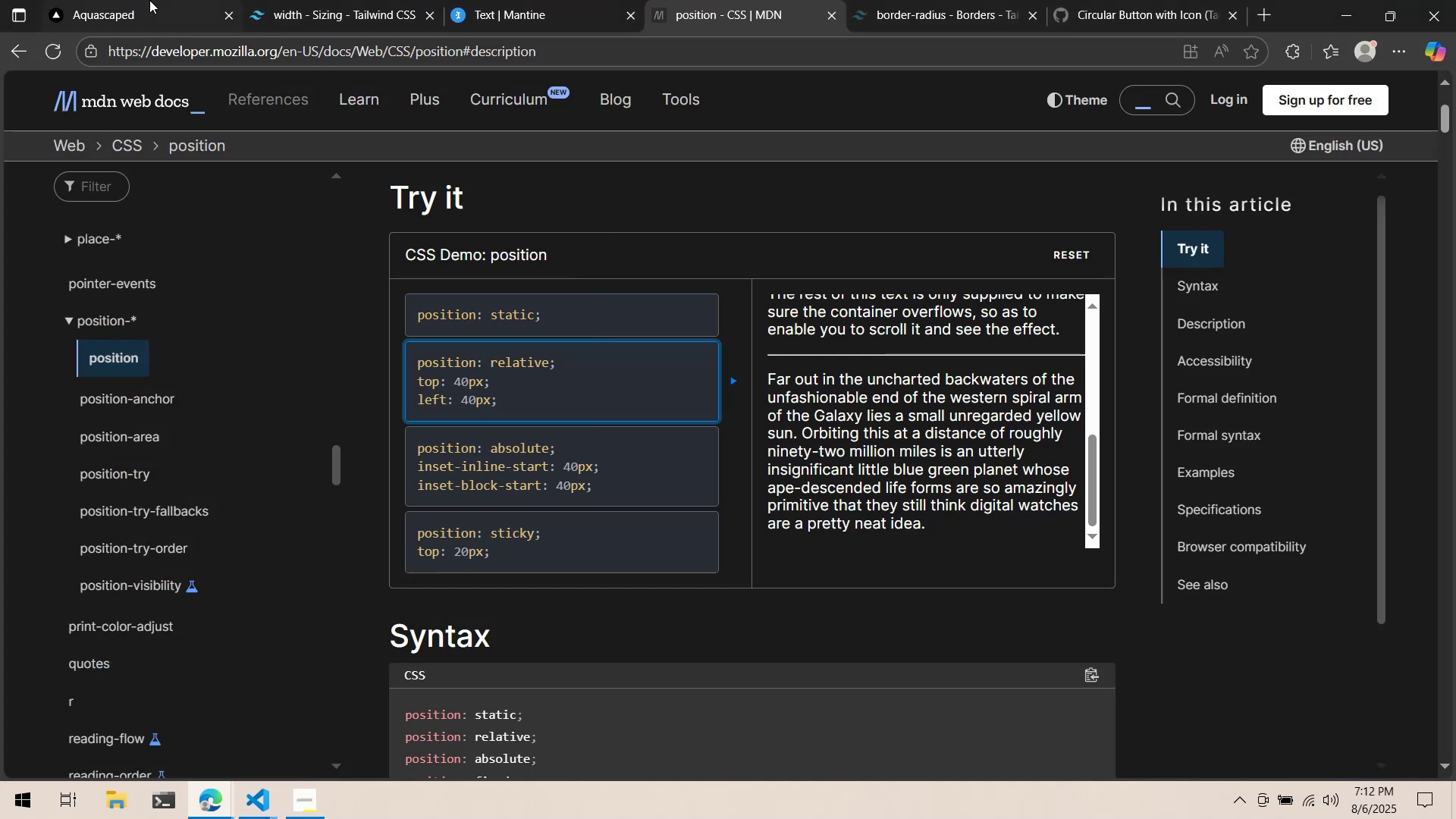 
left_click([114, 0])
 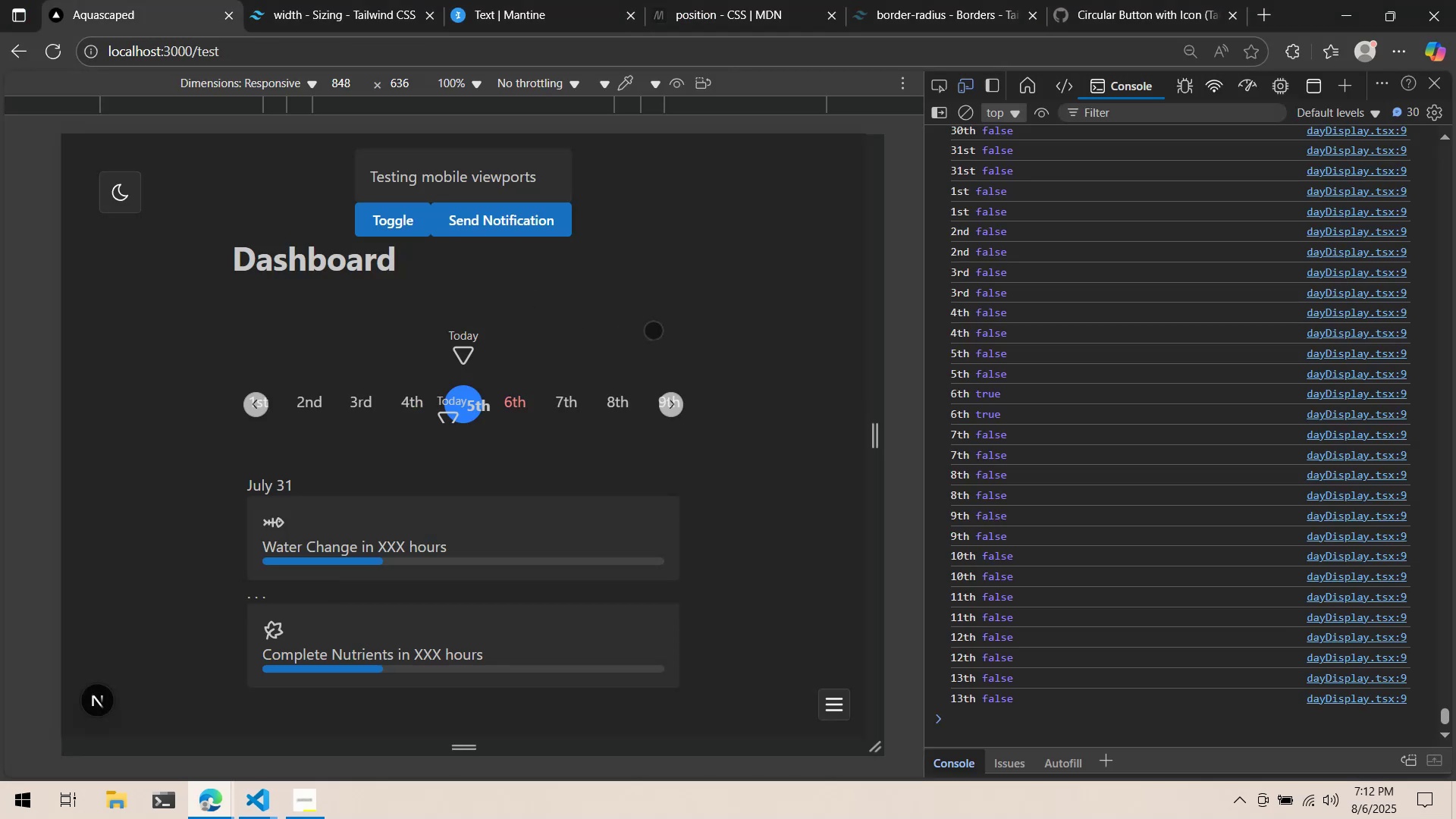 
key(Alt+AltLeft)
 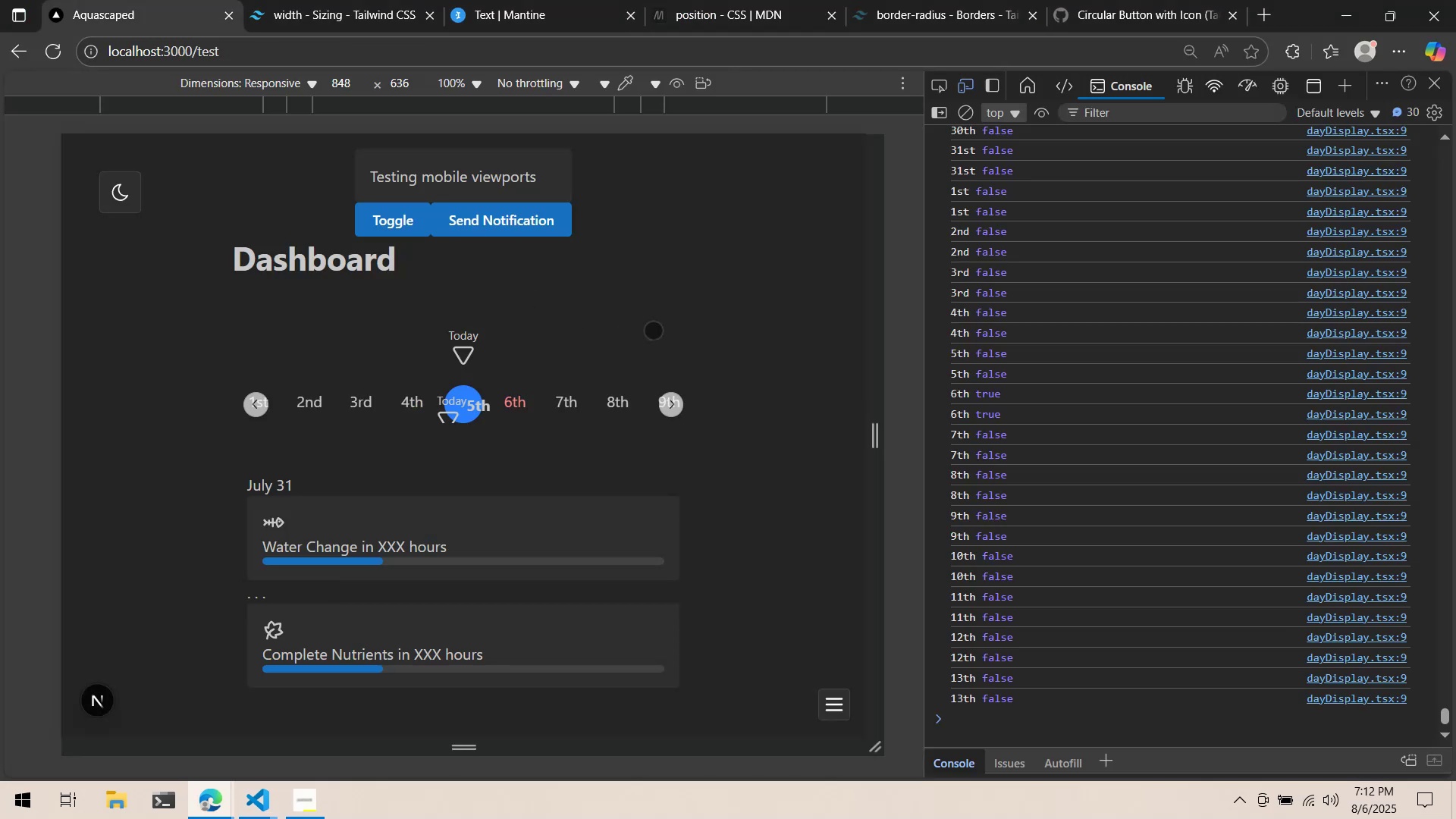 
key(Alt+Tab)
 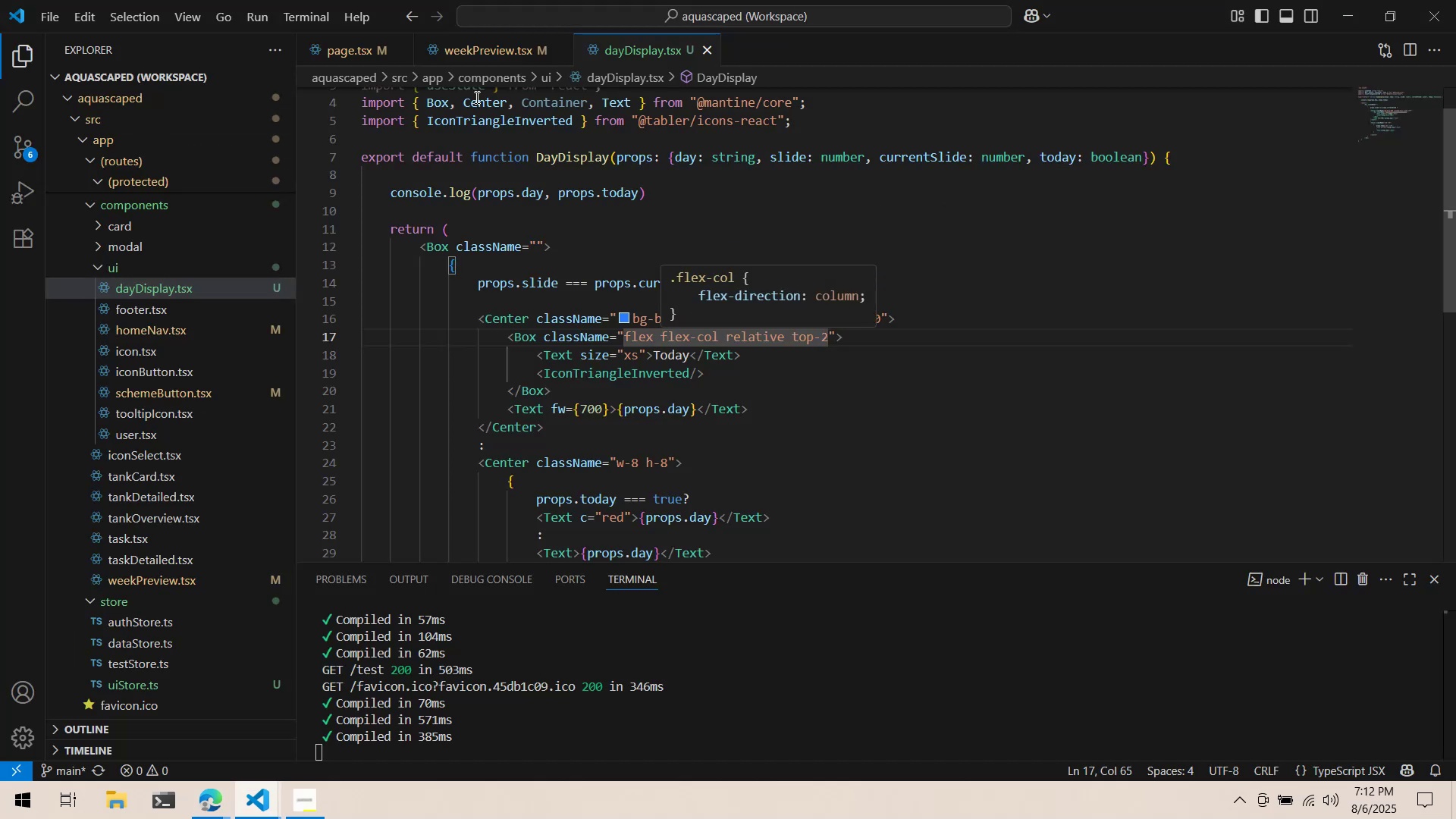 
left_click([472, 44])
 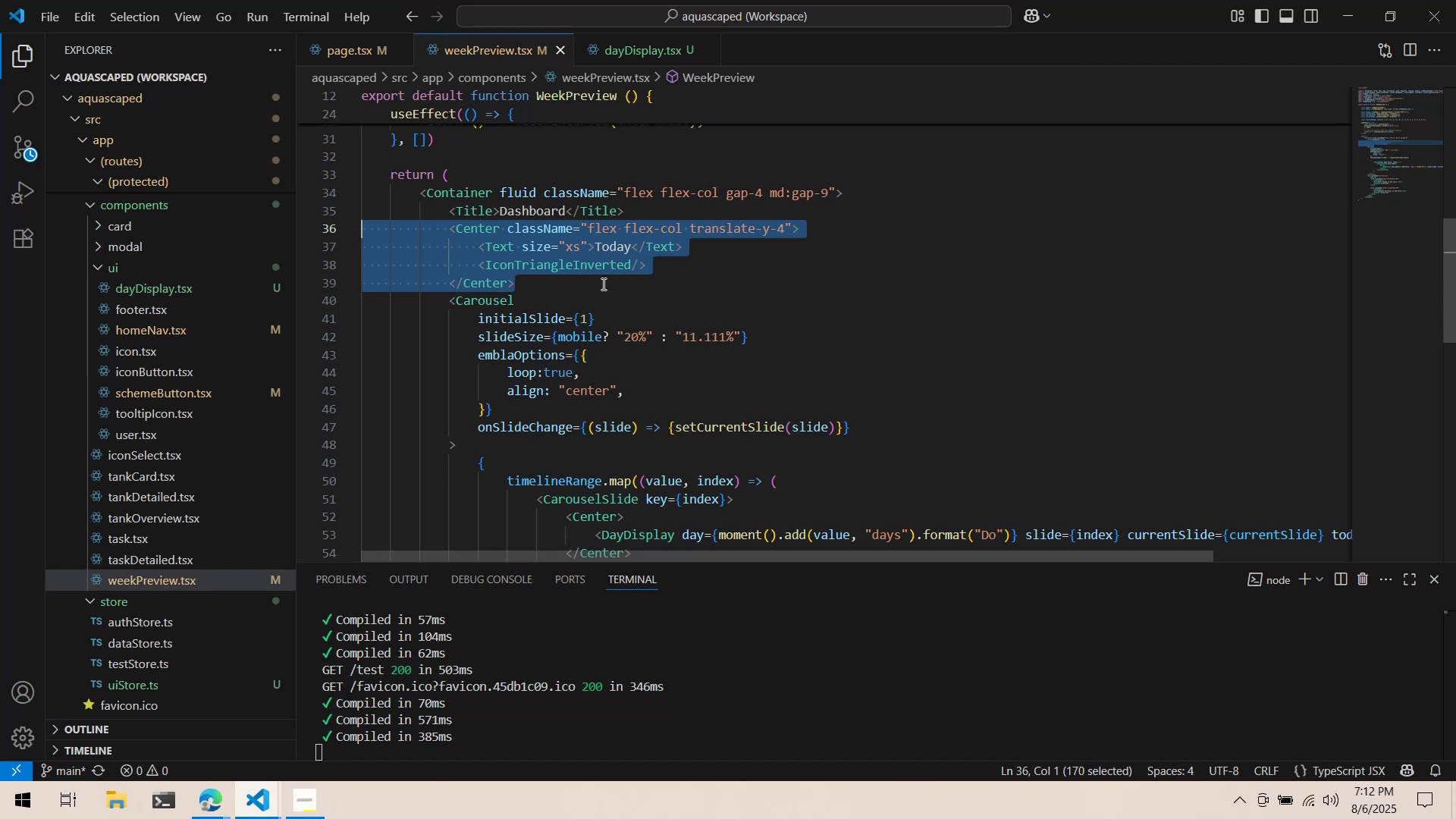 
left_click([607, 293])
 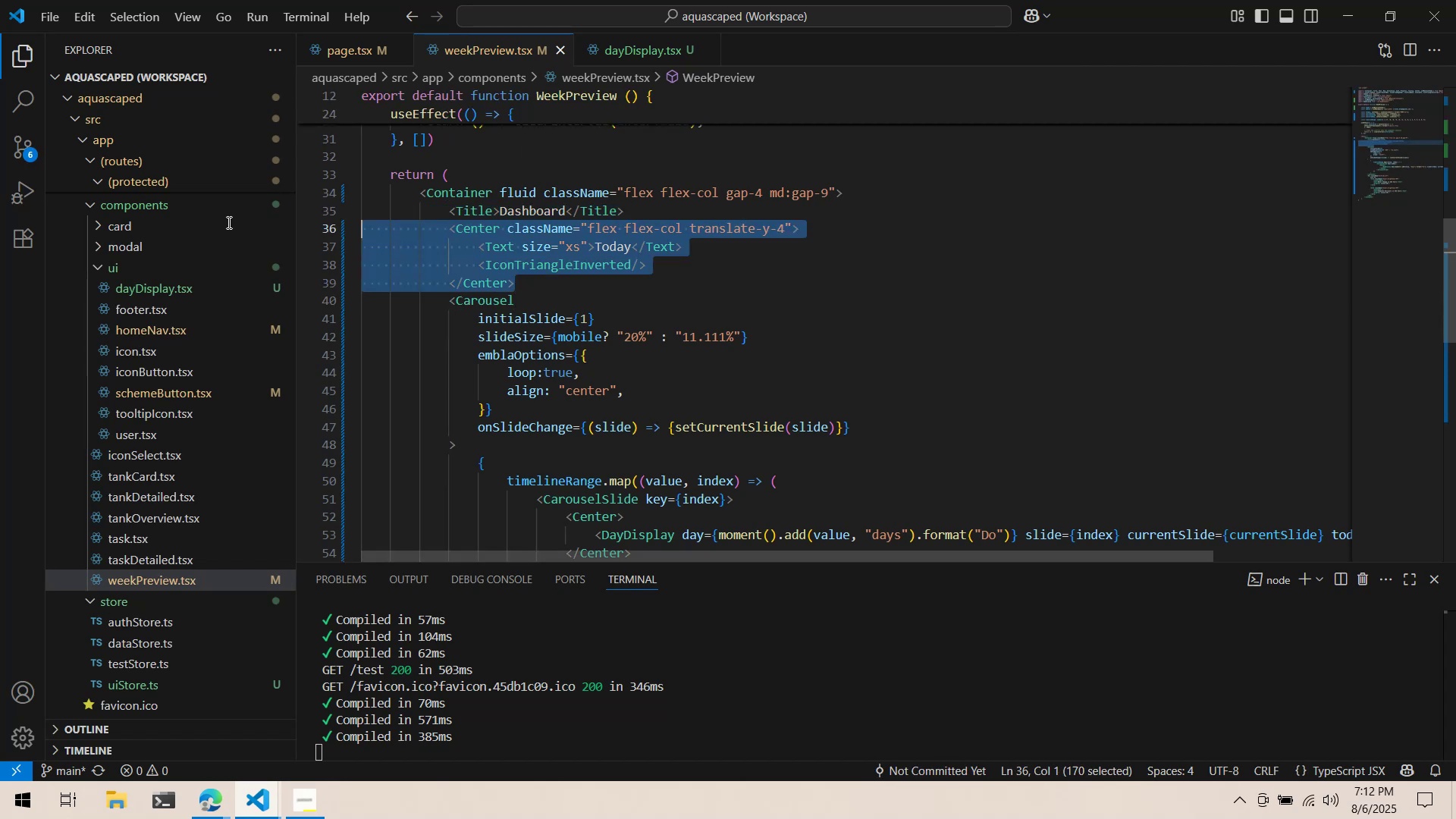 
key(Control+ControlLeft)
 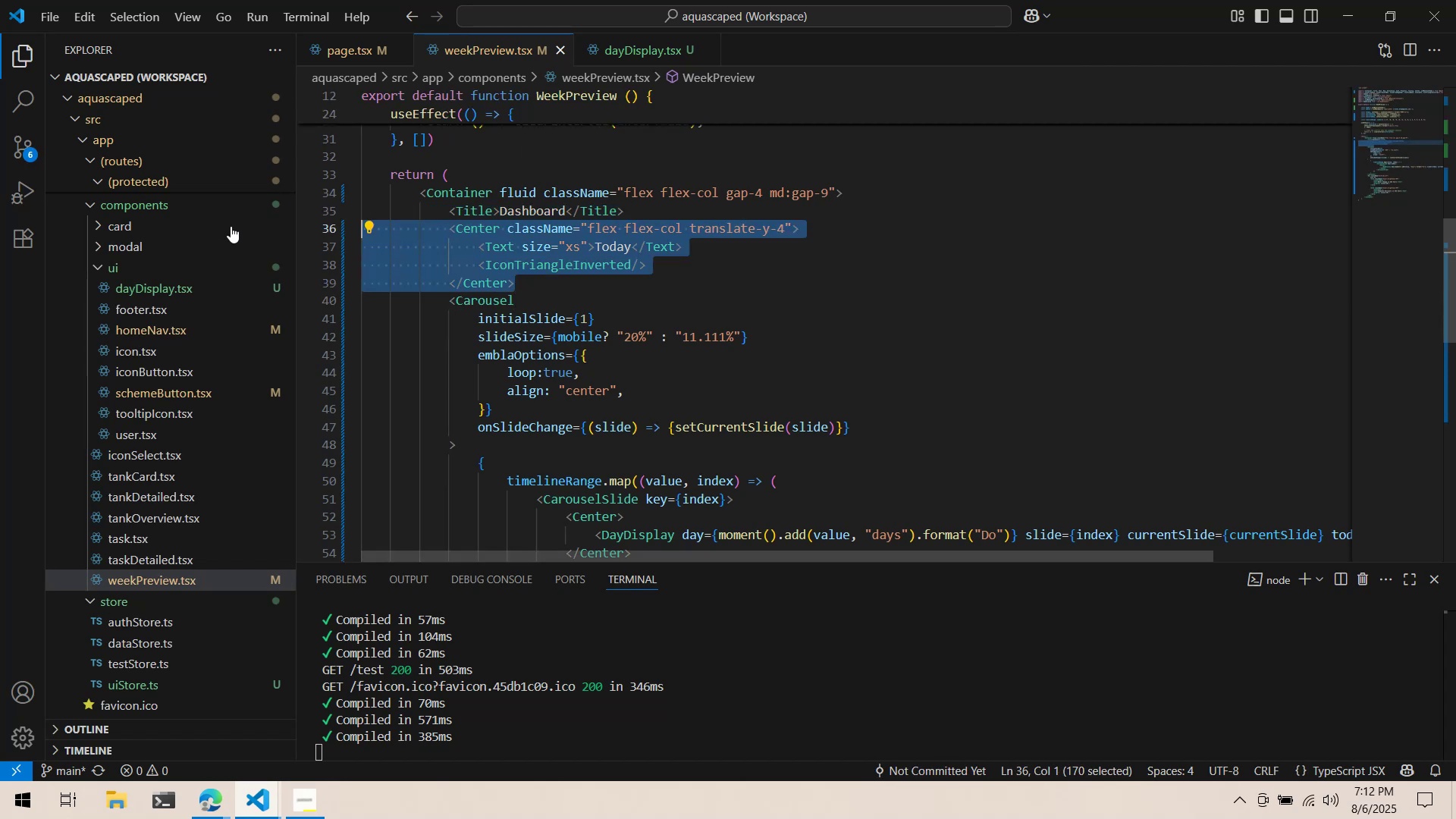 
key(Control+X)
 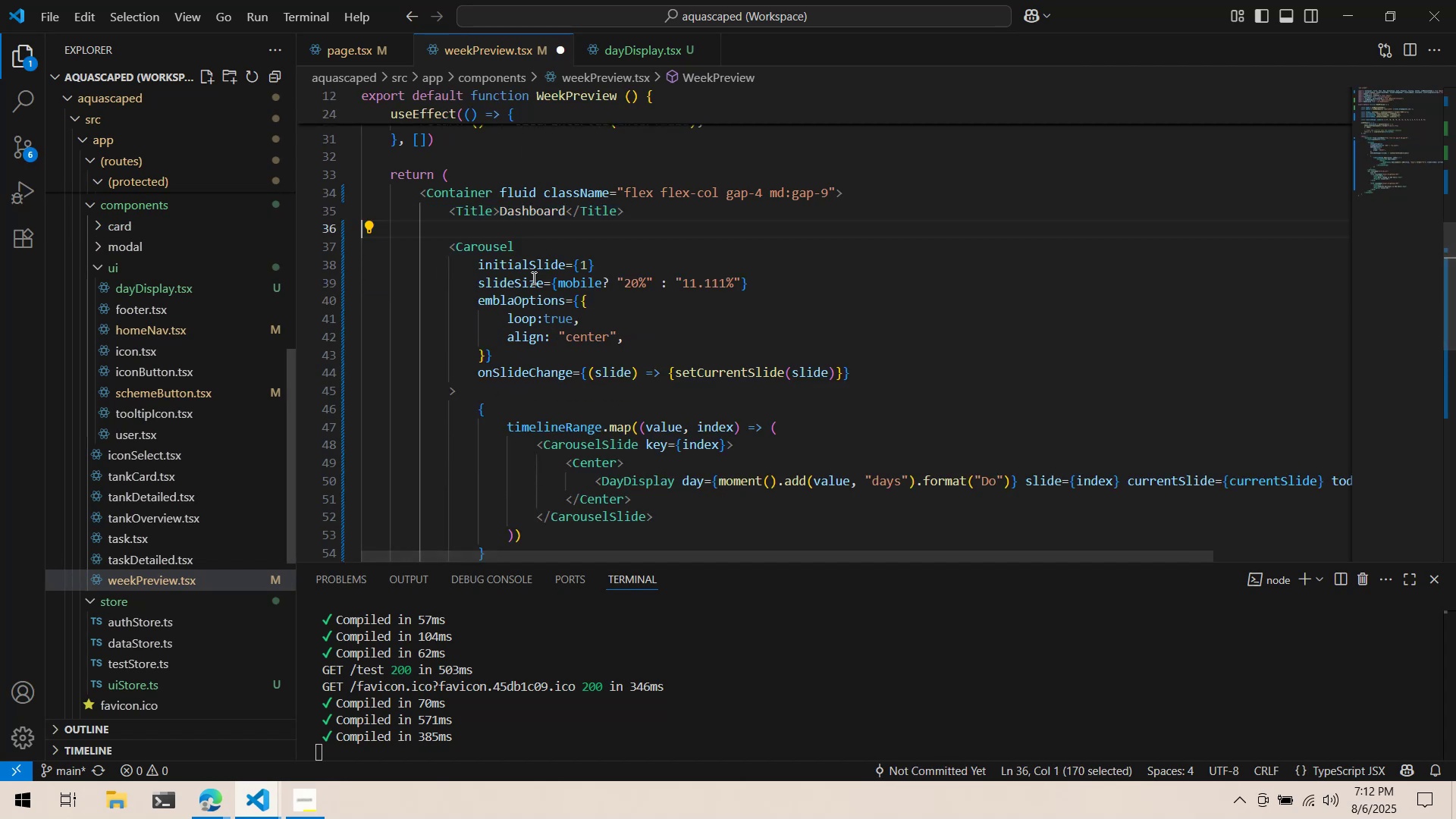 
key(Control+ControlLeft)
 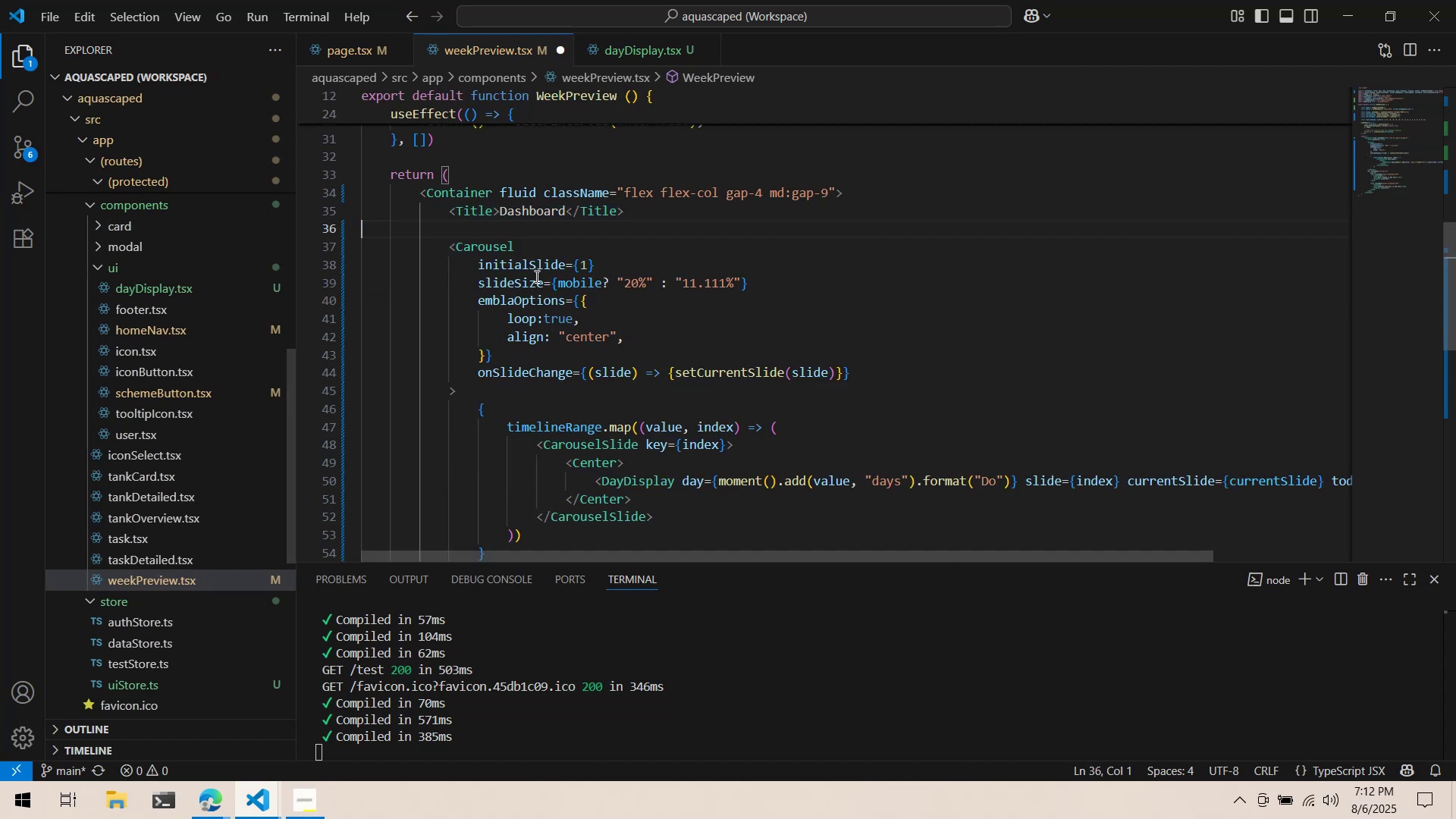 
key(Control+S)
 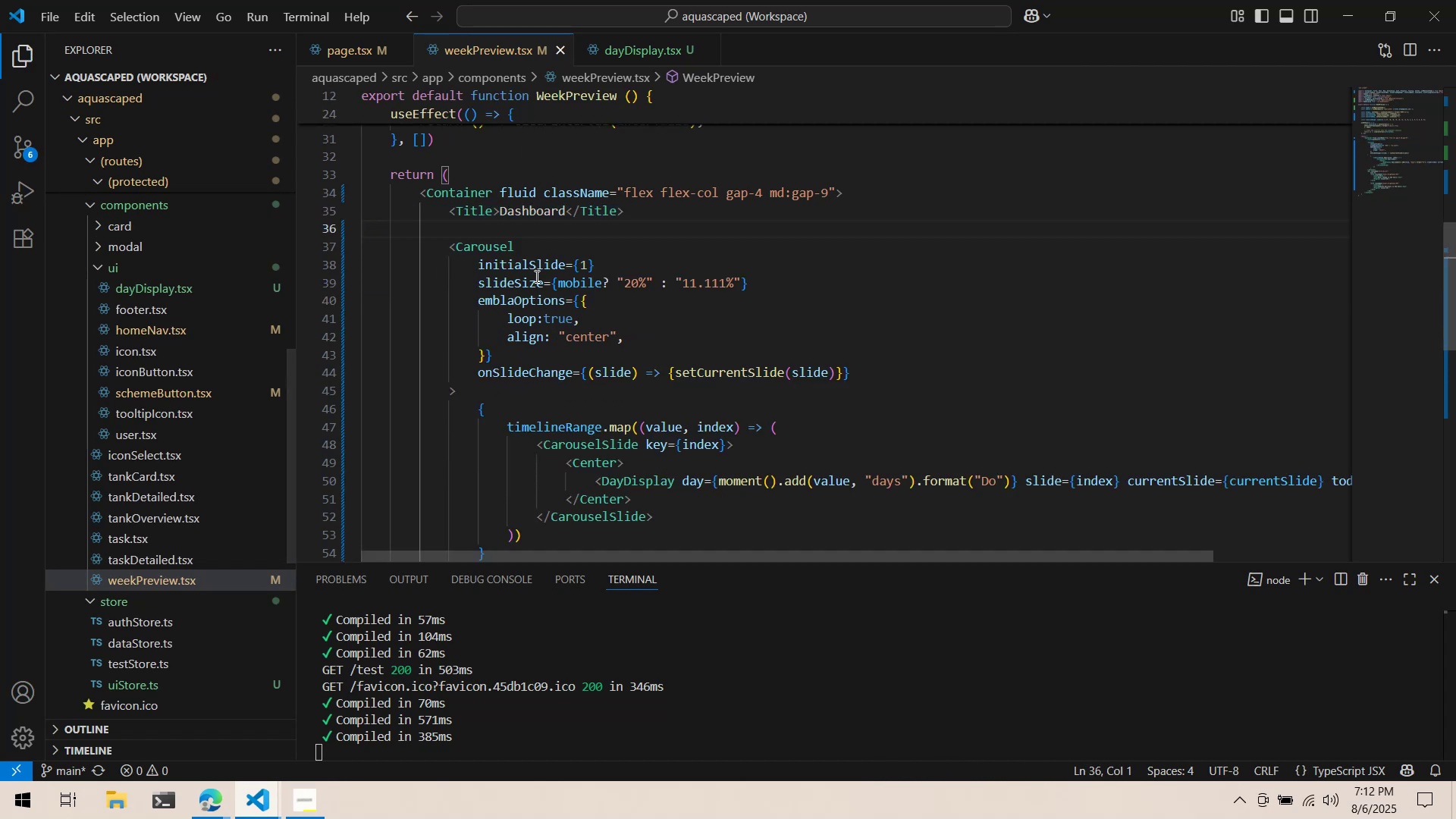 
key(Alt+AltLeft)
 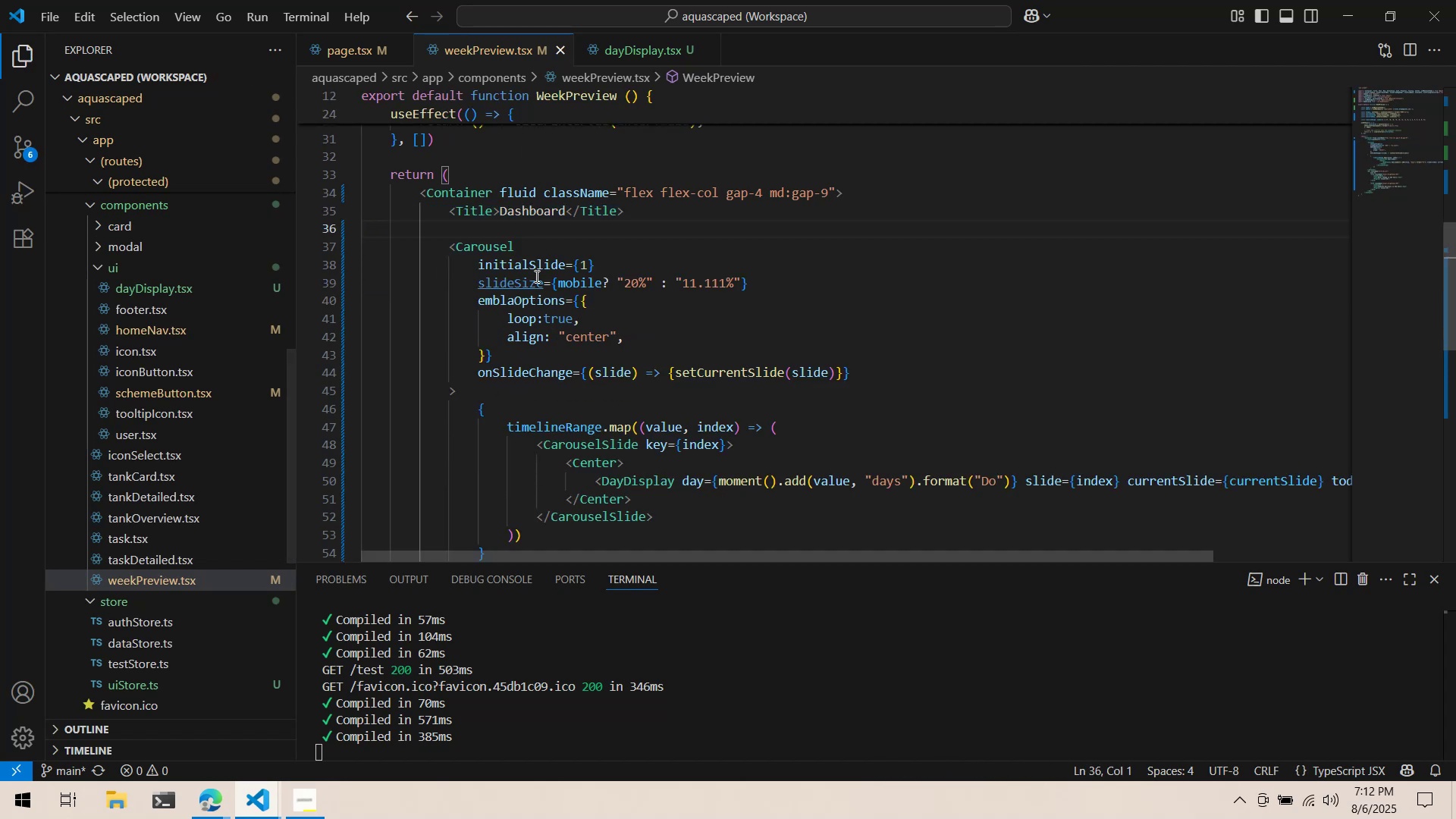 
key(Alt+Tab)
 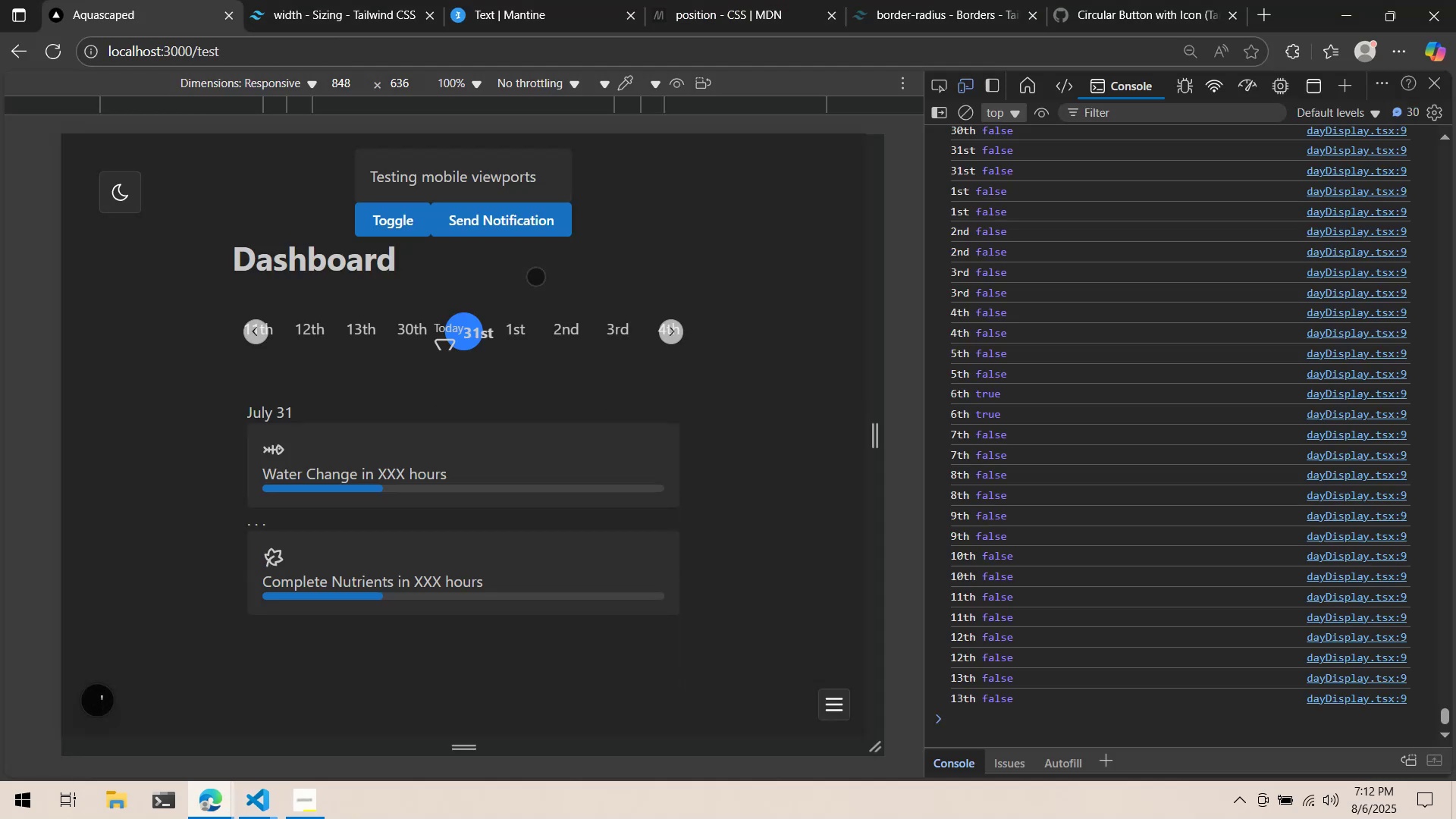 
key(Alt+AltLeft)
 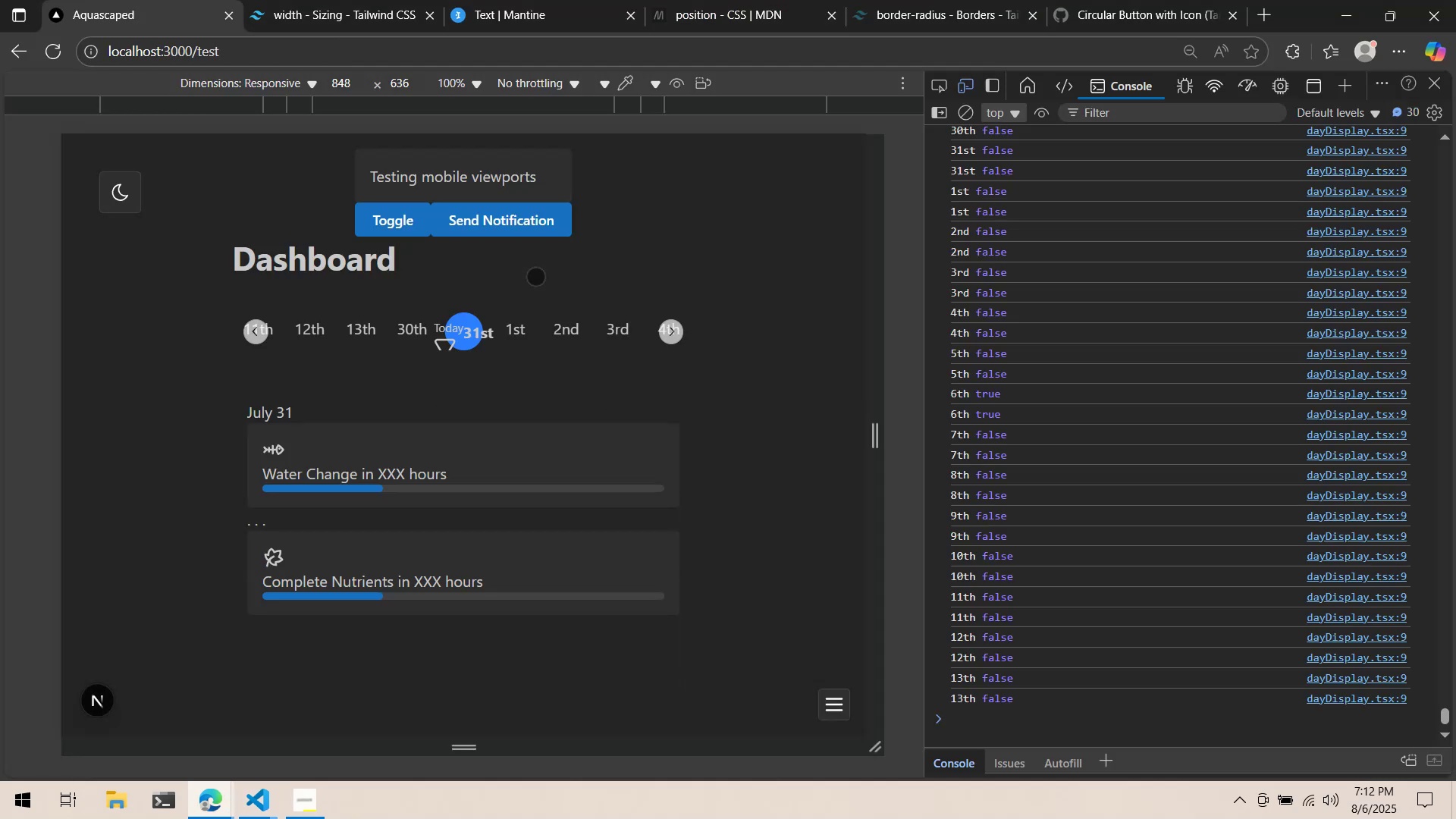 
key(Alt+Tab)
 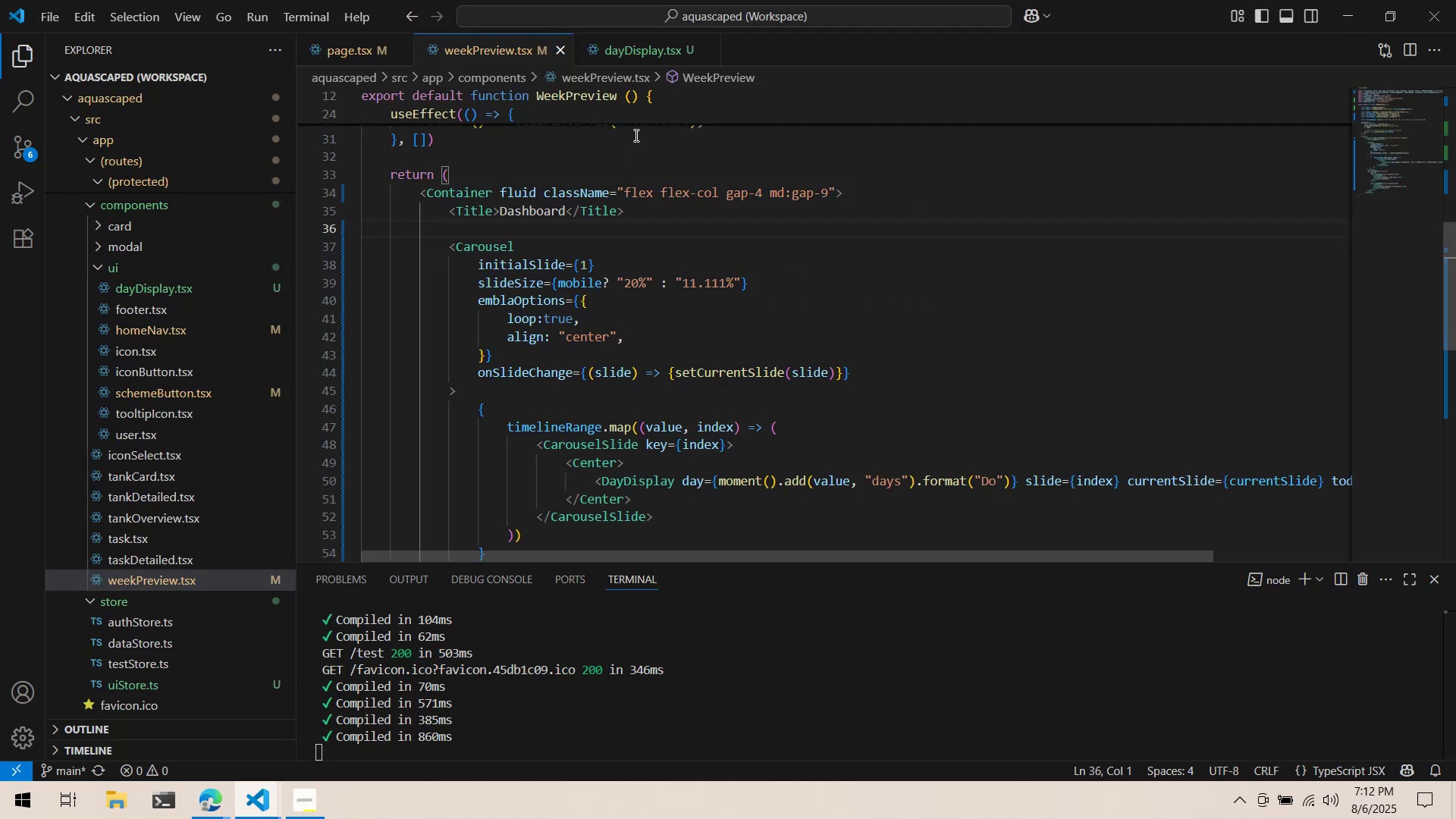 
left_click([638, 58])
 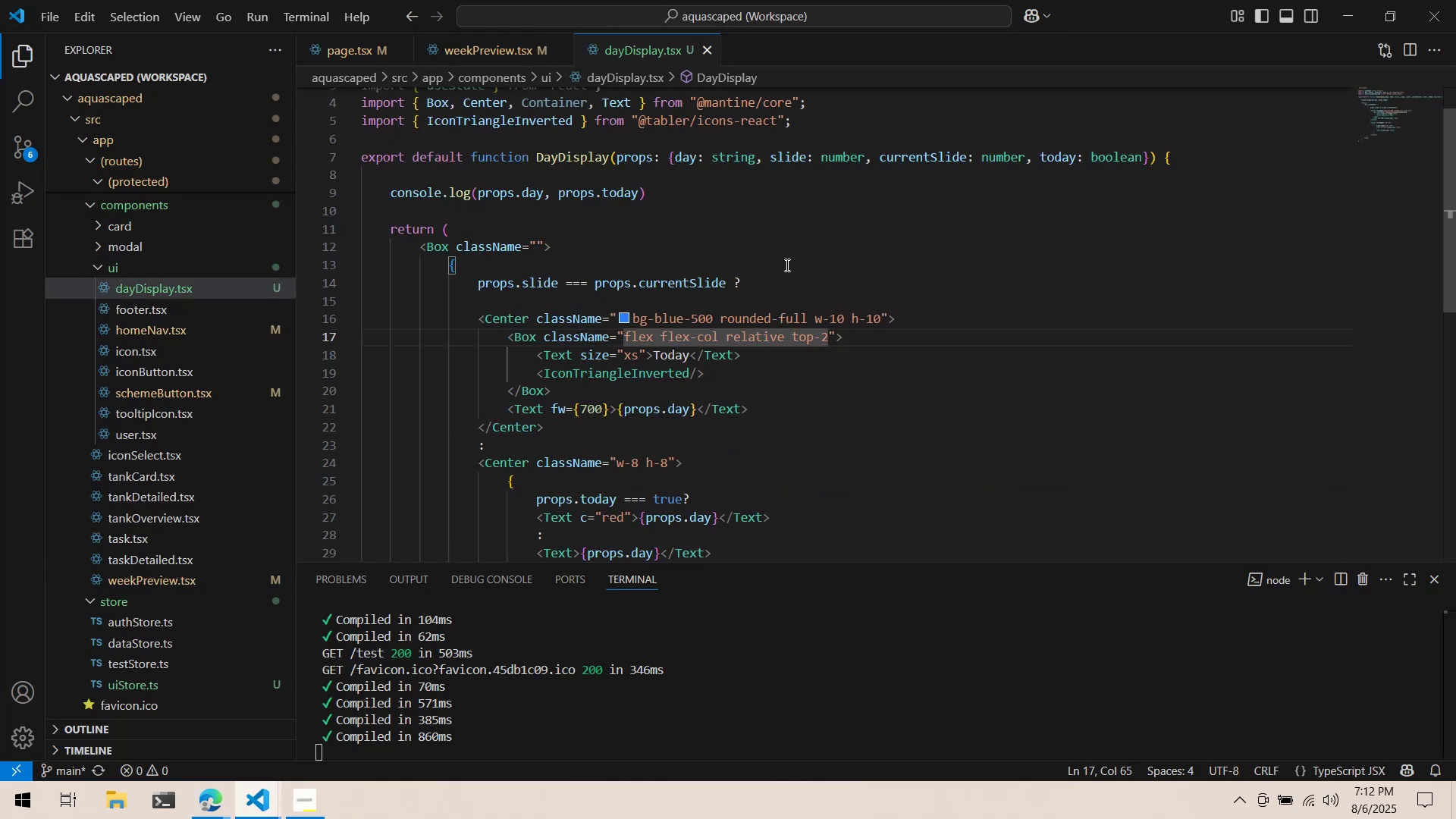 
left_click([849, 290])
 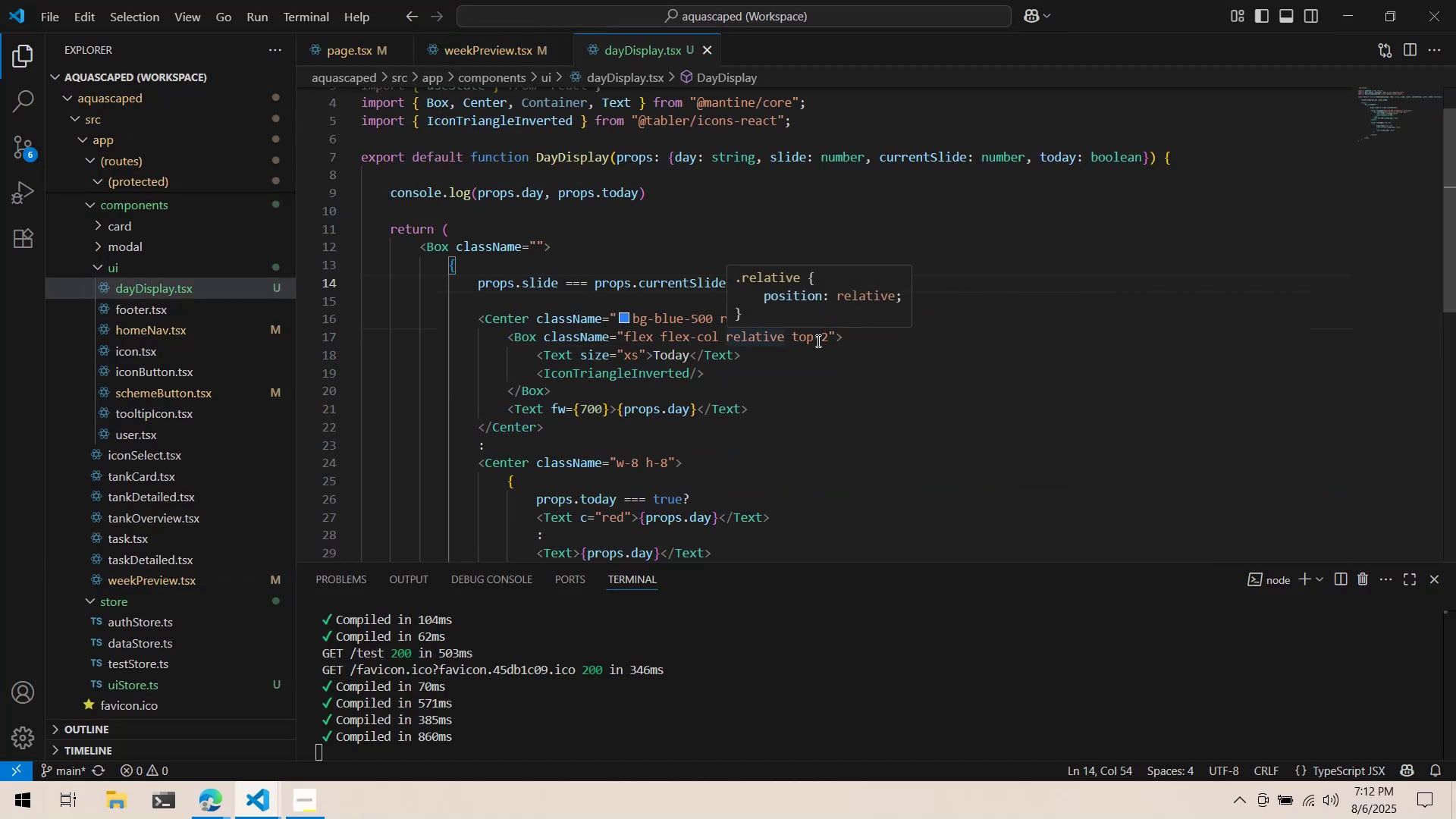 
double_click([830, 340])
 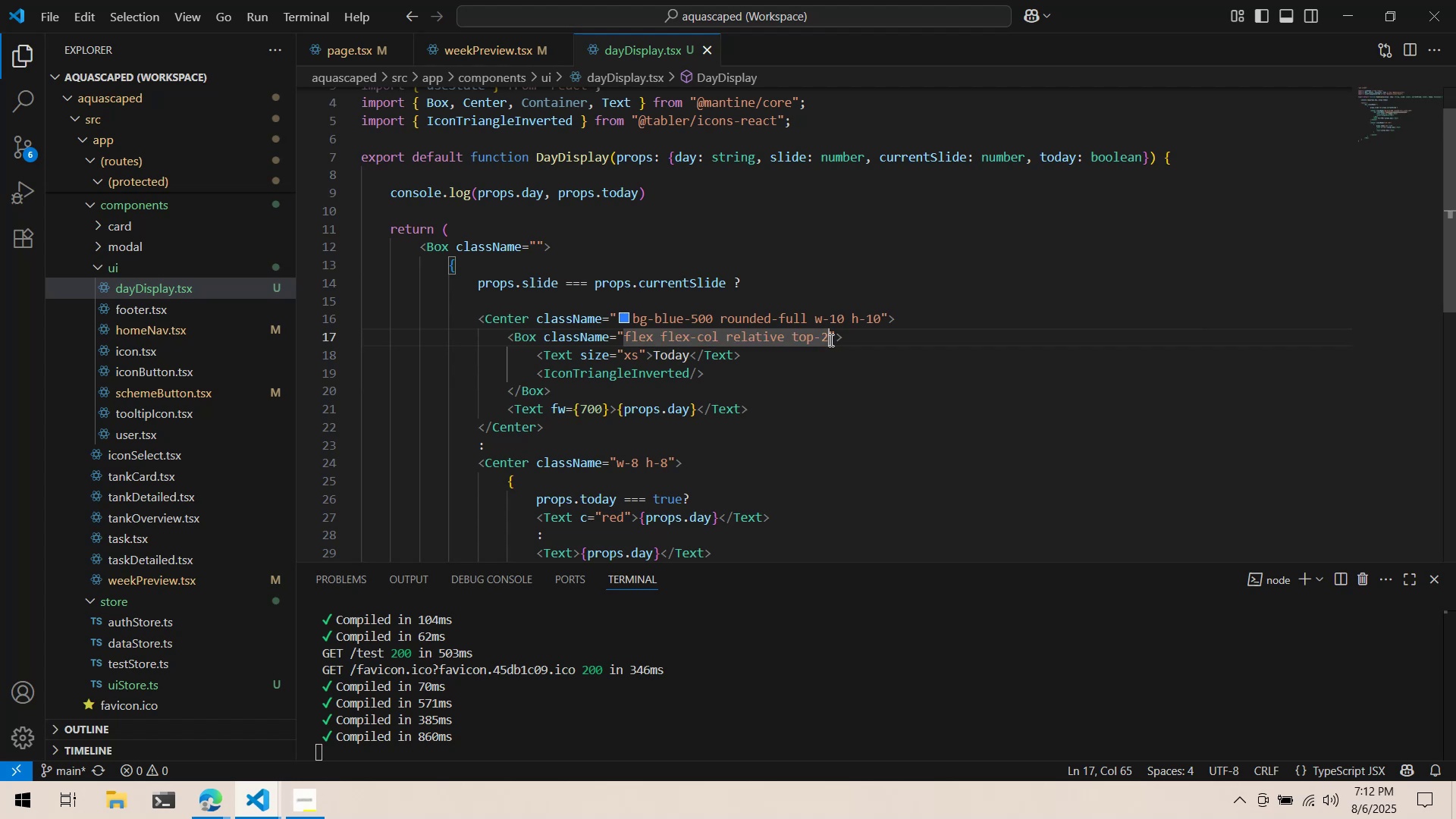 
key(Backspace)
 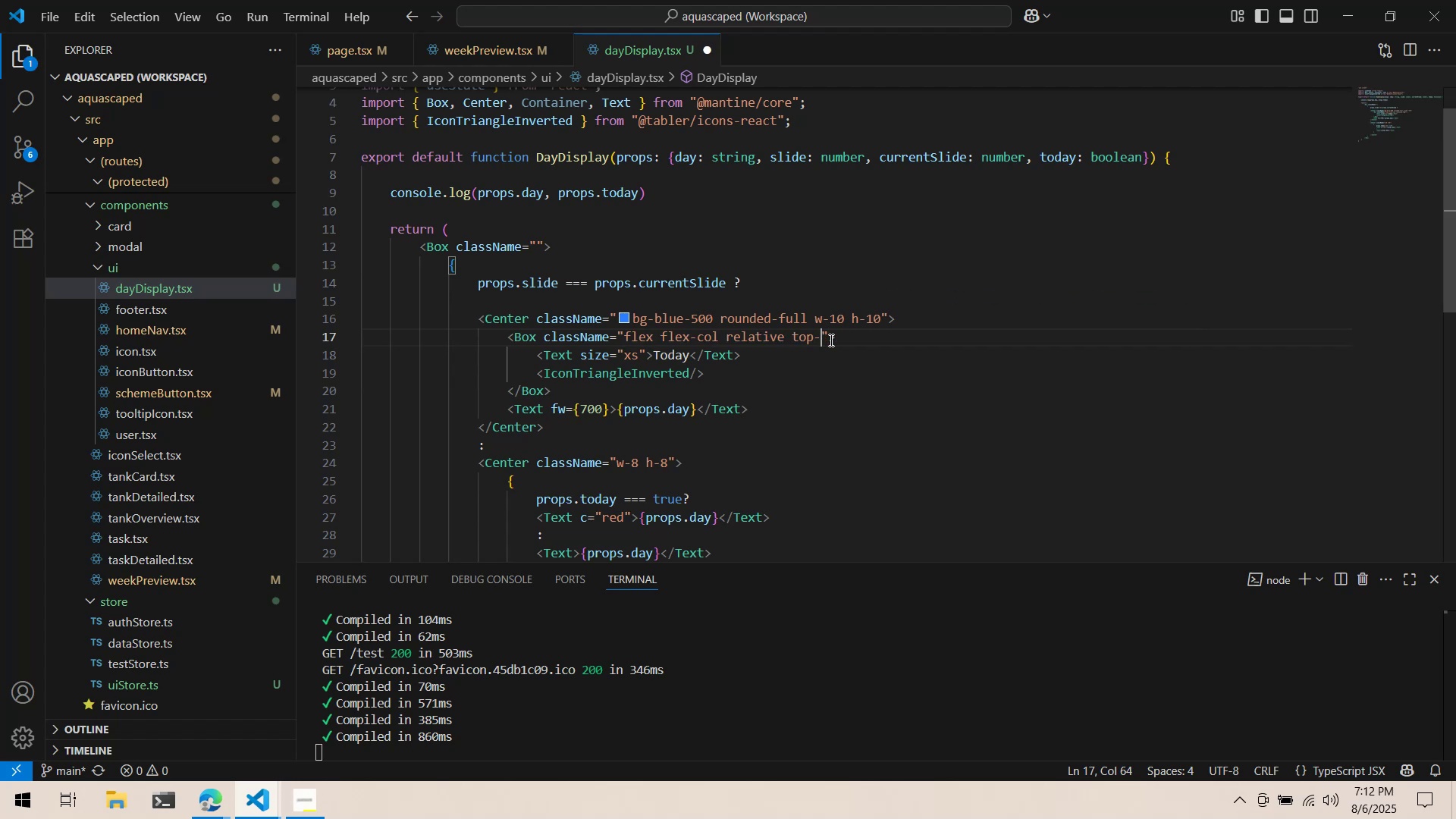 
key(9)
 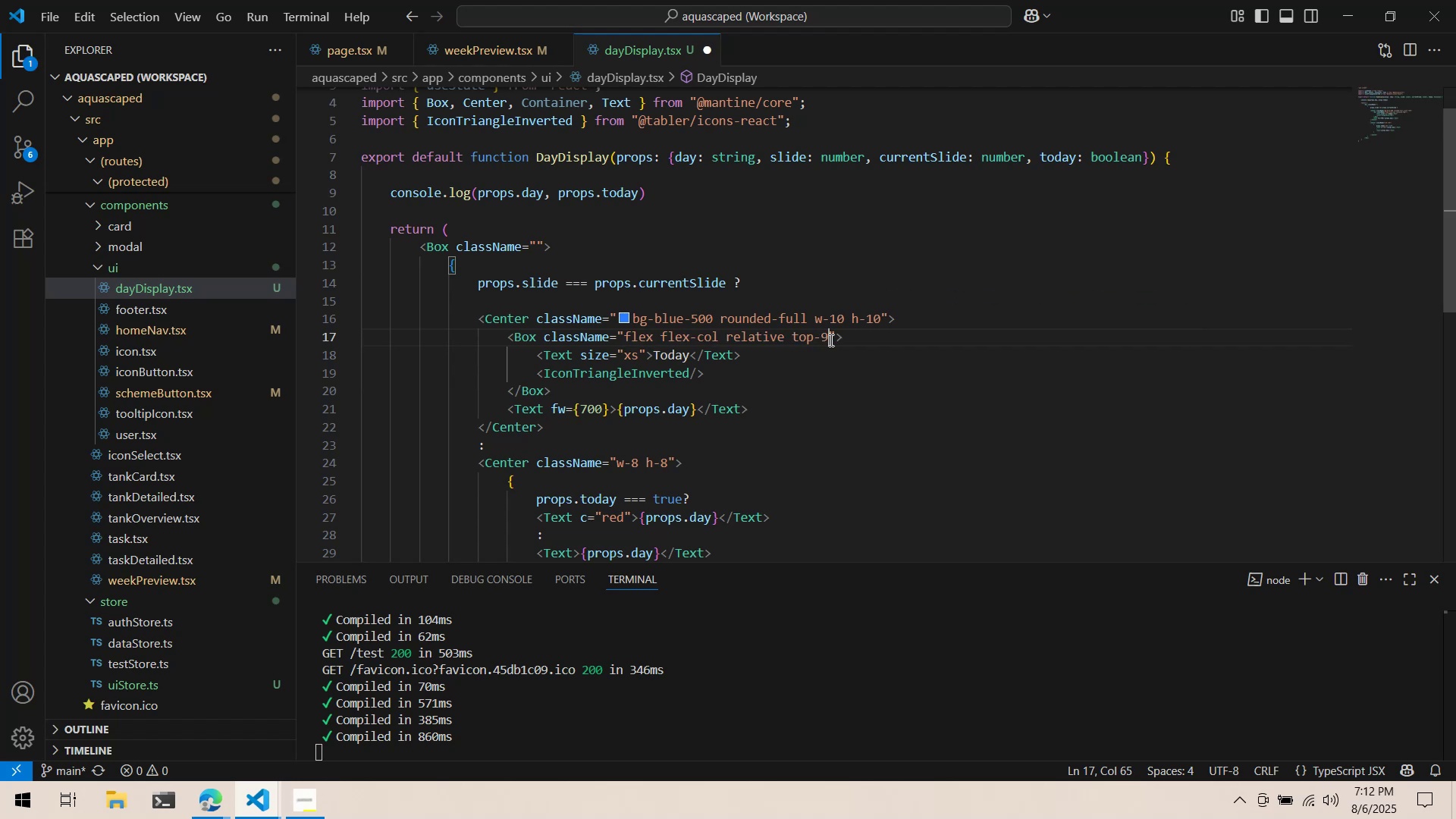 
key(Control+ControlLeft)
 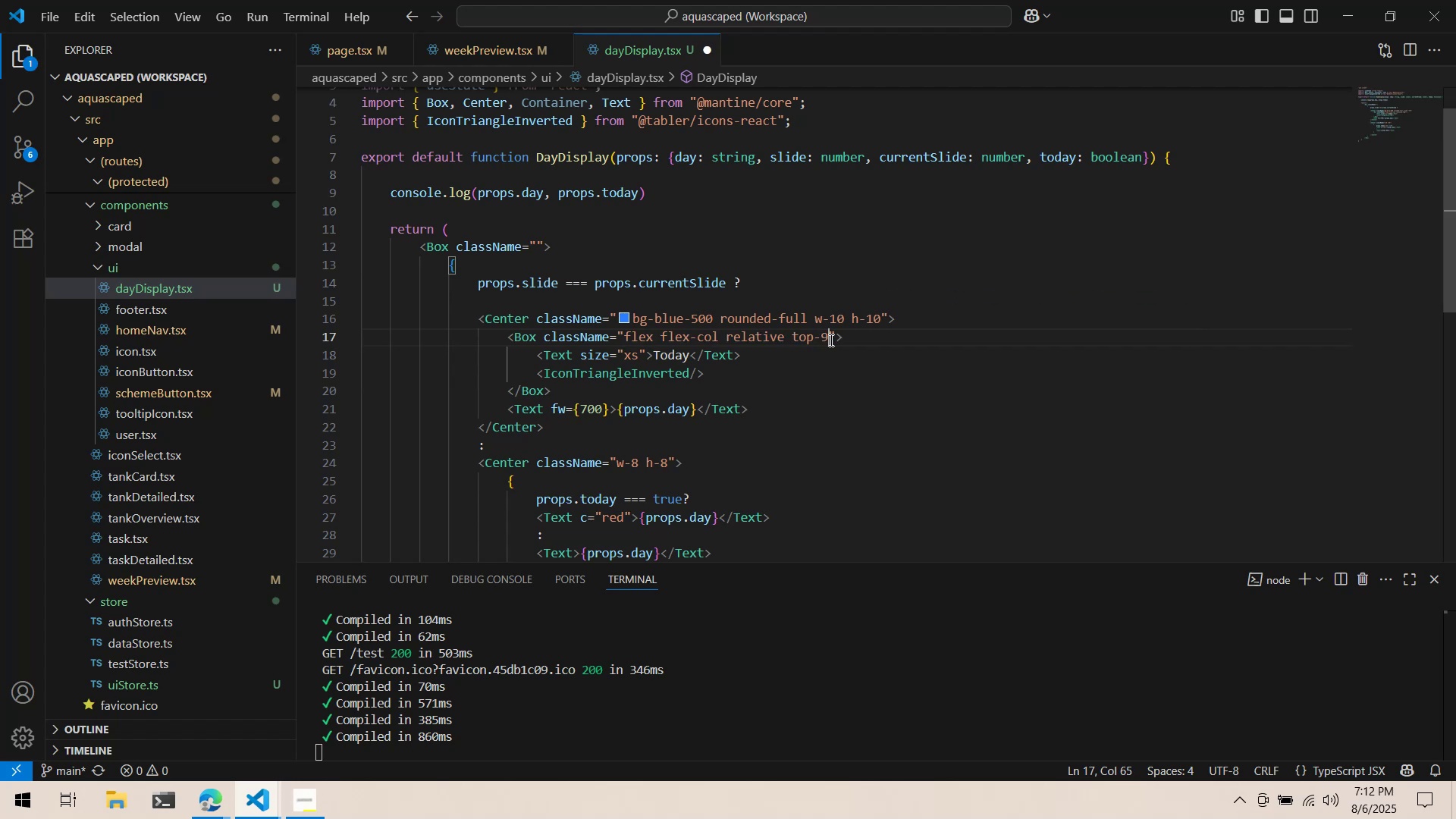 
key(Control+S)
 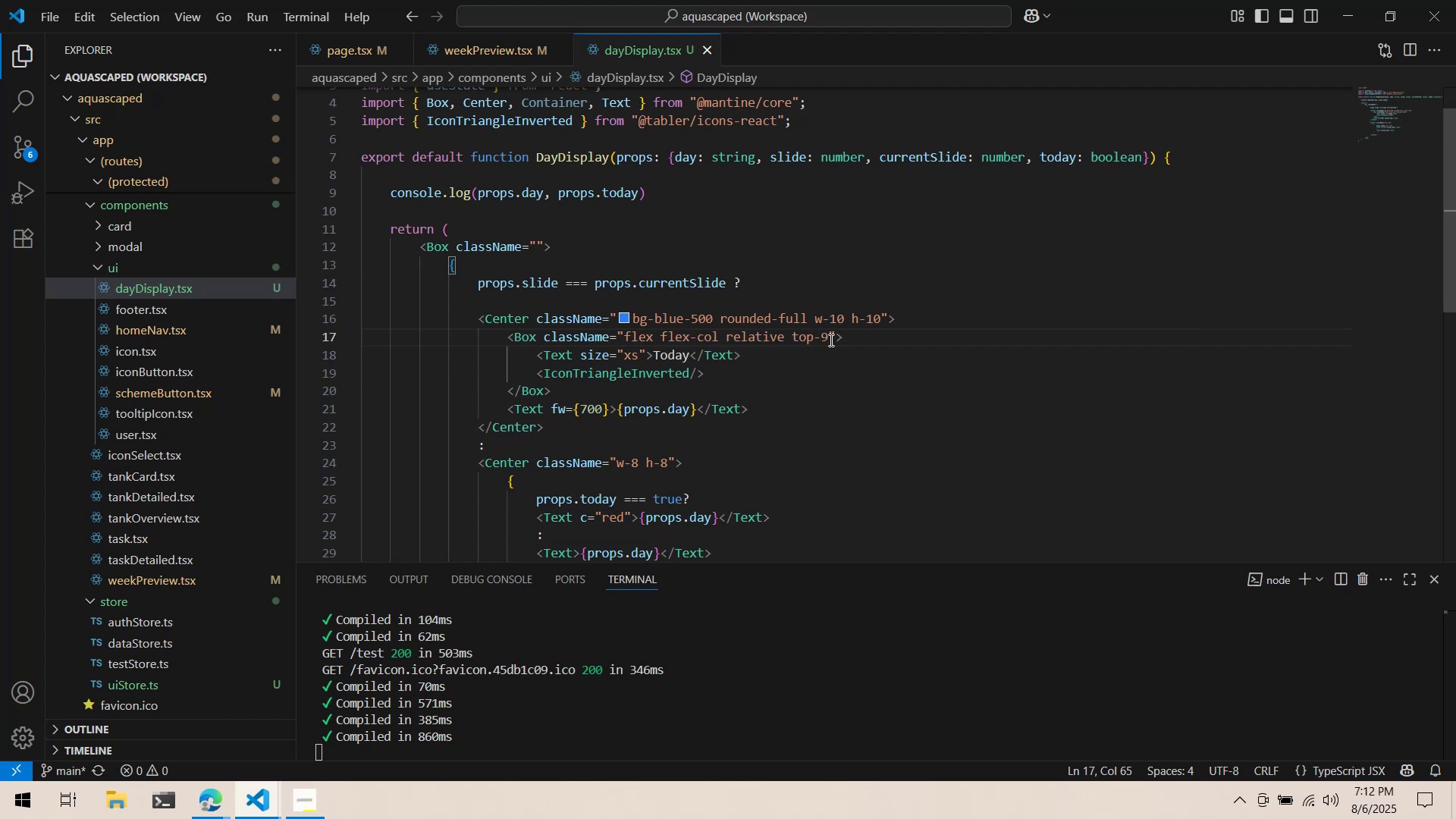 
key(Alt+AltLeft)
 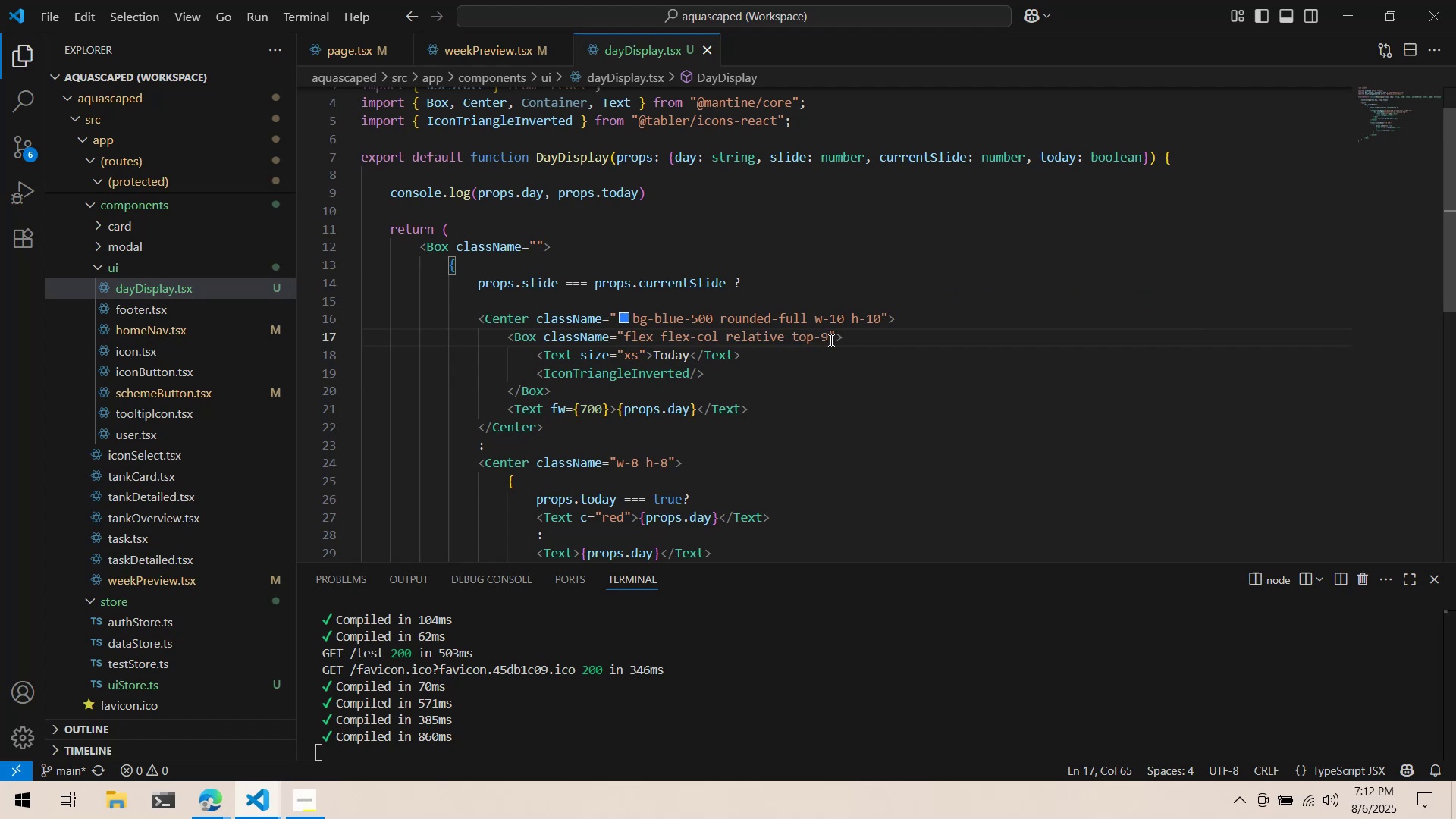 
key(Alt+Tab)
 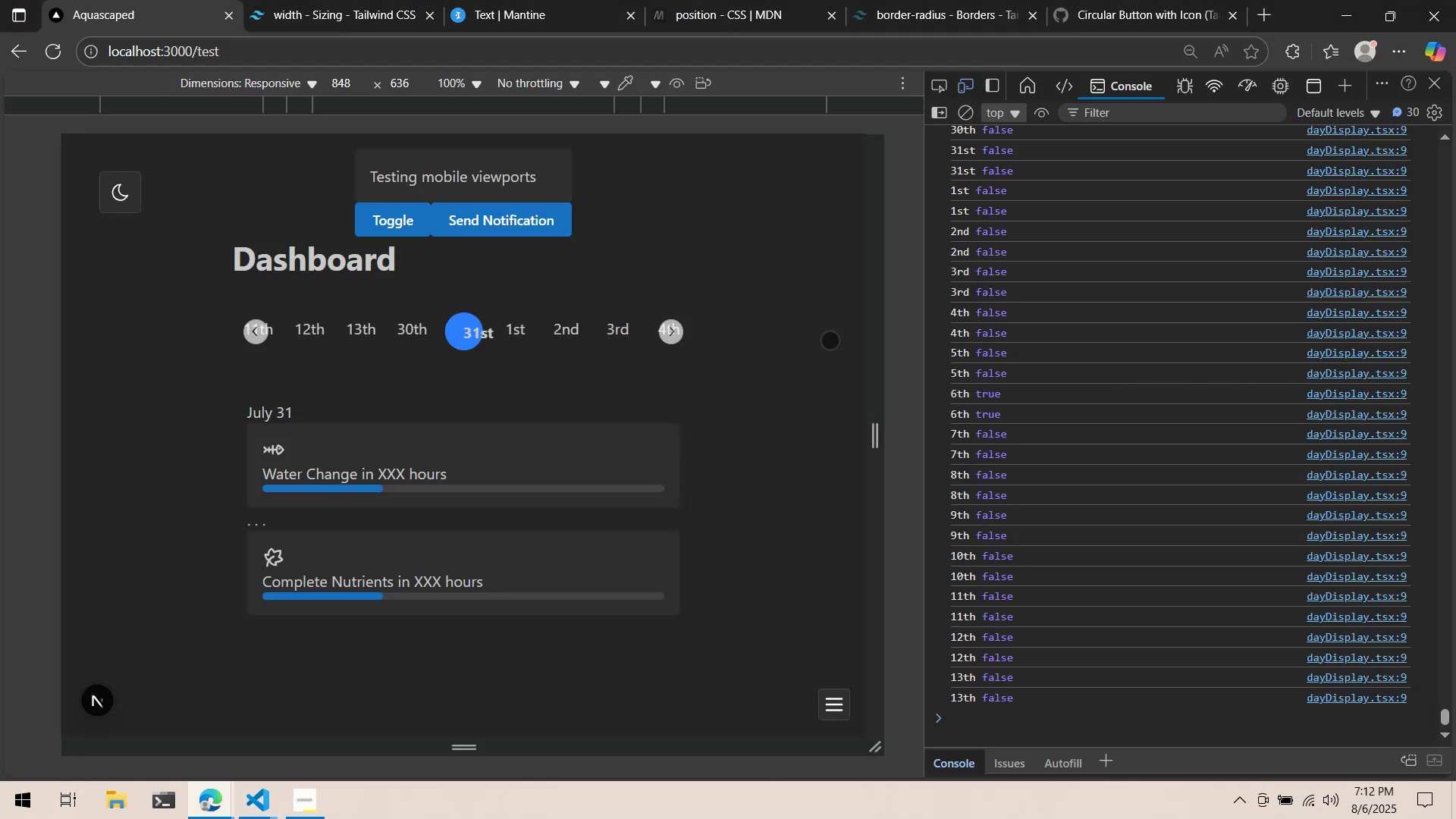 
key(Alt+AltLeft)
 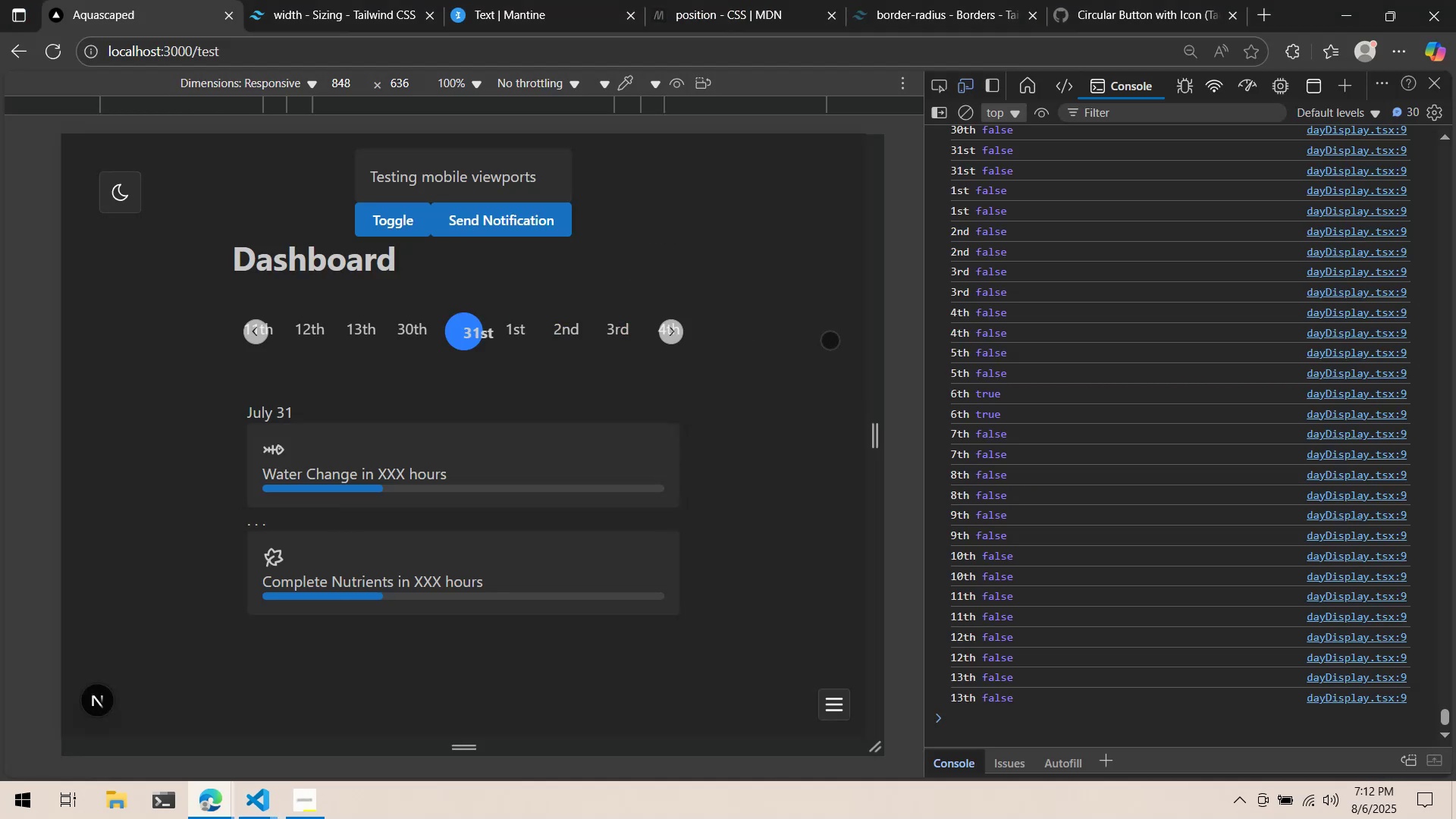 
key(Alt+Tab)
 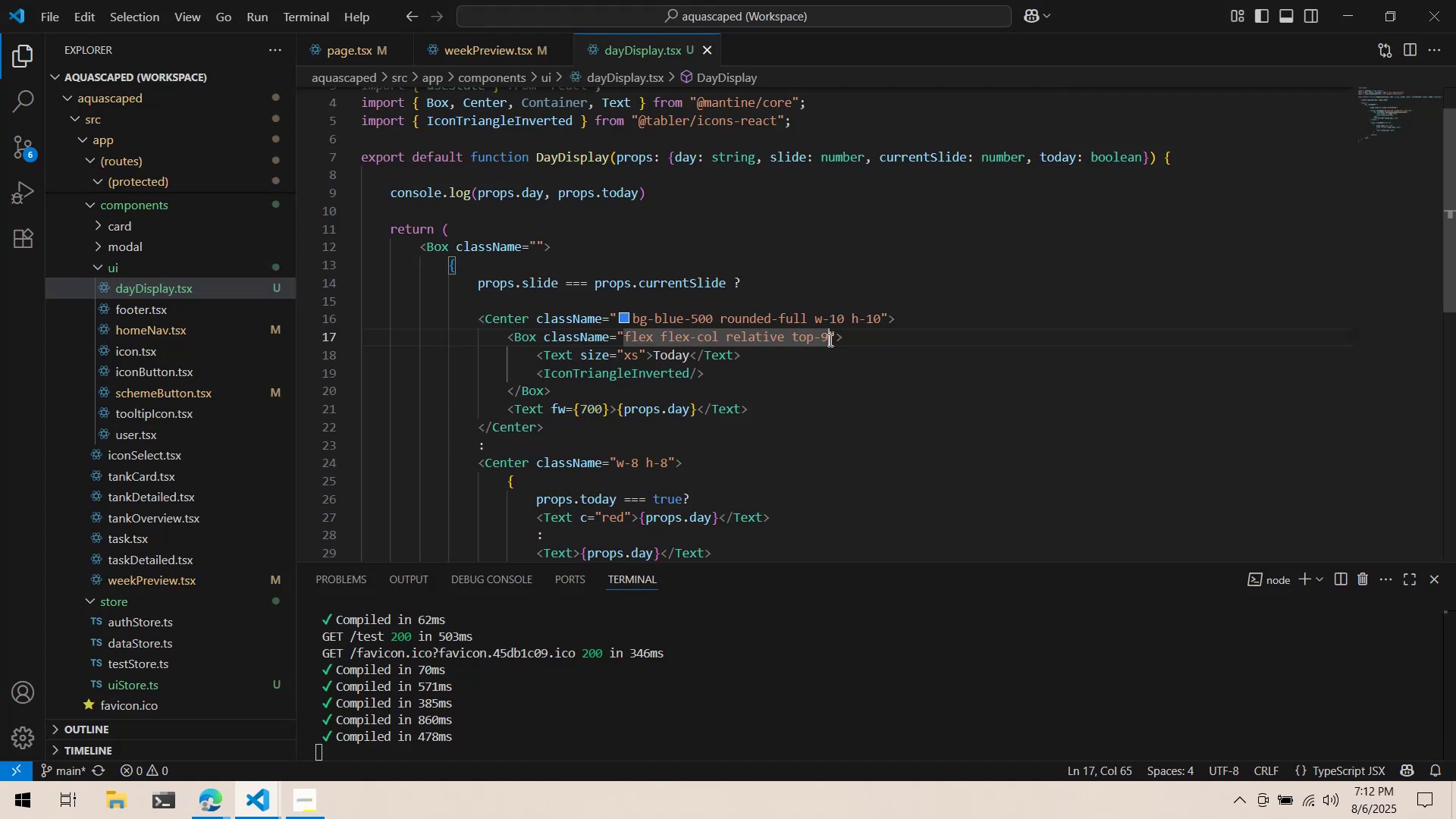 
key(Backspace)
 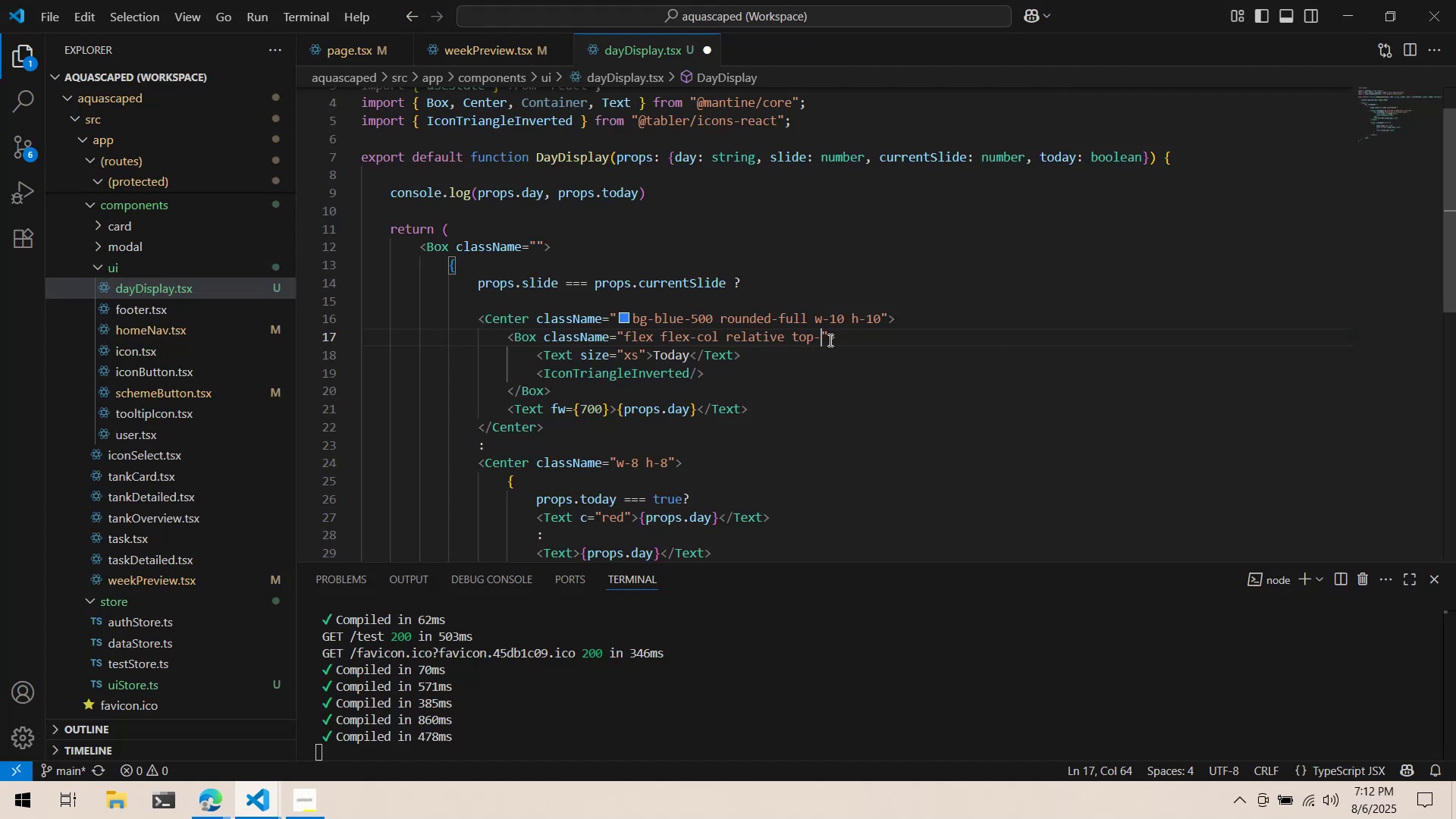 
key(6)
 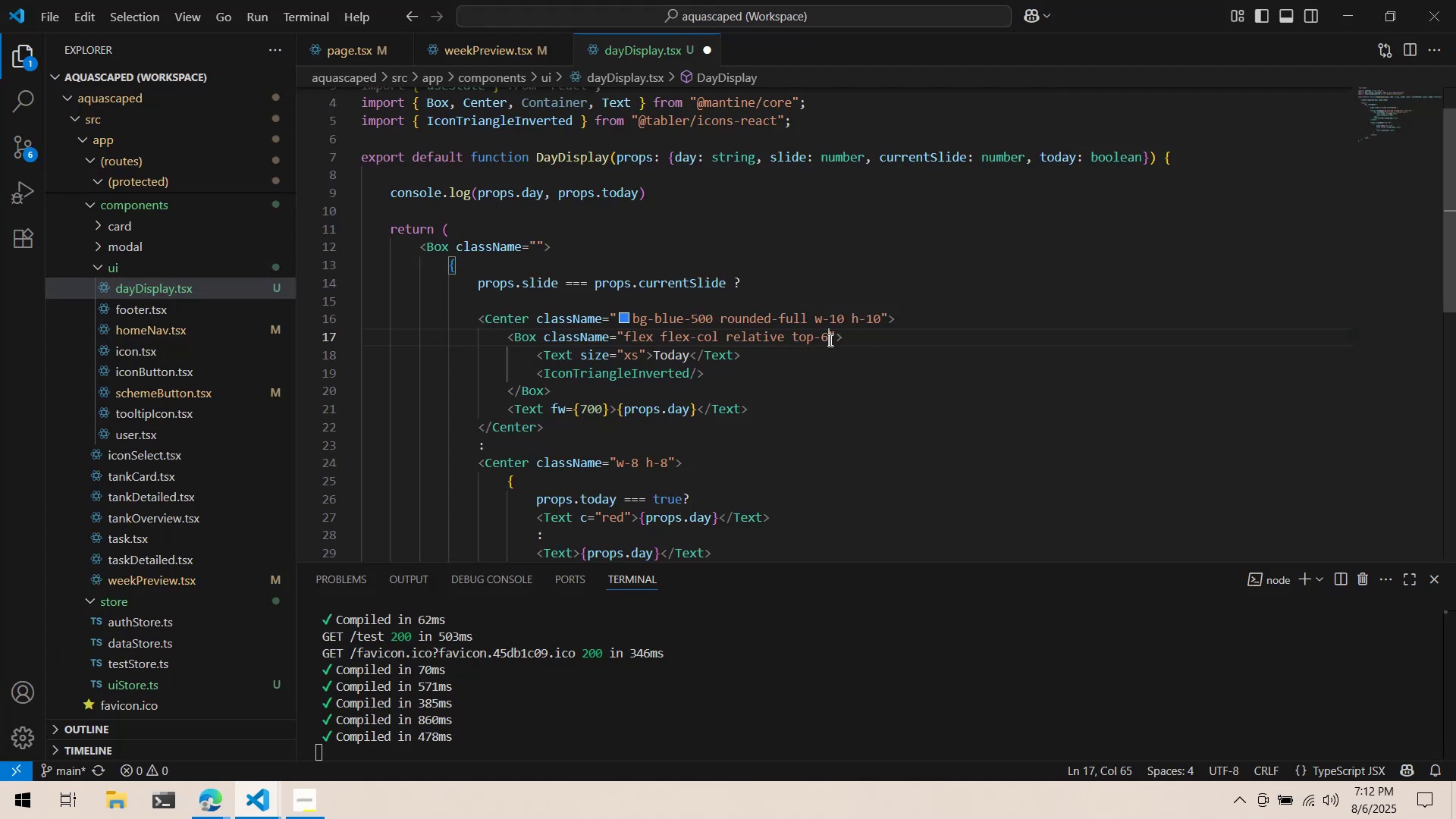 
key(Control+ControlLeft)
 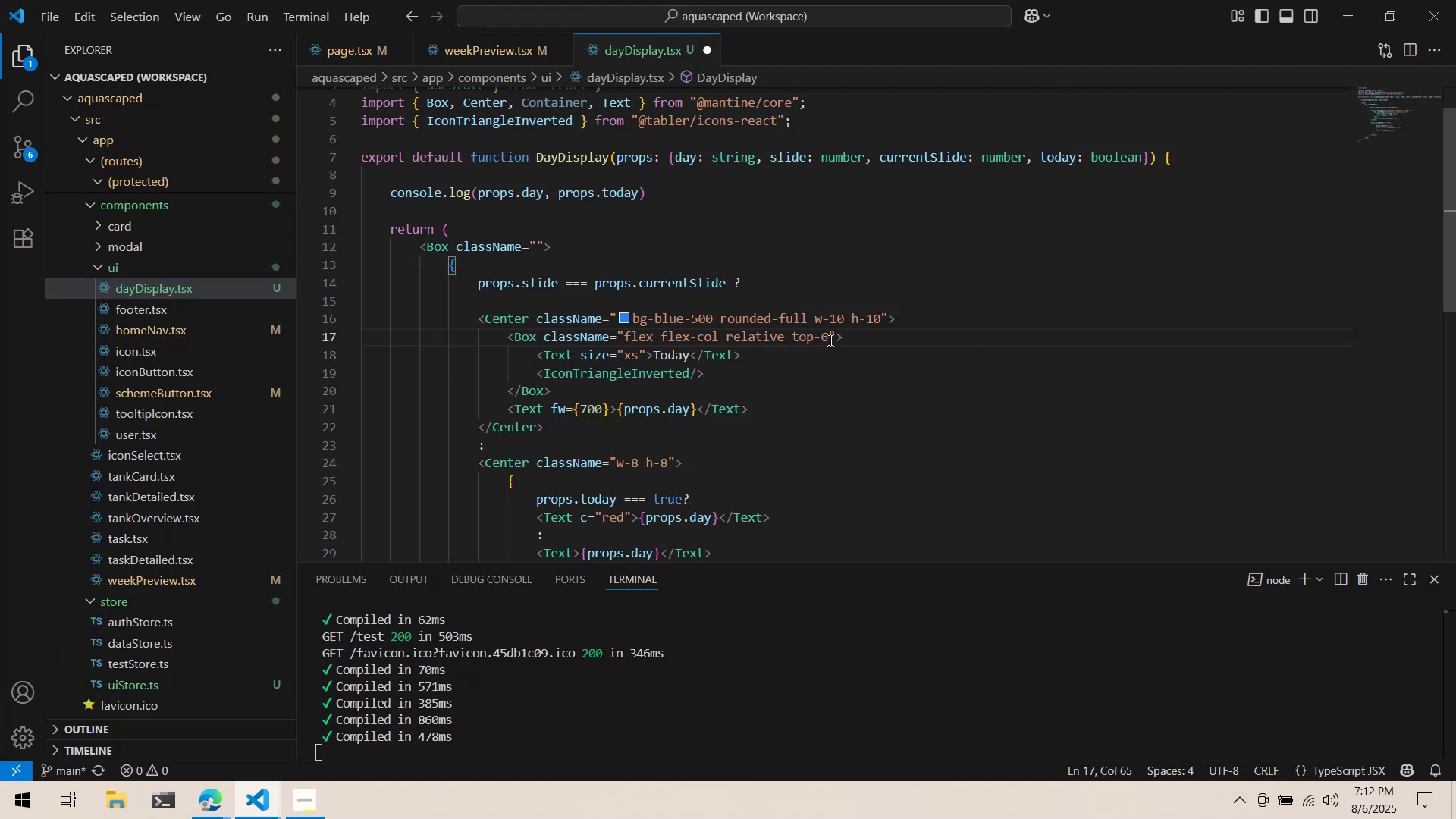 
key(Control+S)
 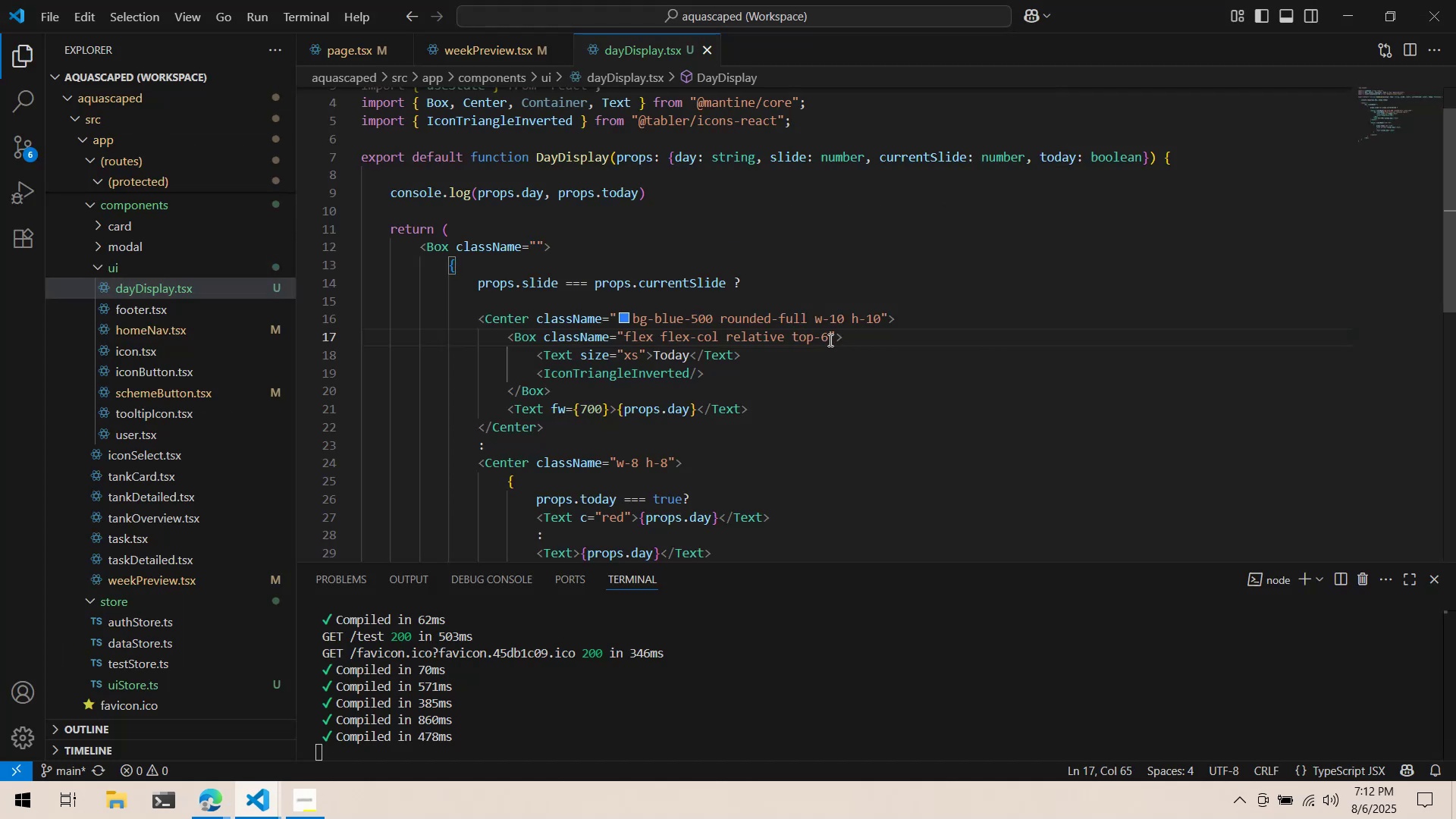 
key(Alt+AltLeft)
 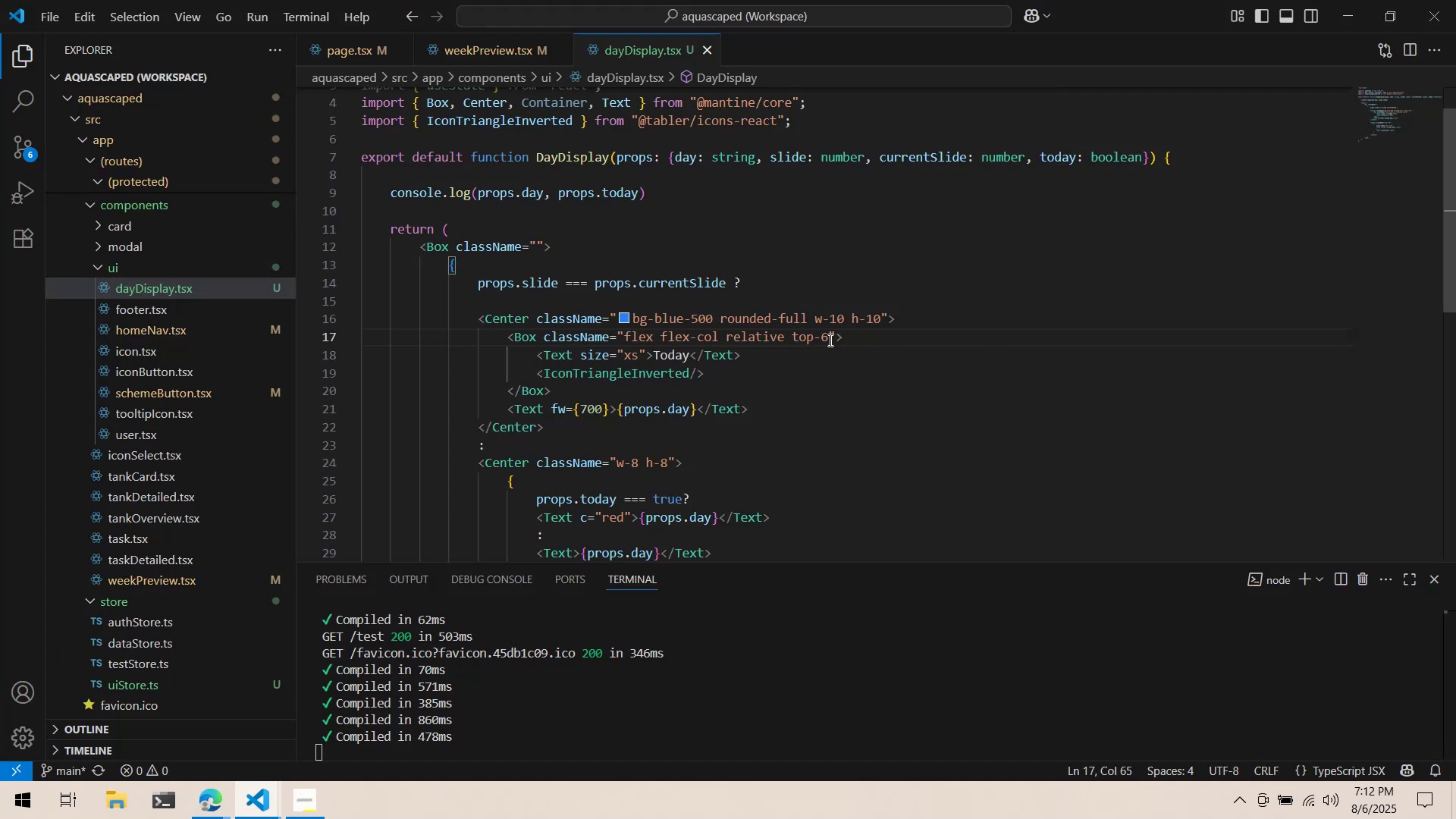 
key(Alt+Tab)
 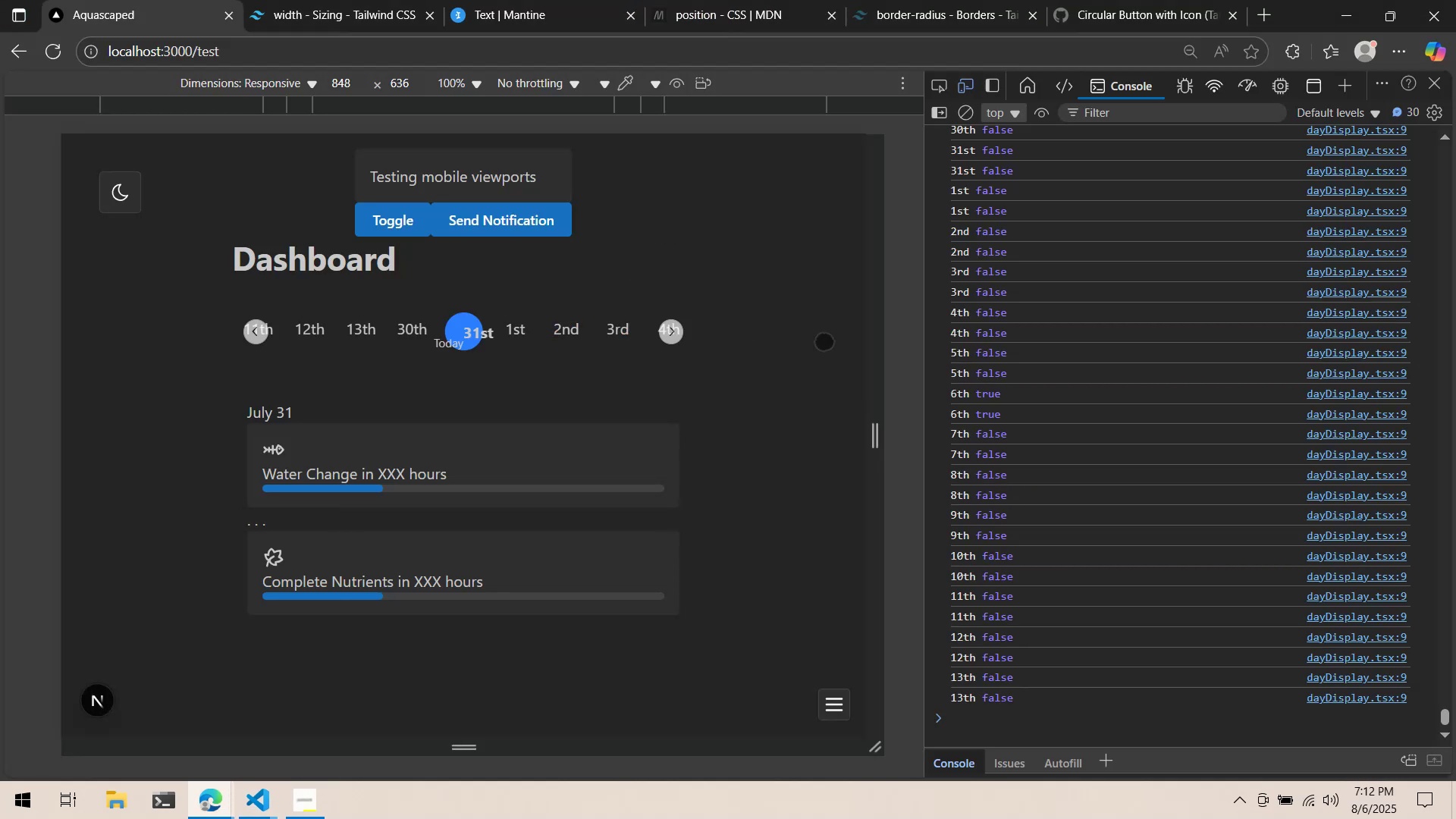 
key(Alt+AltLeft)
 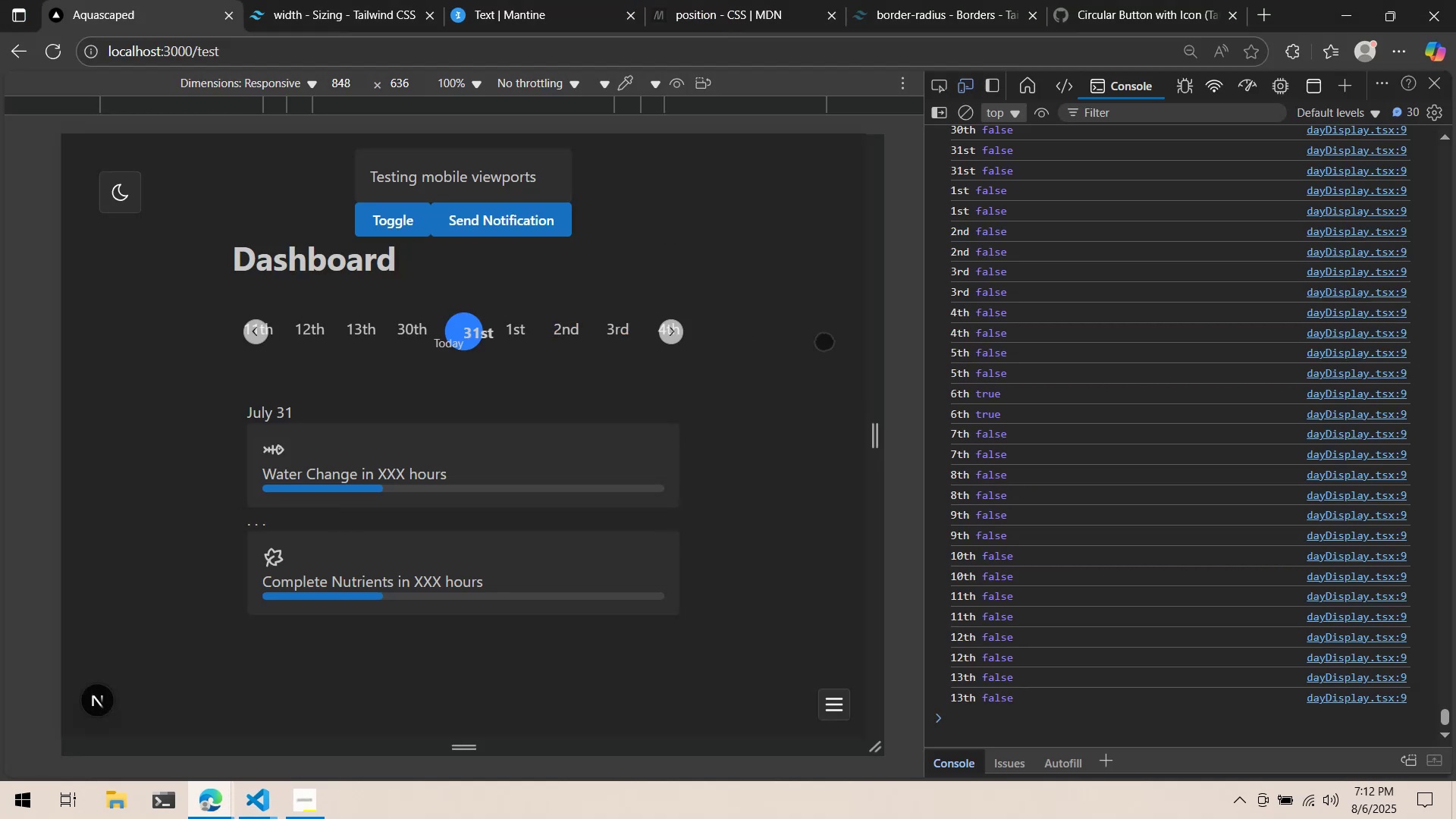 
key(Alt+Tab)
 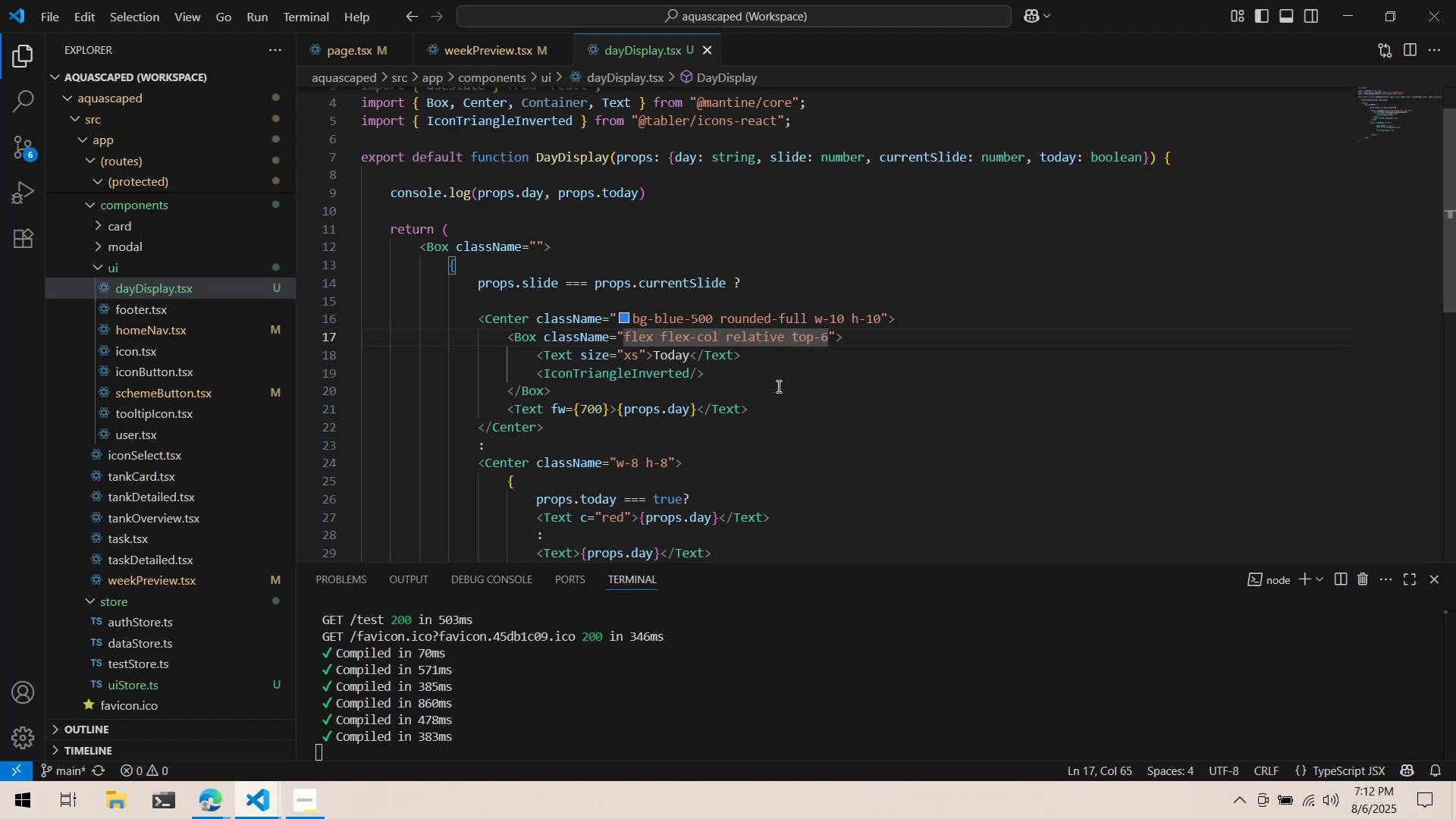 
wait(5.1)
 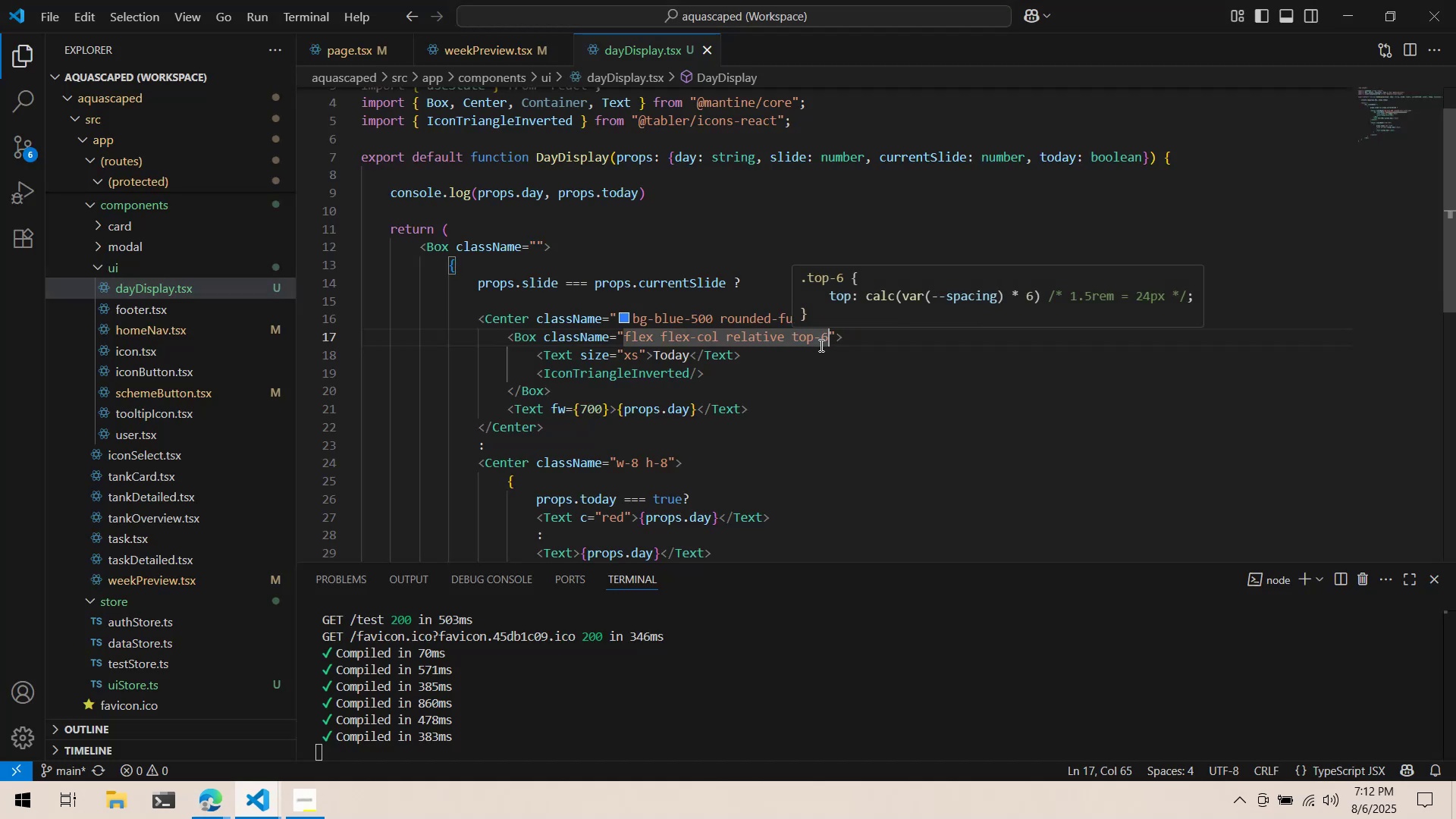 
left_click([777, 387])
 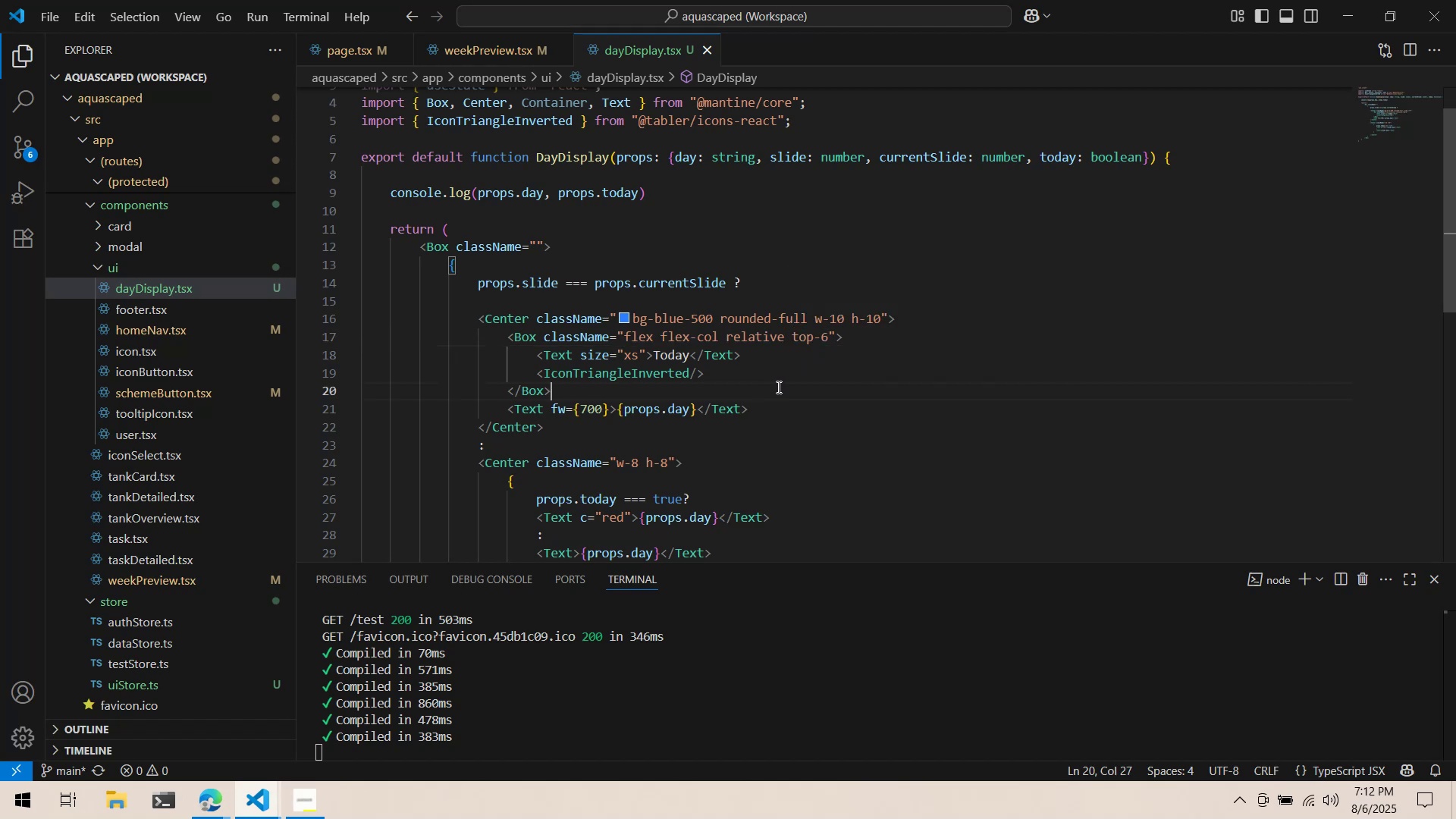 
key(Alt+AltLeft)
 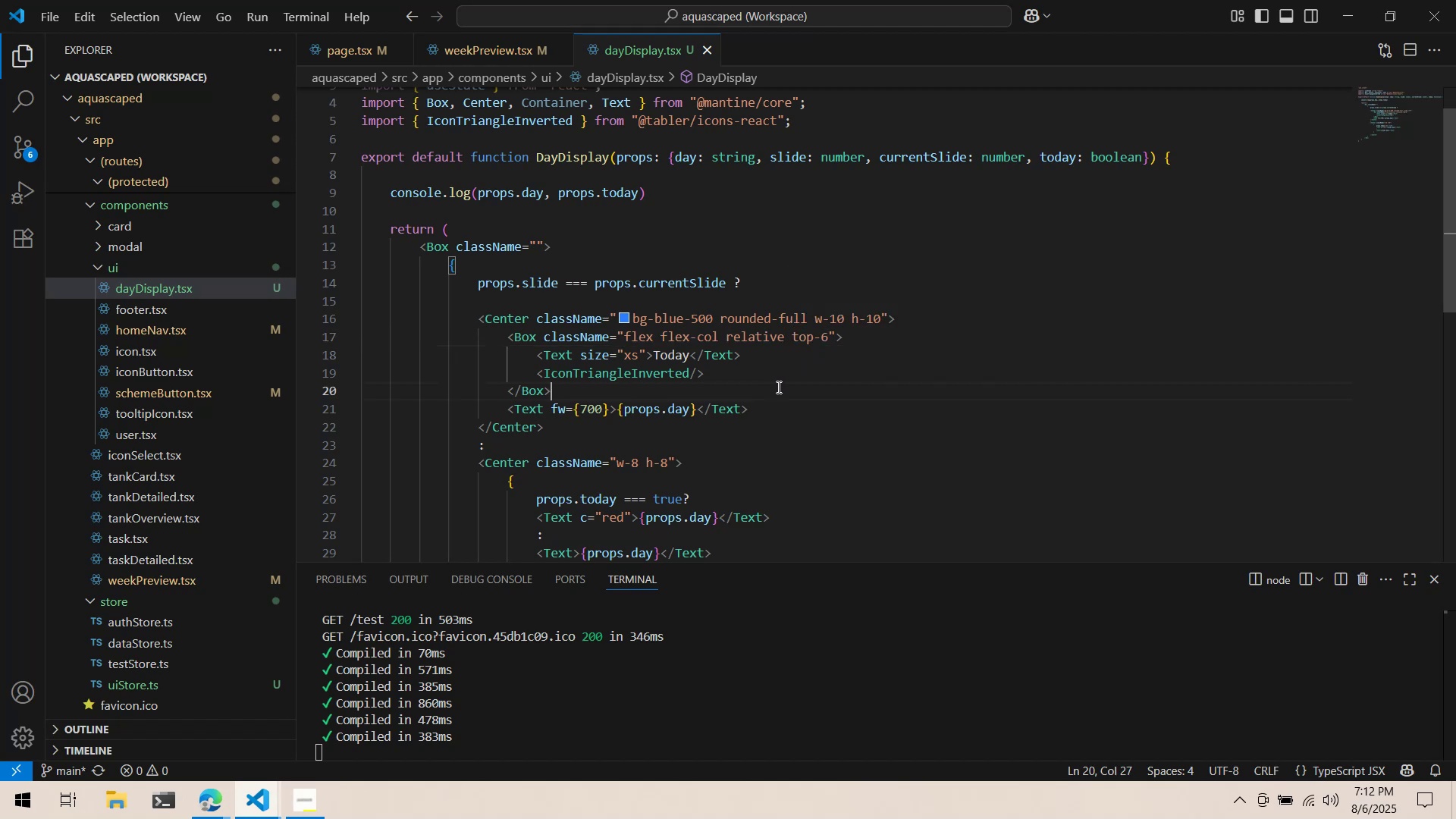 
key(Alt+Tab)
 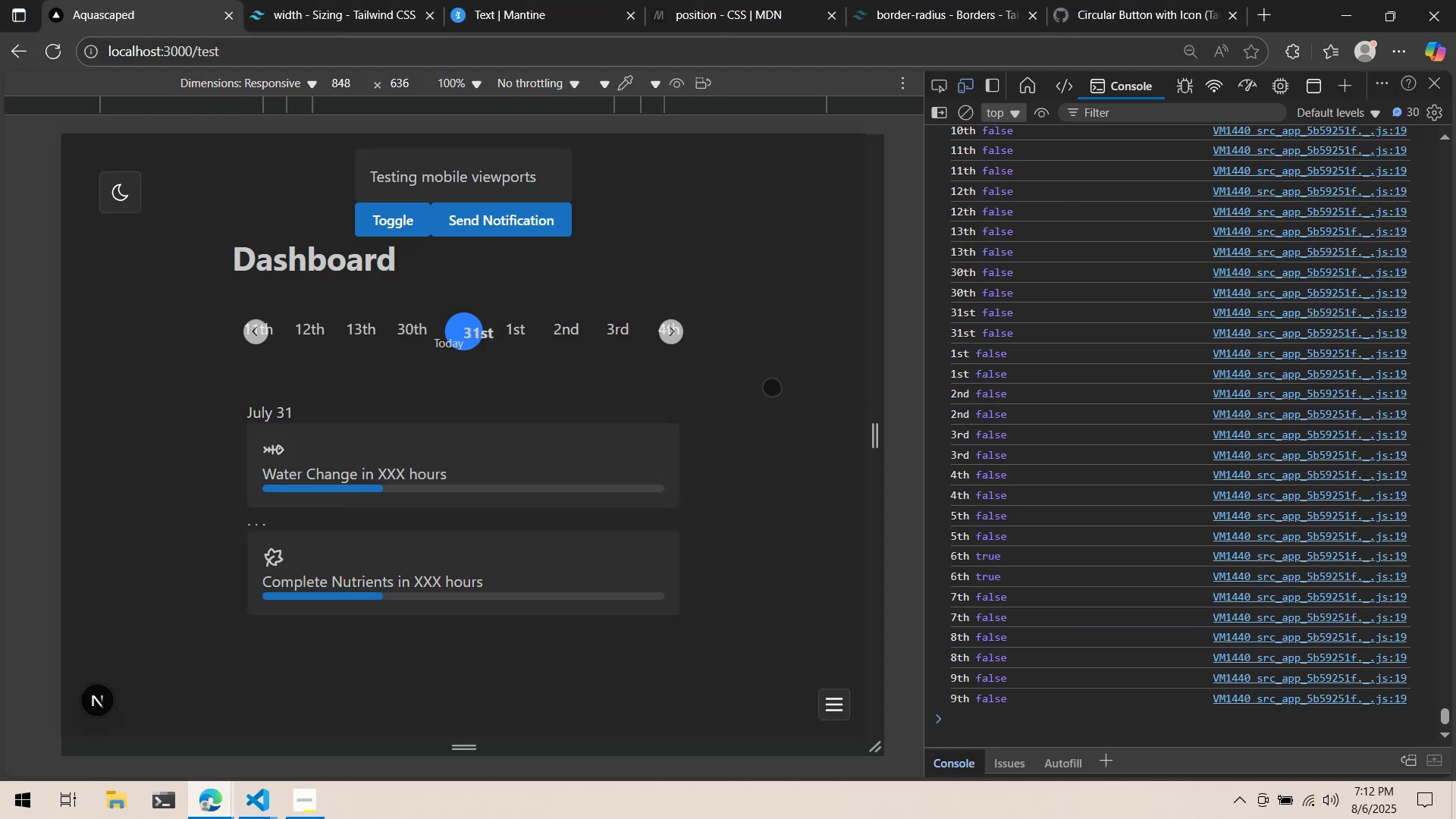 
key(Alt+AltLeft)
 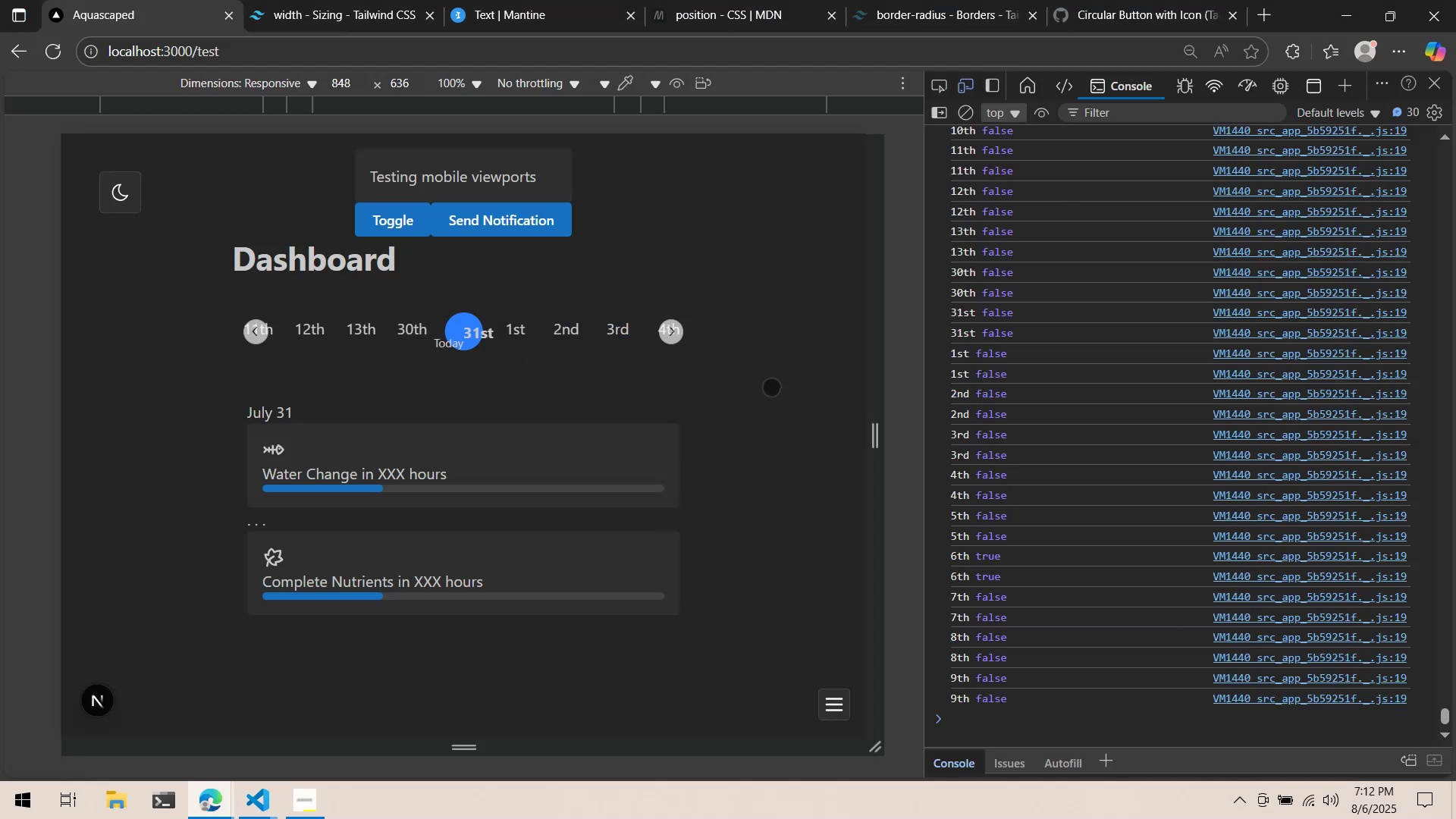 
key(Alt+Tab)
 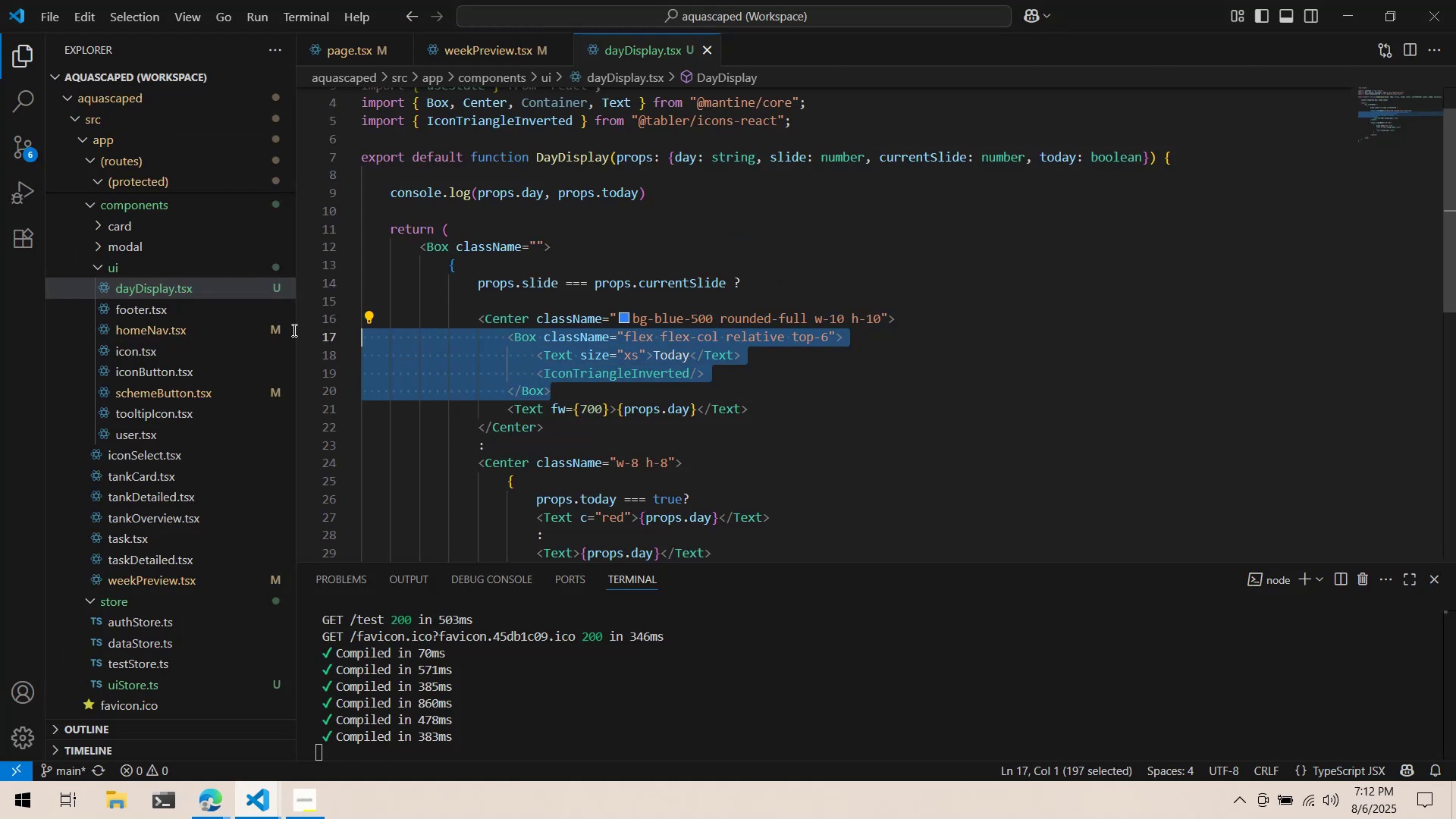 
scroll: coordinate [597, 317], scroll_direction: down, amount: 2.0
 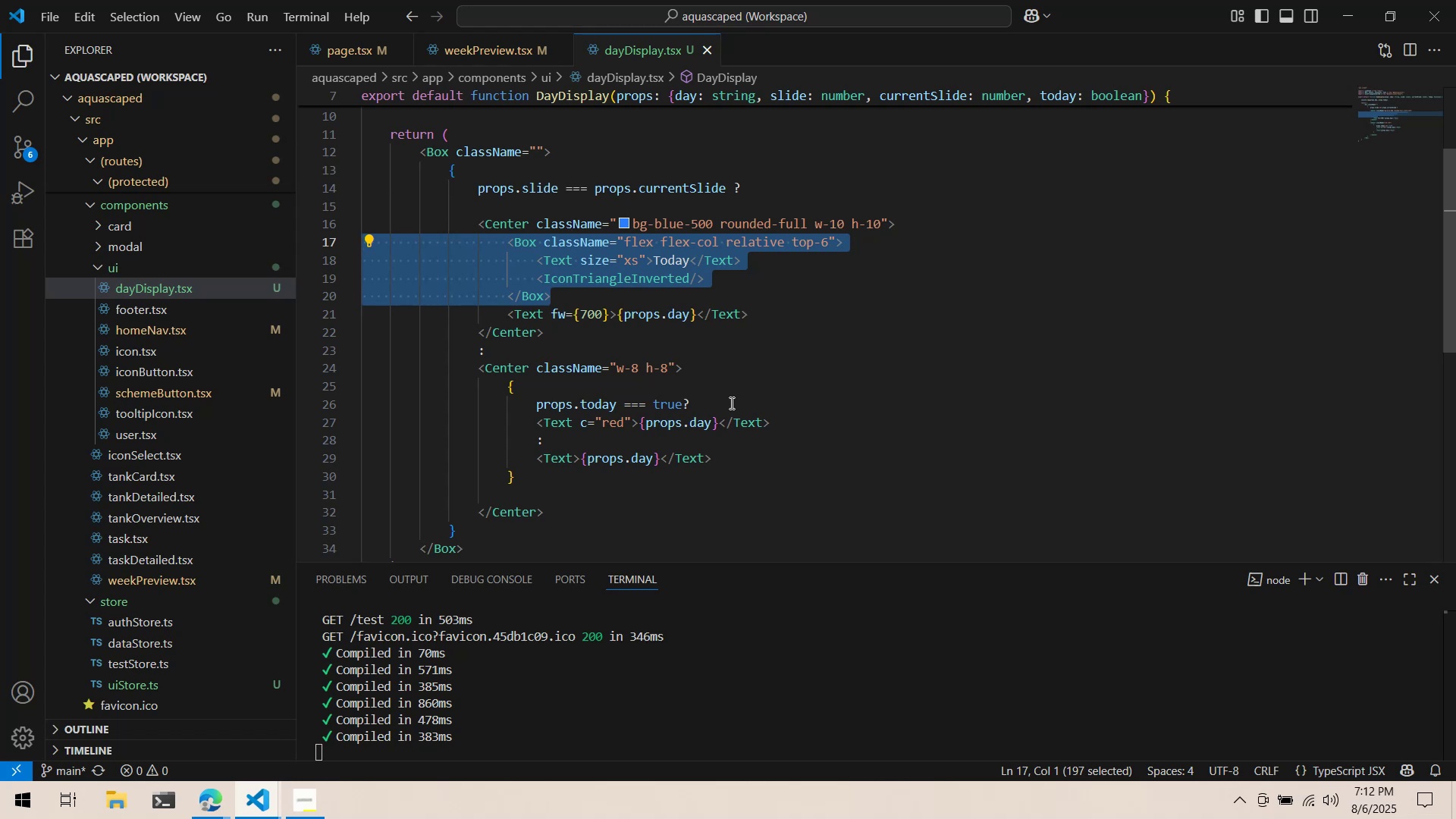 
wait(17.37)
 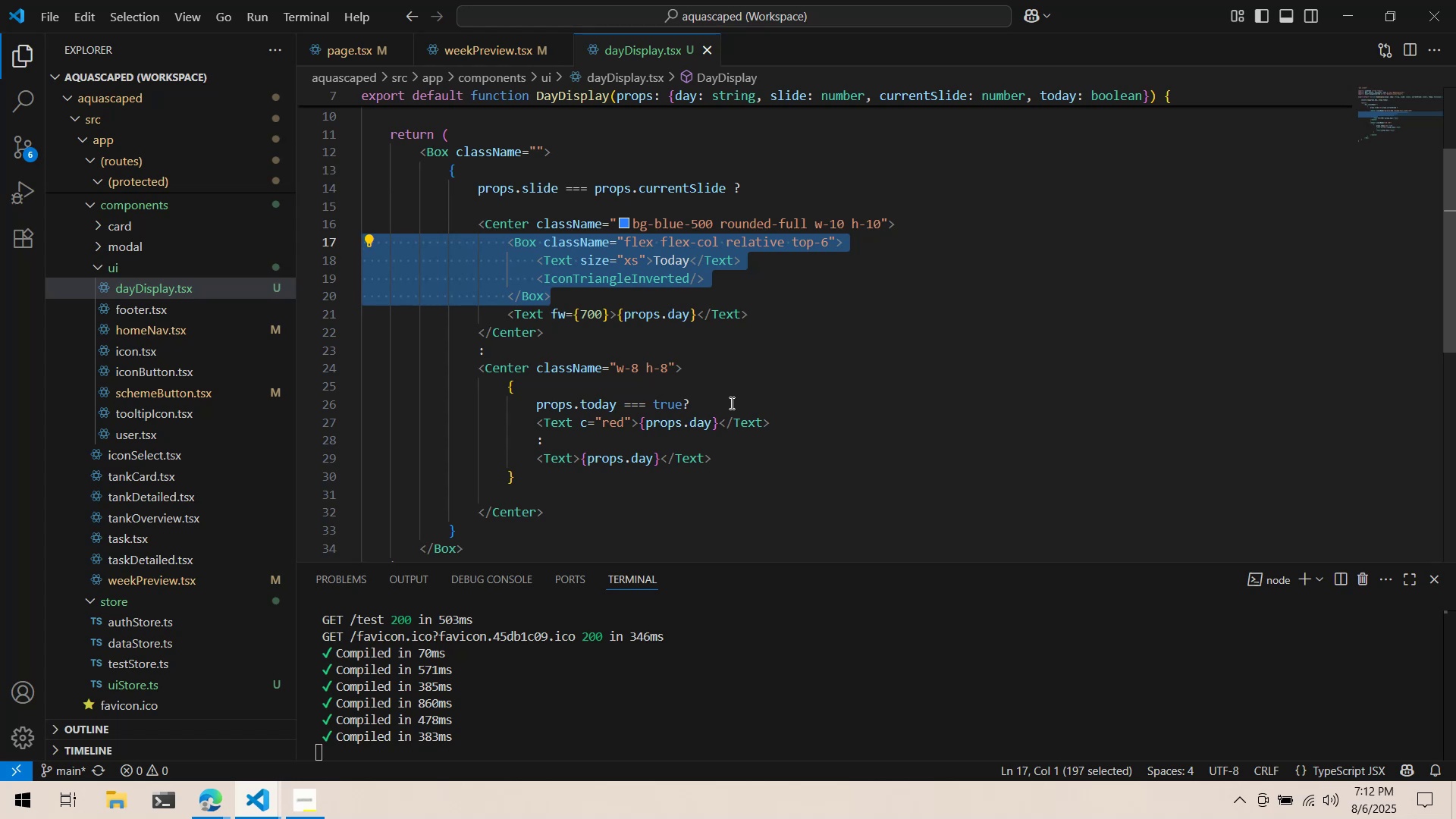 
left_click([708, 404])
 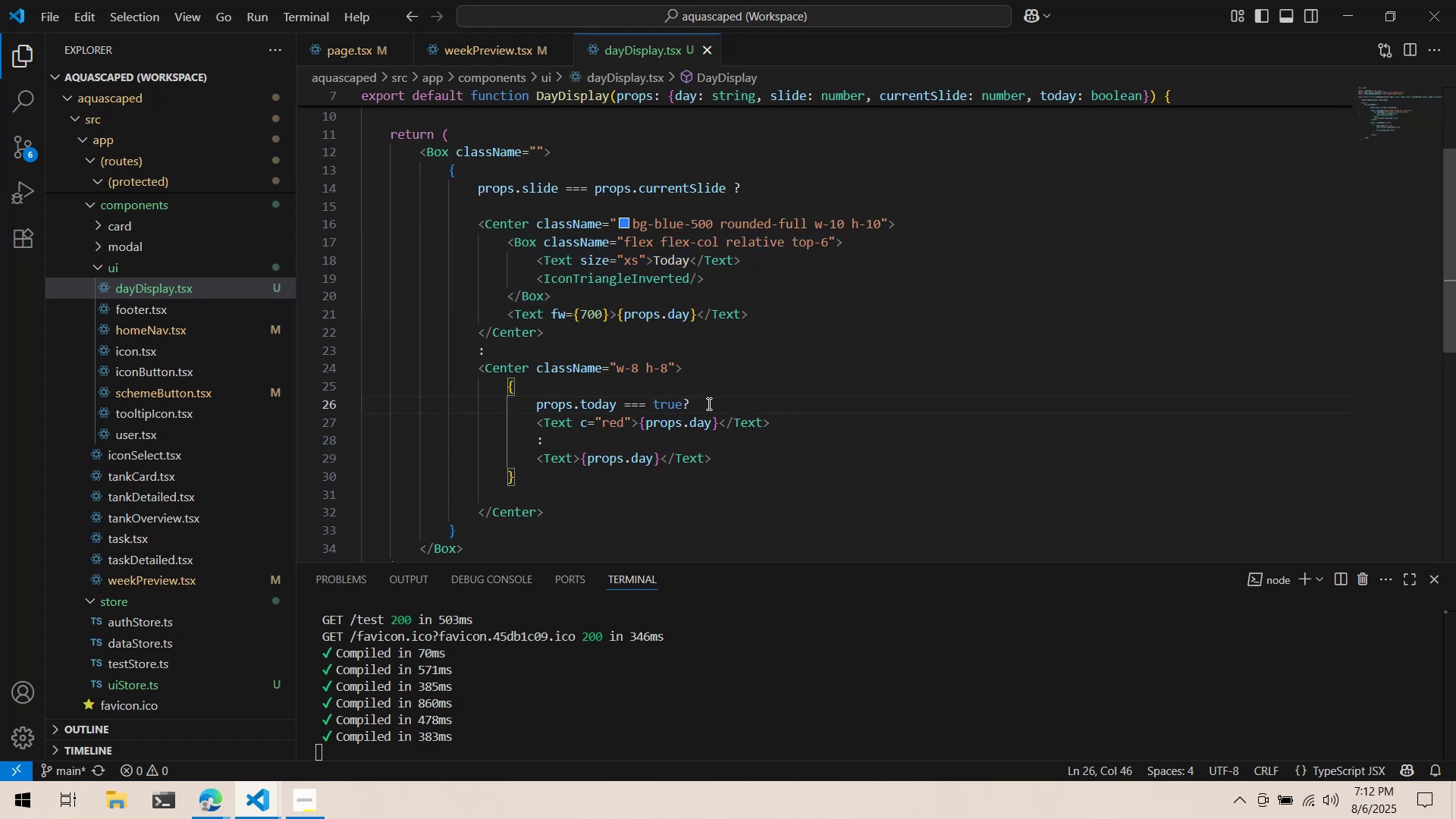 
key(Enter)
 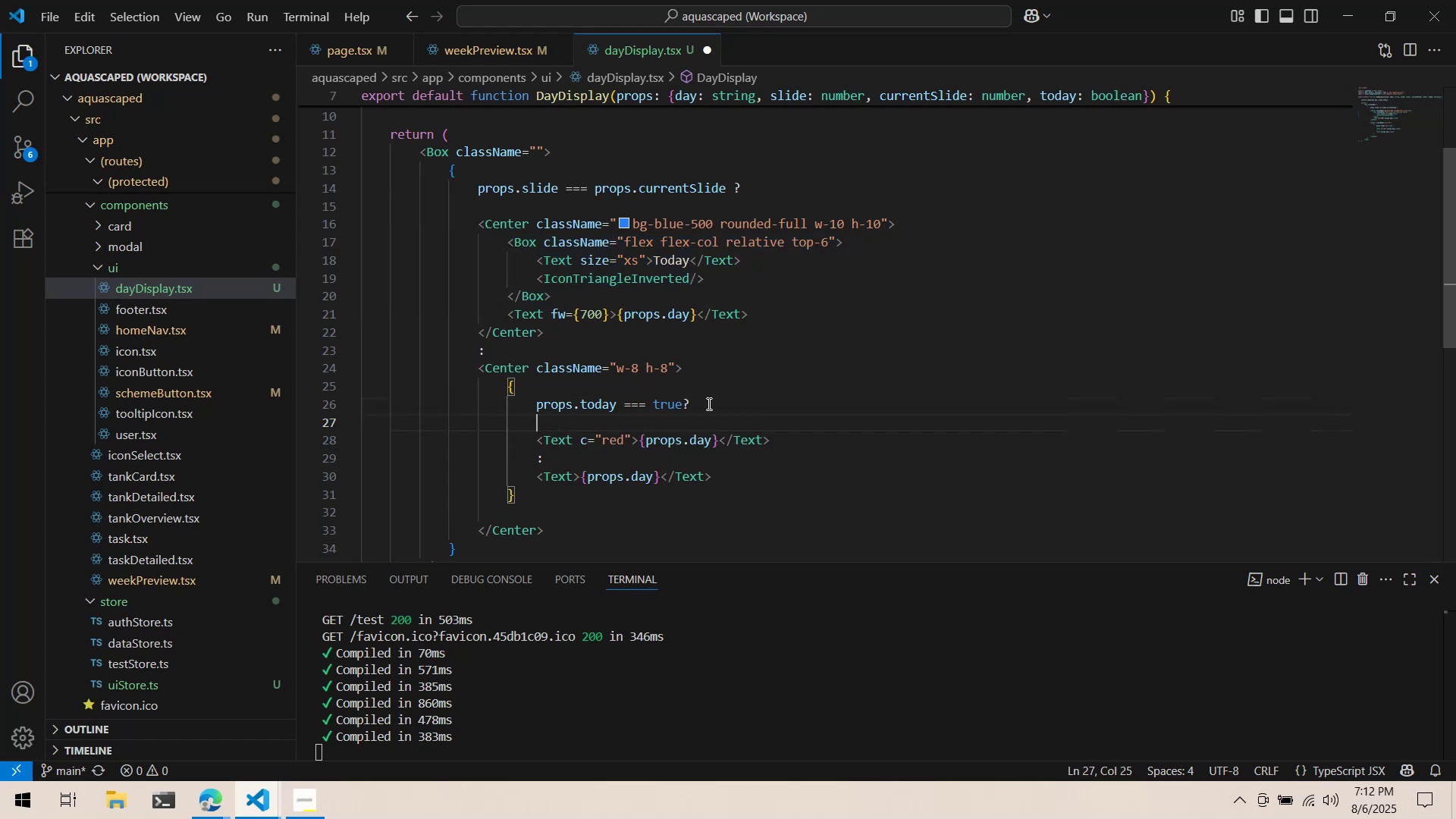 
key(Shift+Comma)
 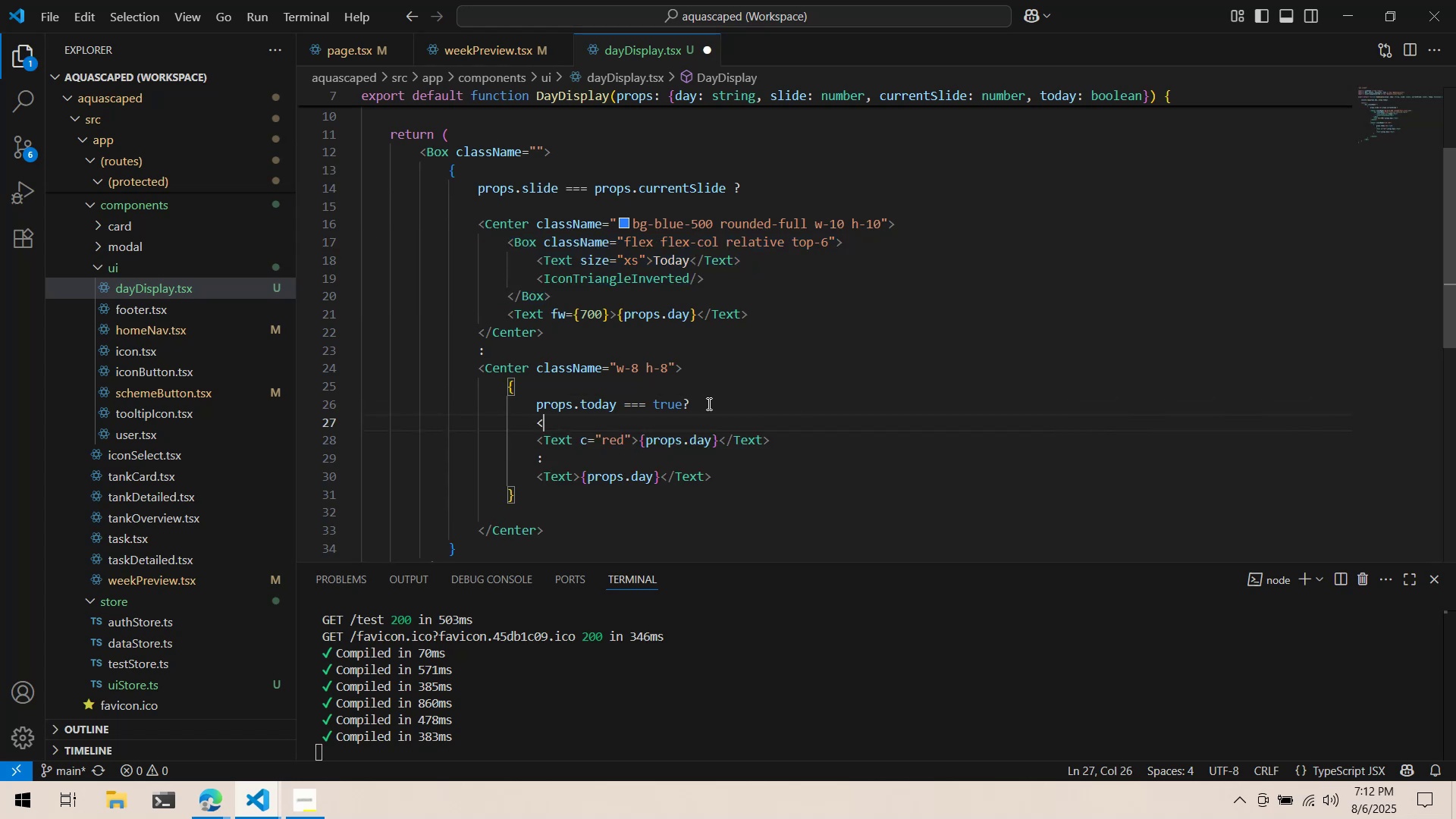 
key(Shift+Period)
 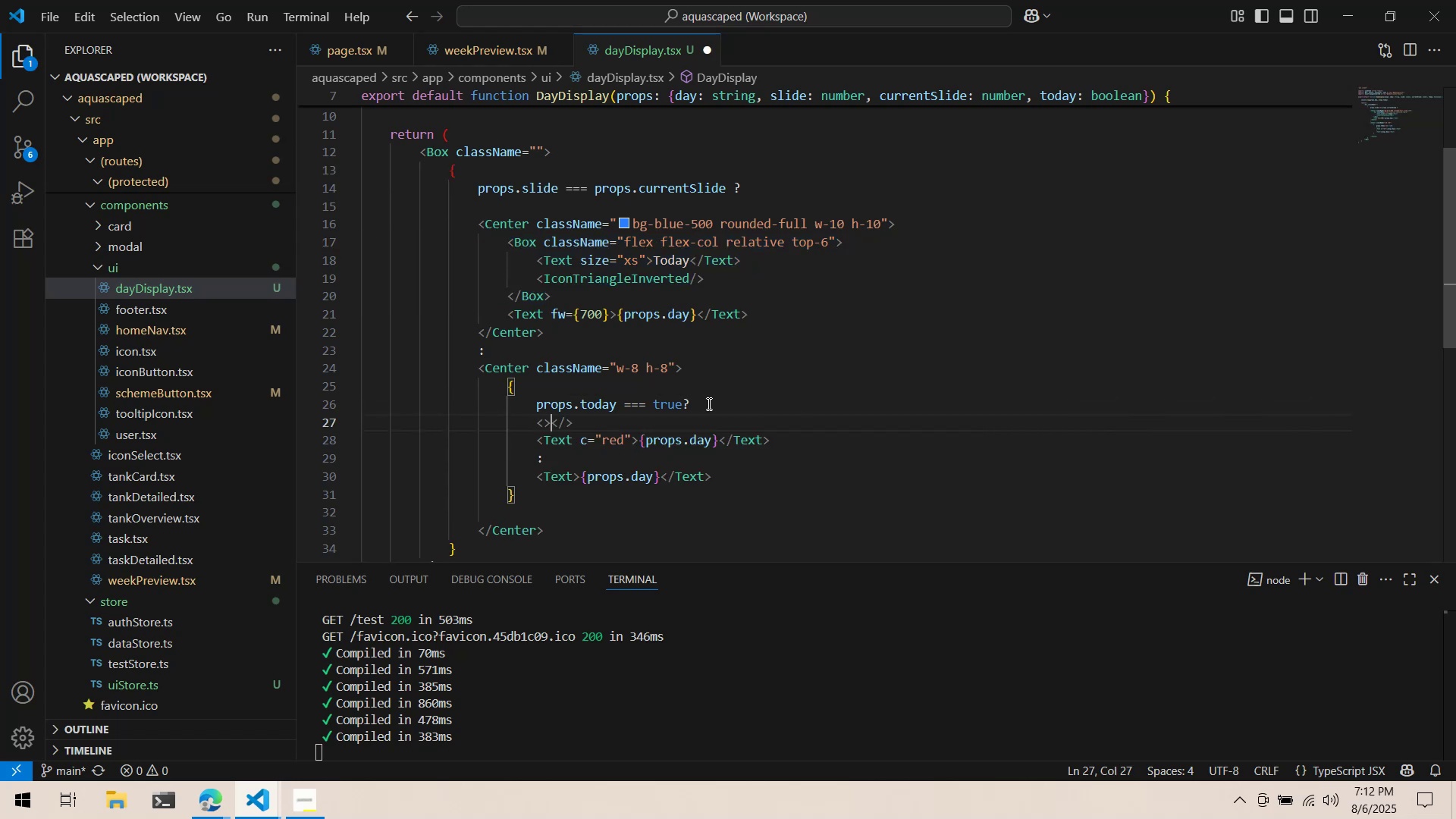 
key(Enter)
 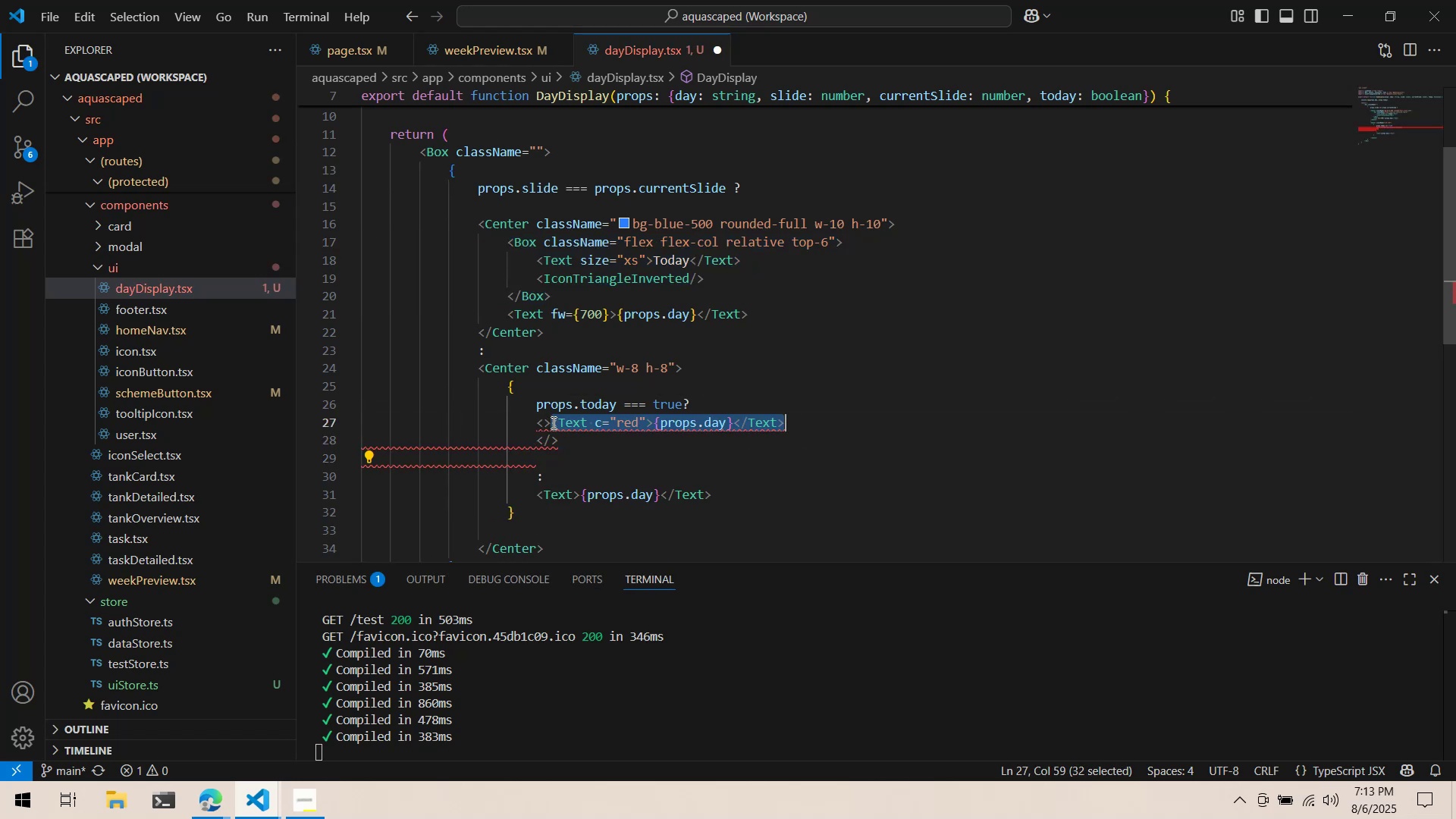 
key(ArrowLeft)
 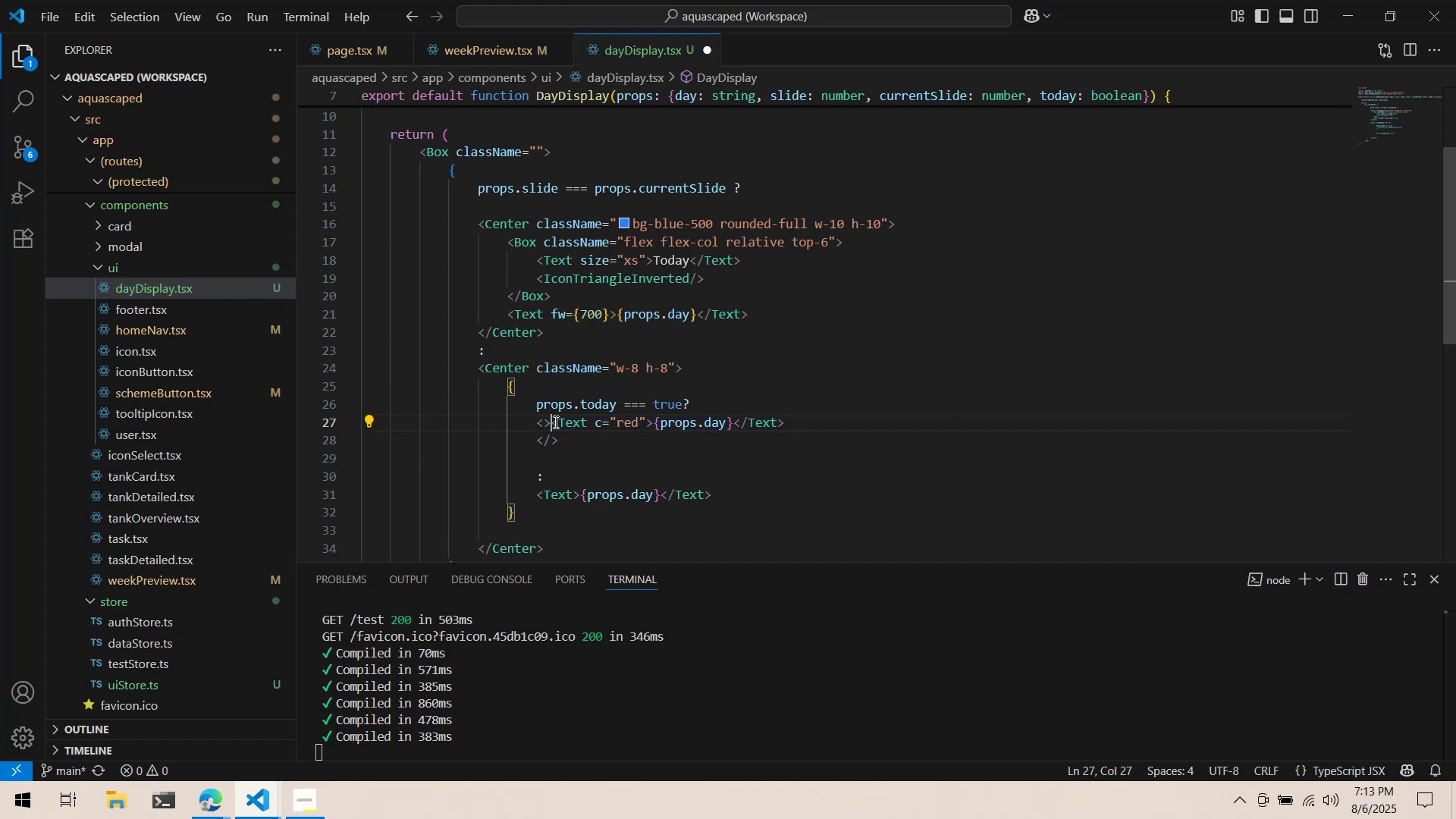 
key(Enter)
 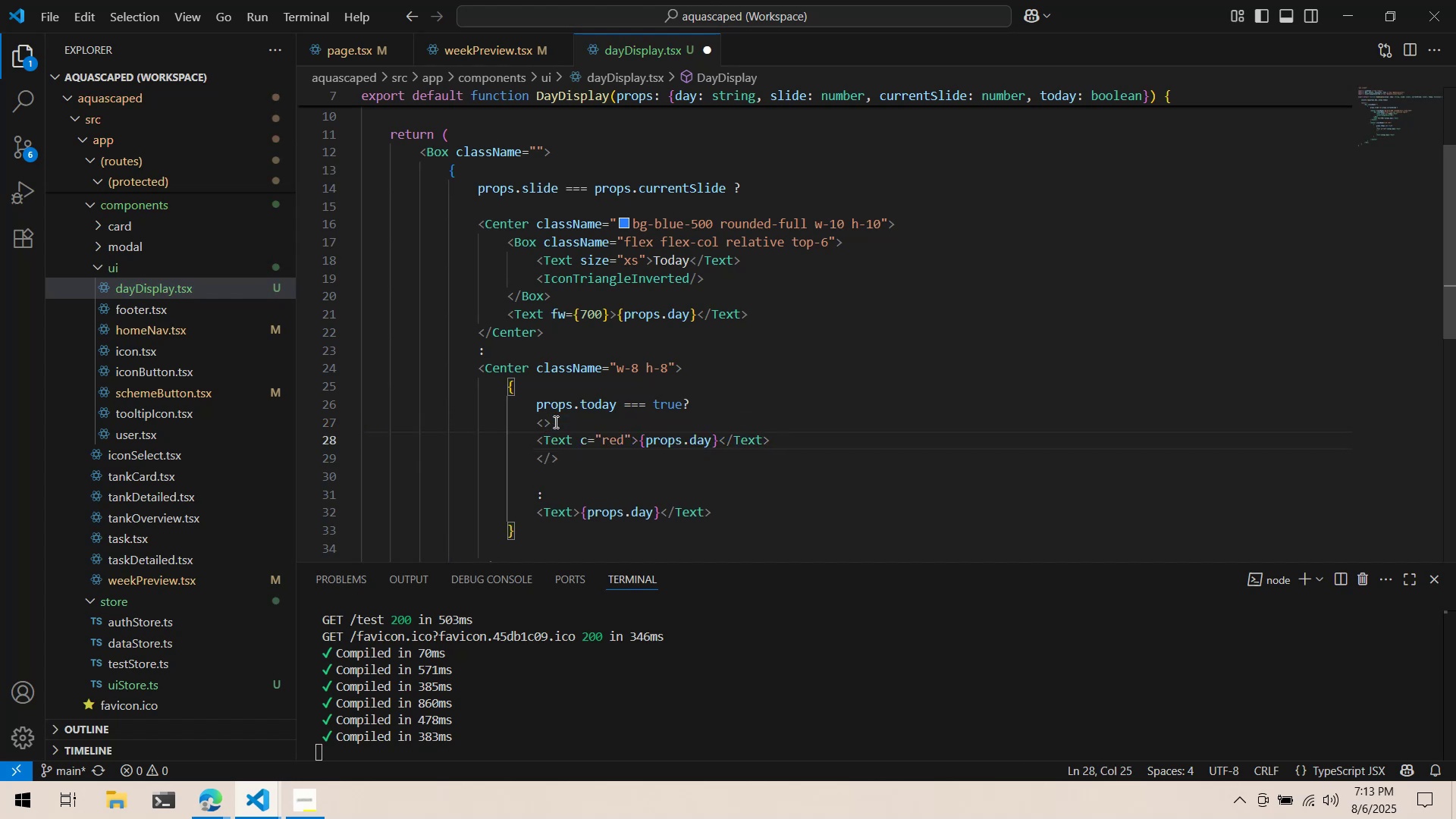 
key(Tab)
 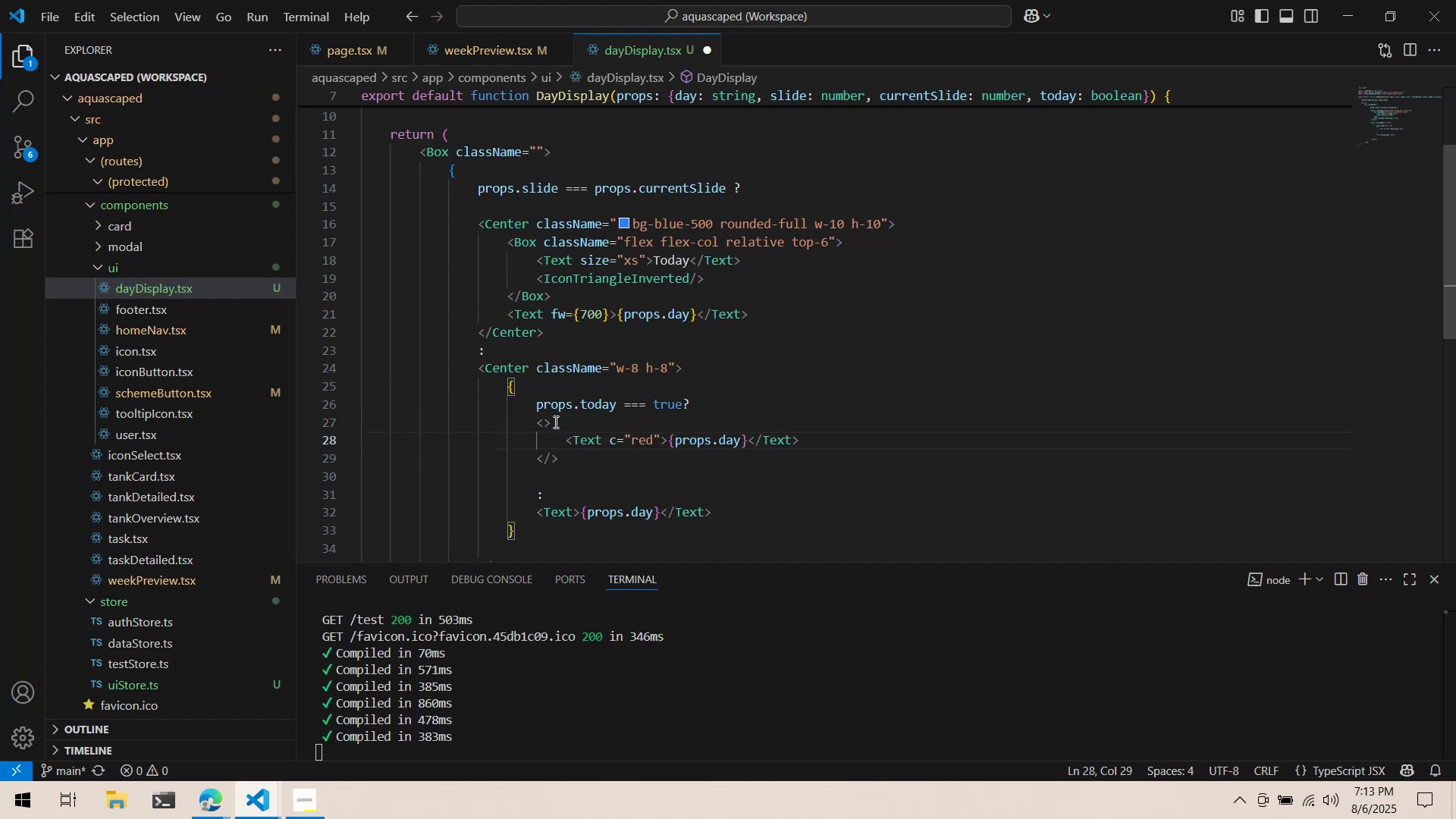 
key(Enter)
 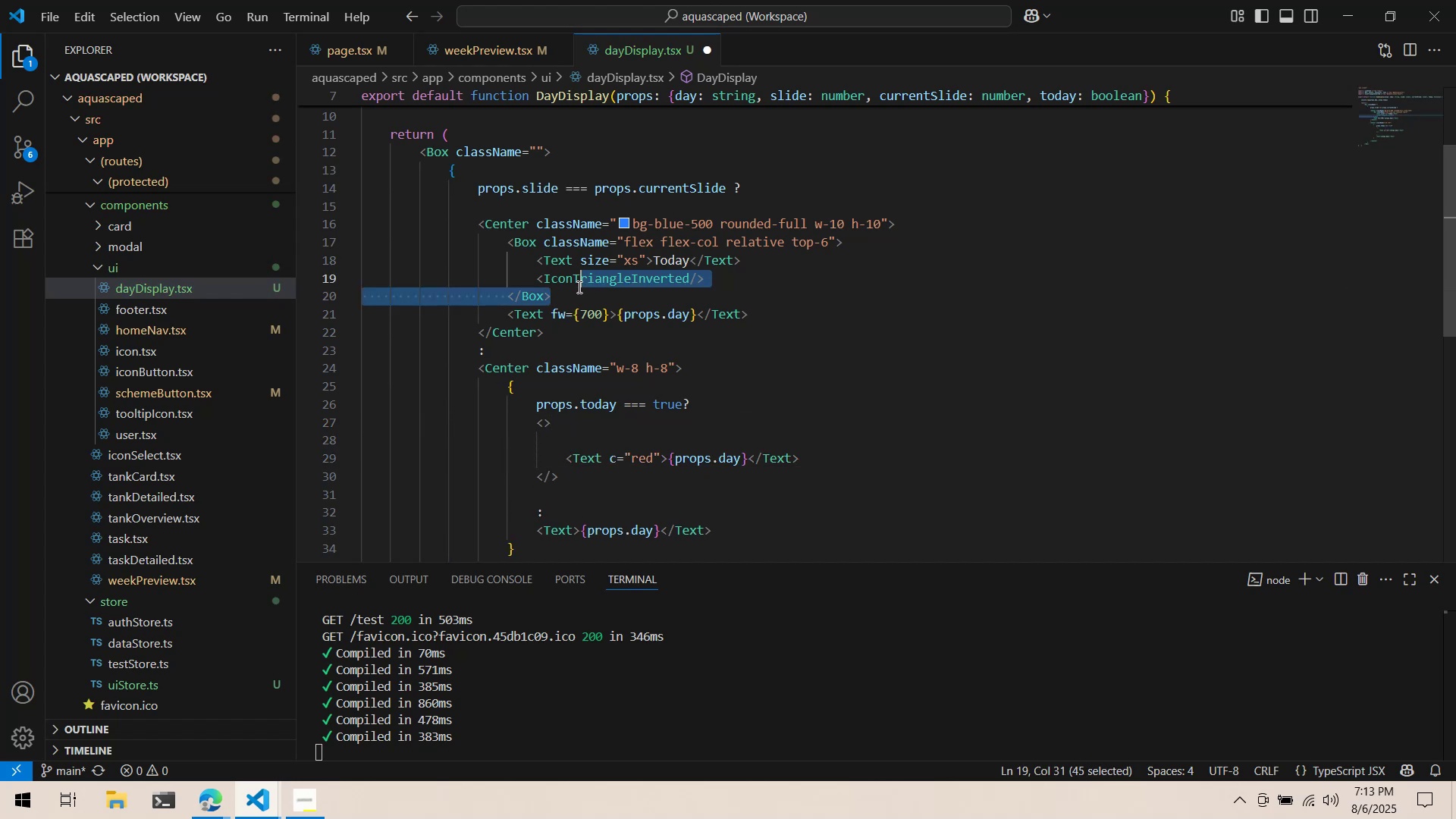 
left_click([614, 297])
 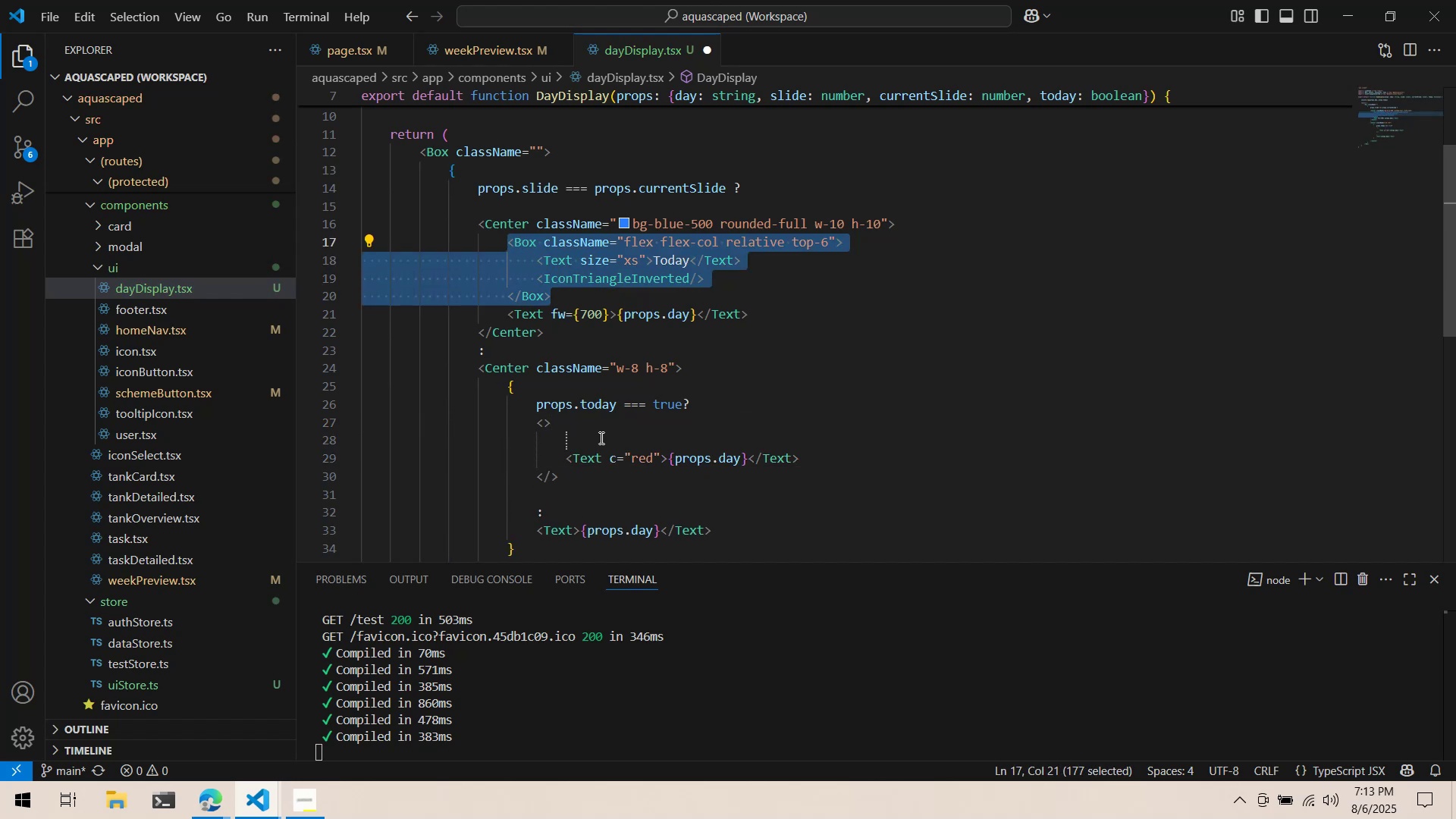 
key(Tab)
 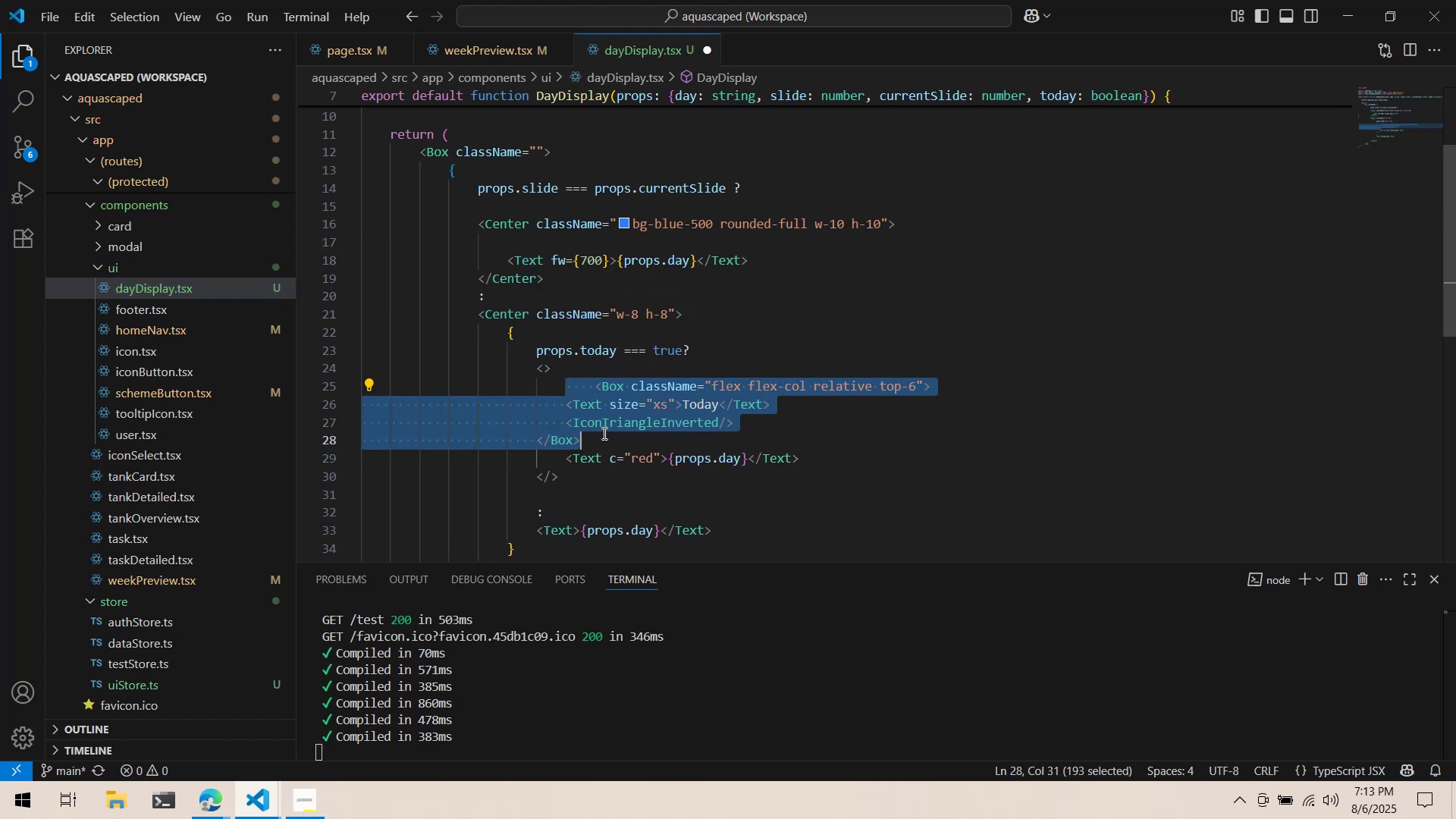 
key(Tab)
 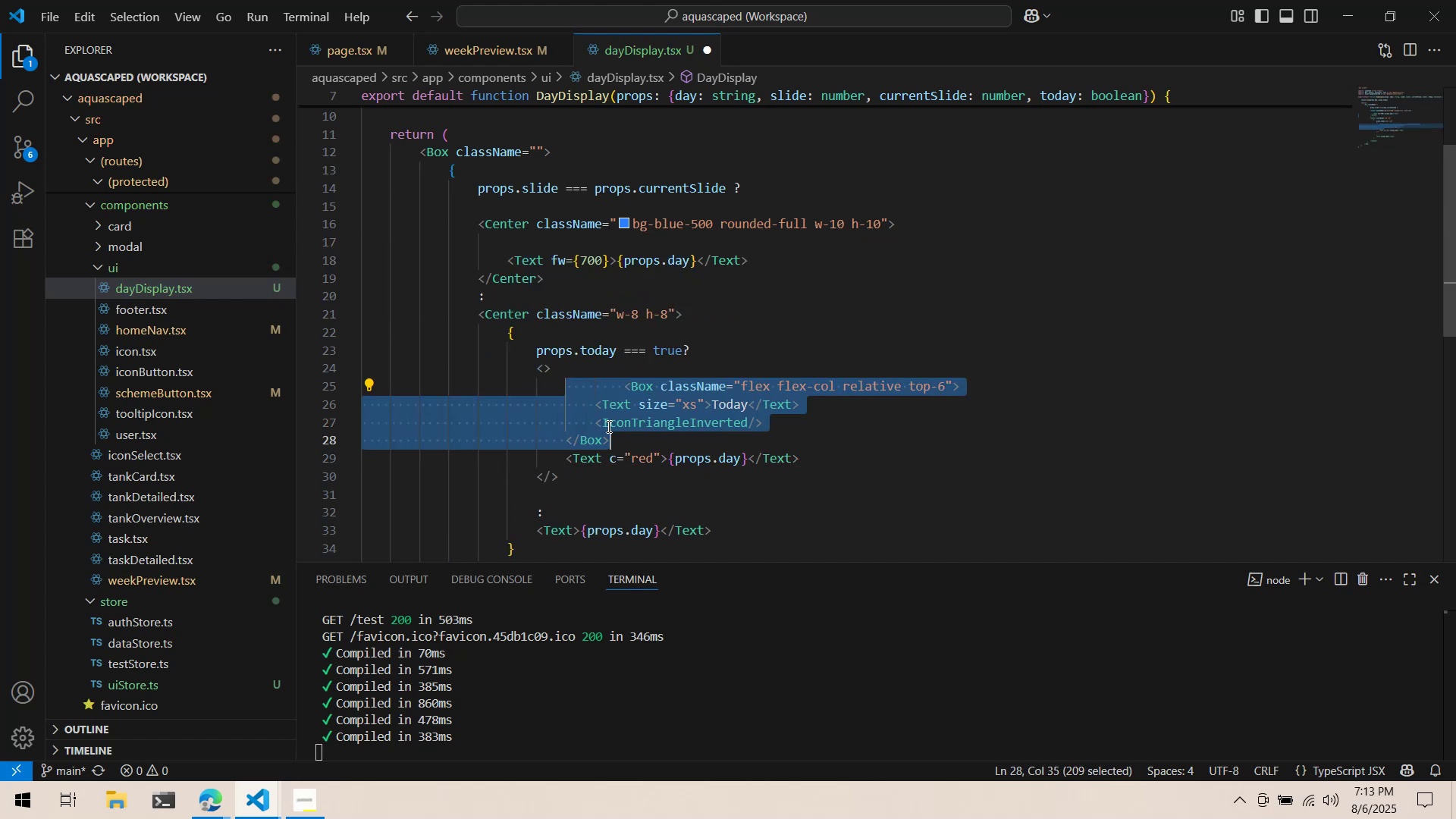 
left_click([613, 418])
 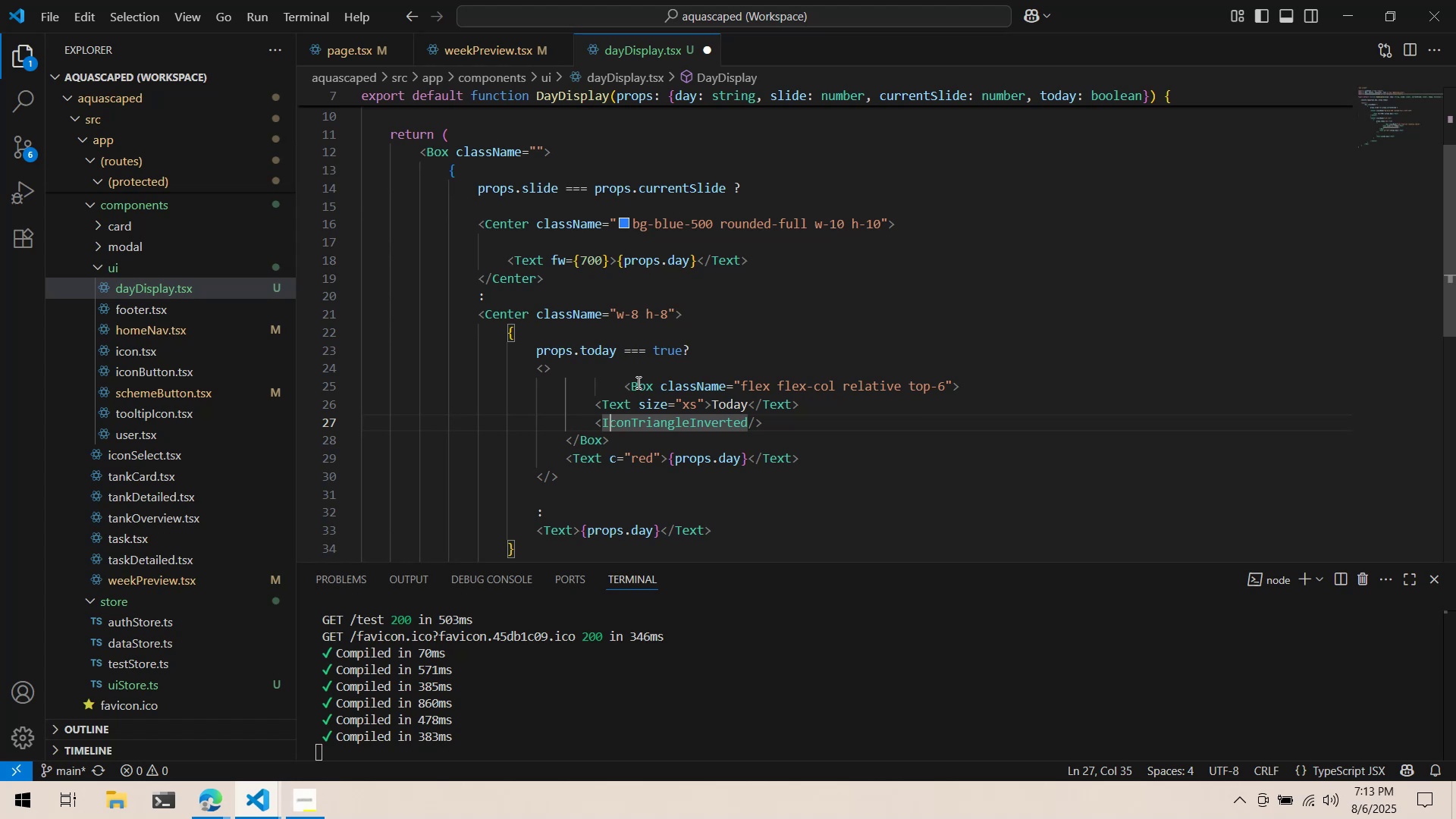 
key(Shift+ShiftLeft)
 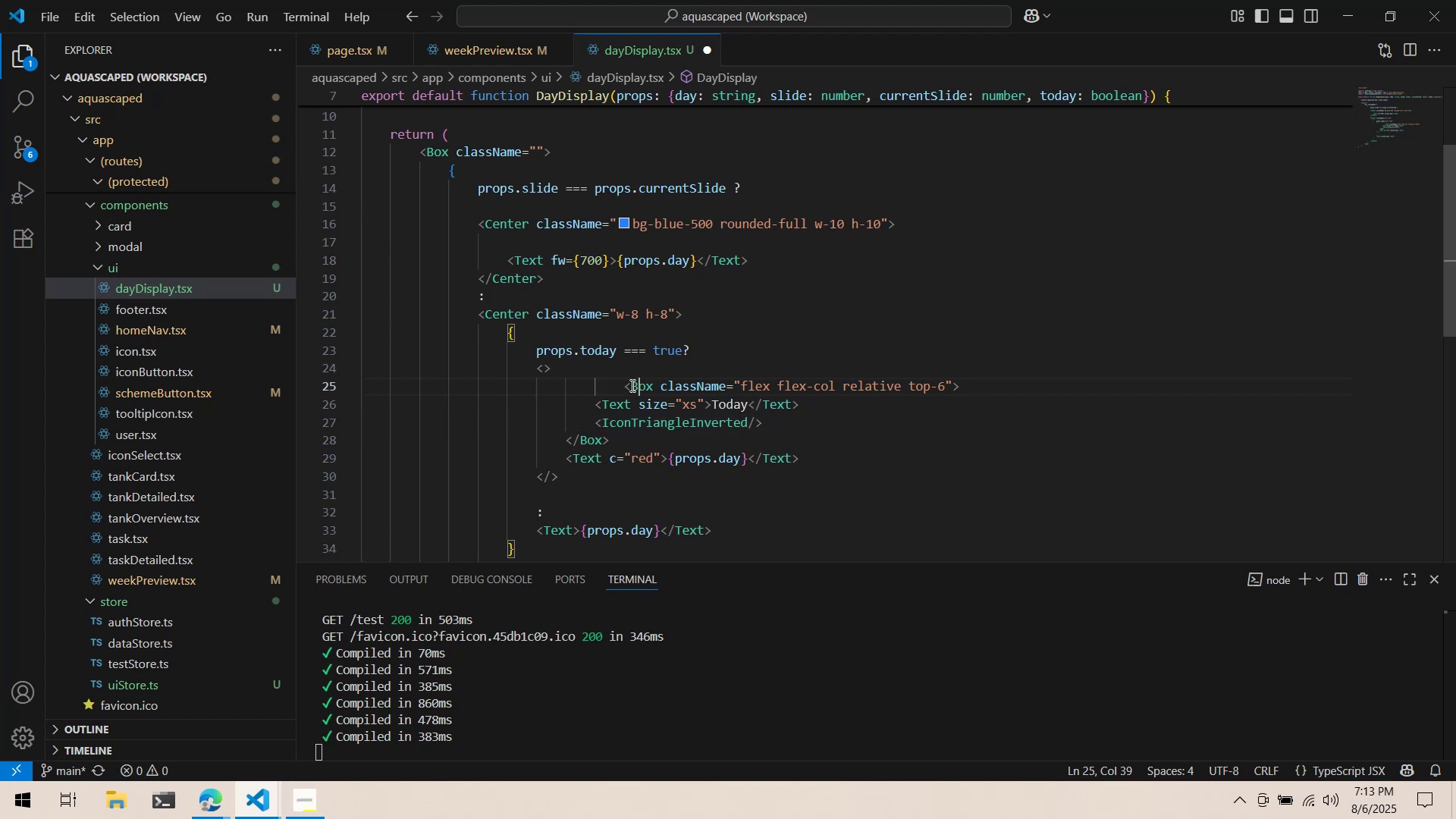 
triple_click([631, 385])
 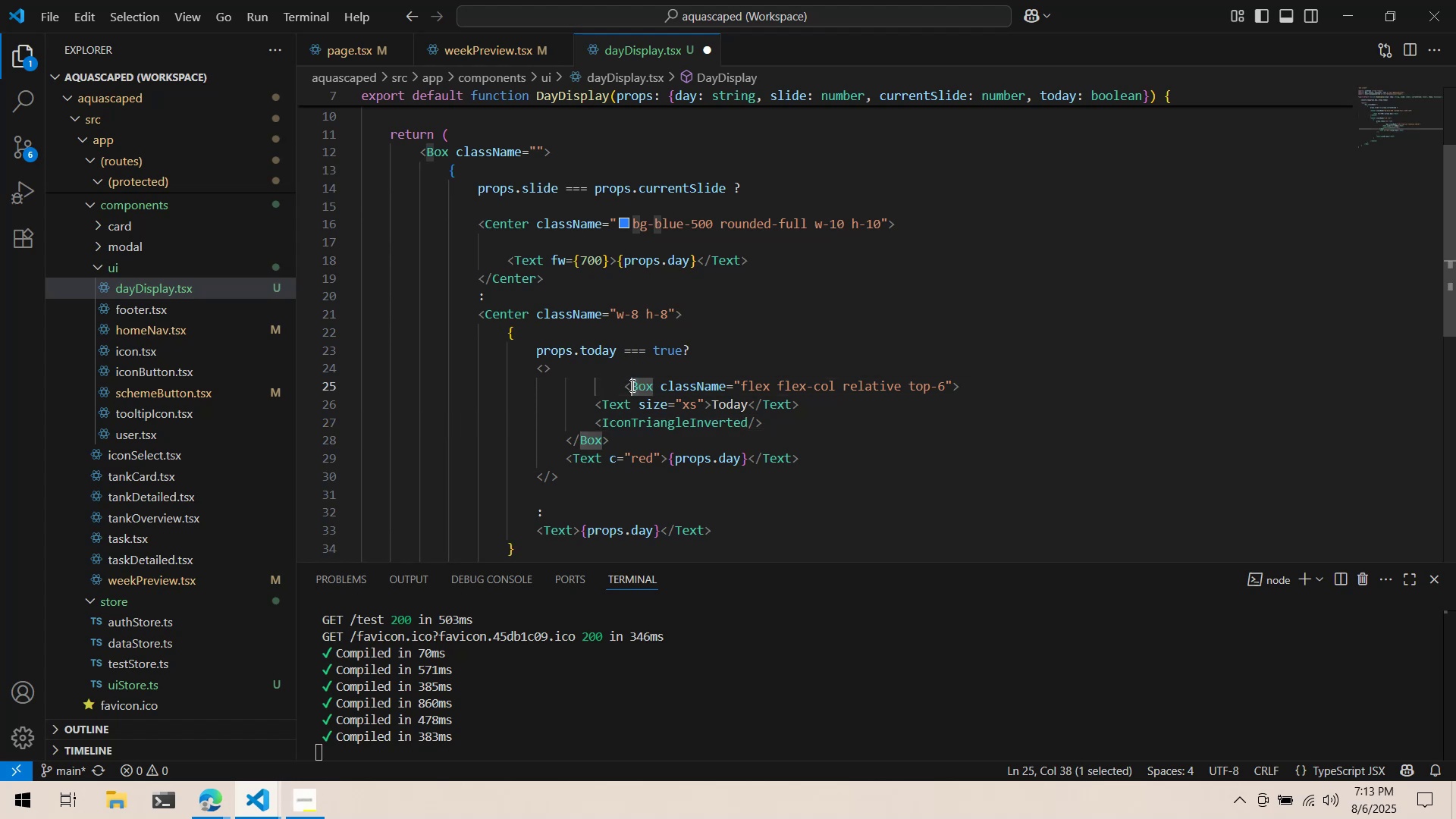 
key(Shift+Tab)
 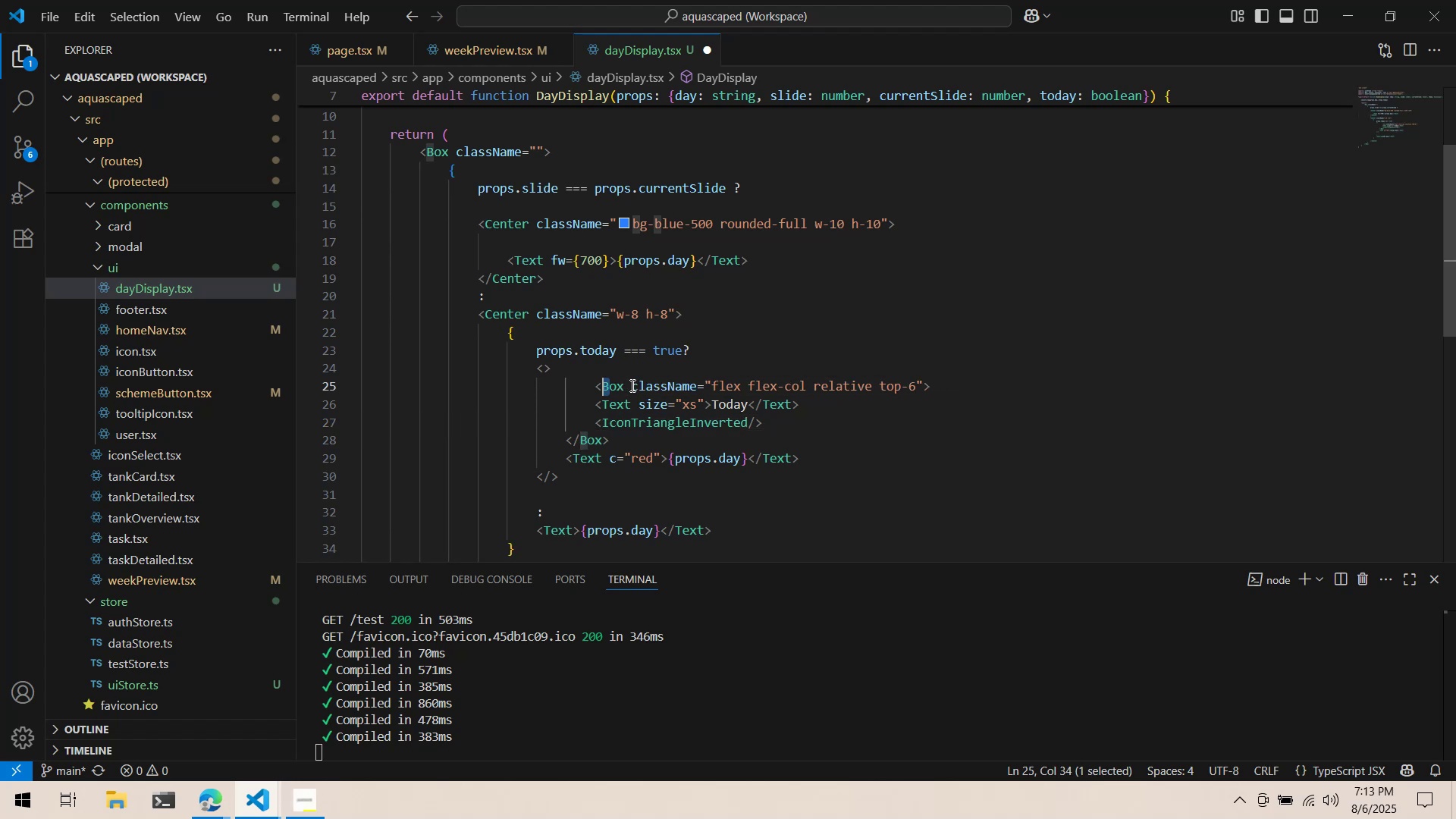 
key(Shift+Tab)
 